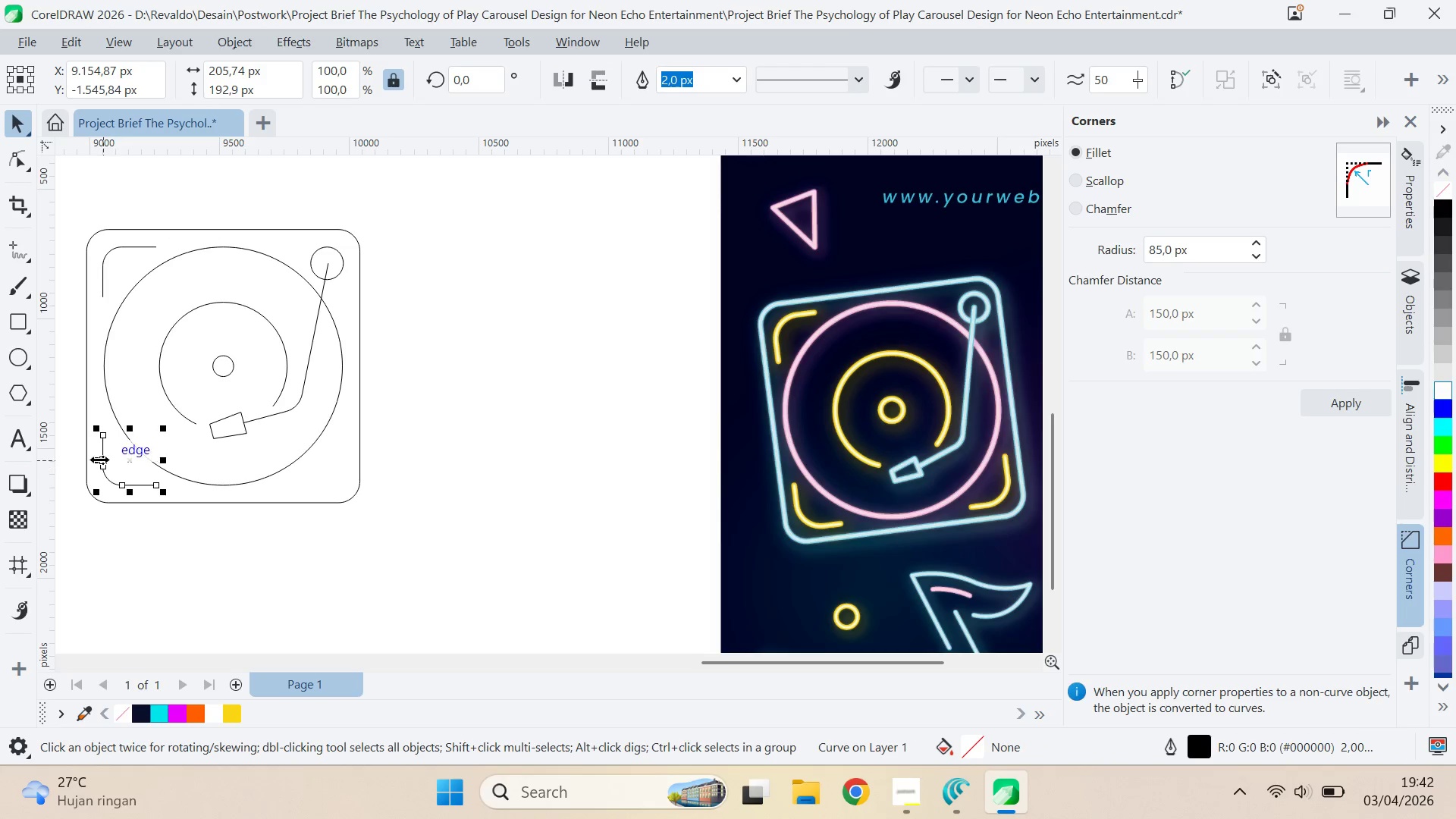 
hold_key(key=ShiftLeft, duration=0.33)
 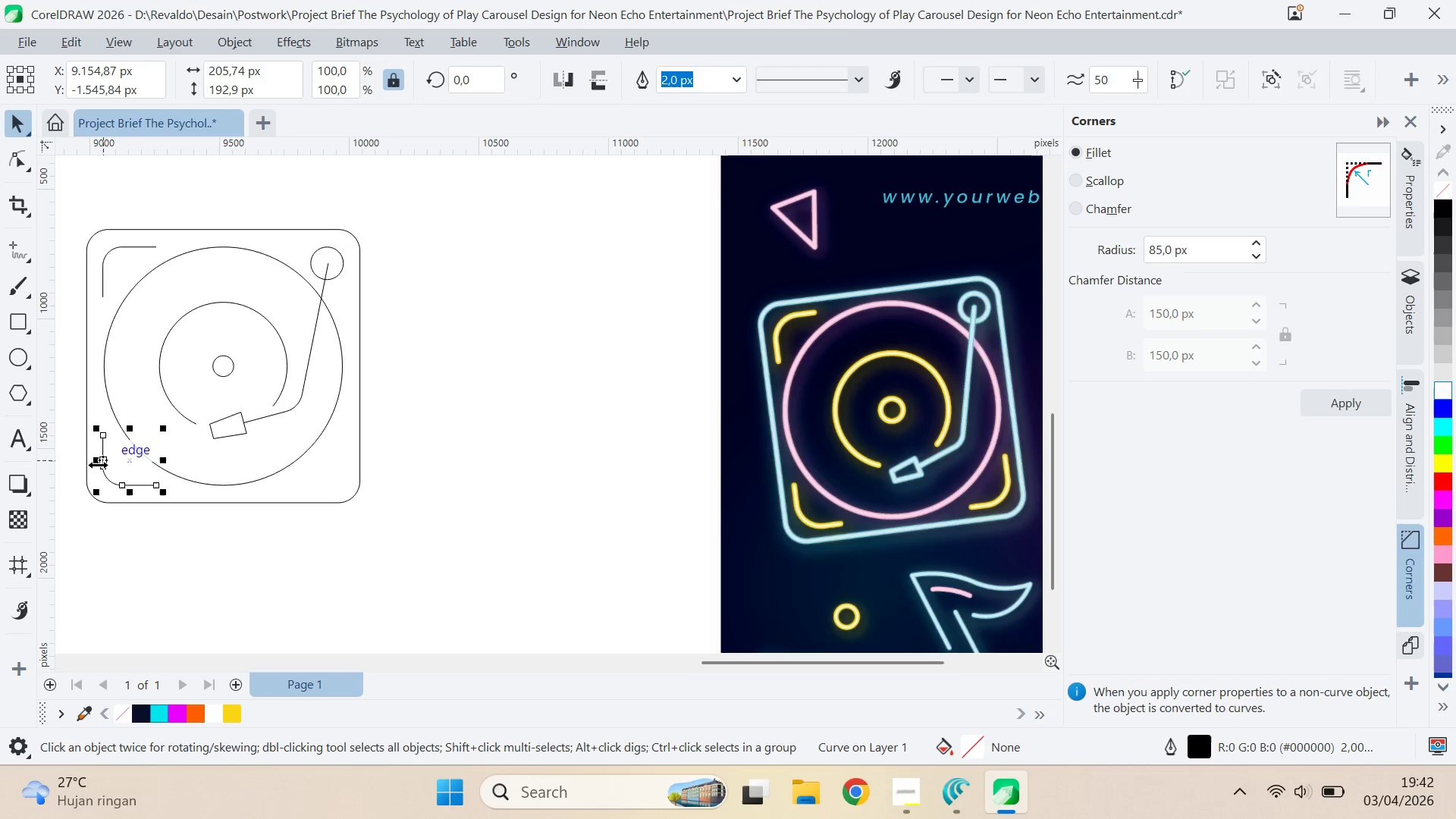 
hold_key(key=ControlLeft, duration=1.22)
left_click_drag(start_coordinate=[98, 465], to_coordinate=[184, 462])
 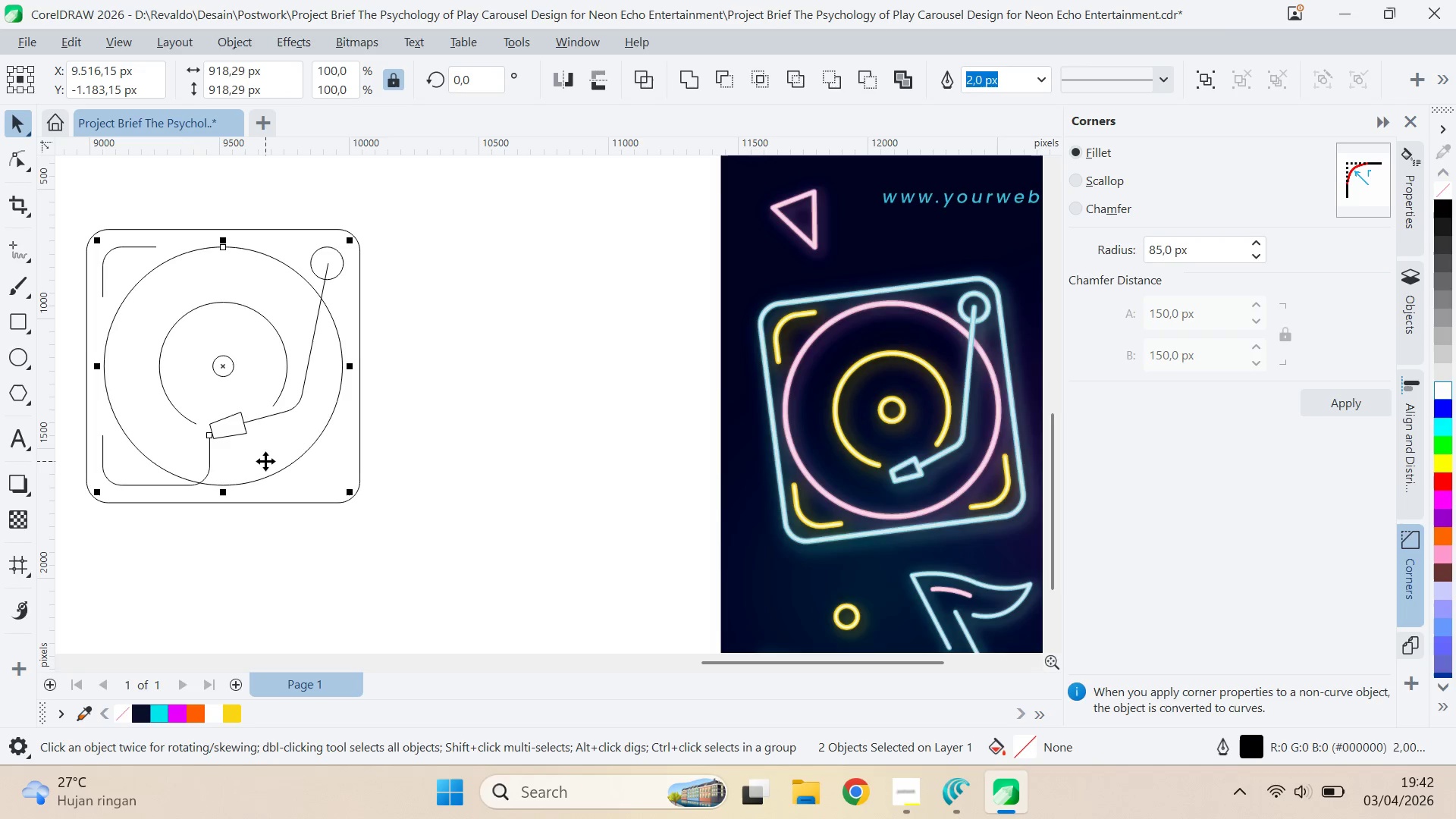 
right_click([184, 463])
 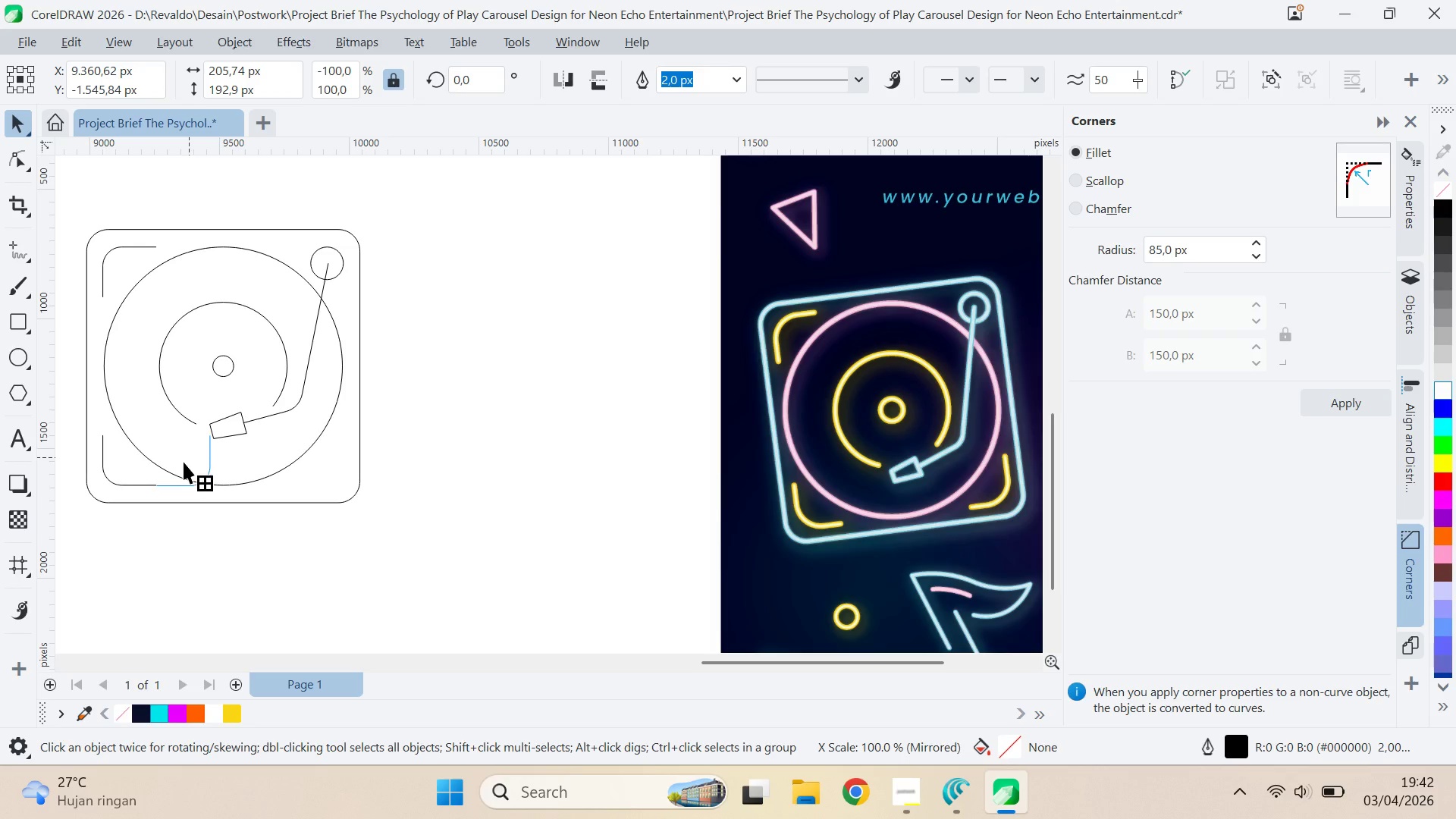 
hold_key(key=ControlLeft, duration=9.16)
hold_key(key=ShiftLeft, duration=0.33)
left_click([265, 461])
 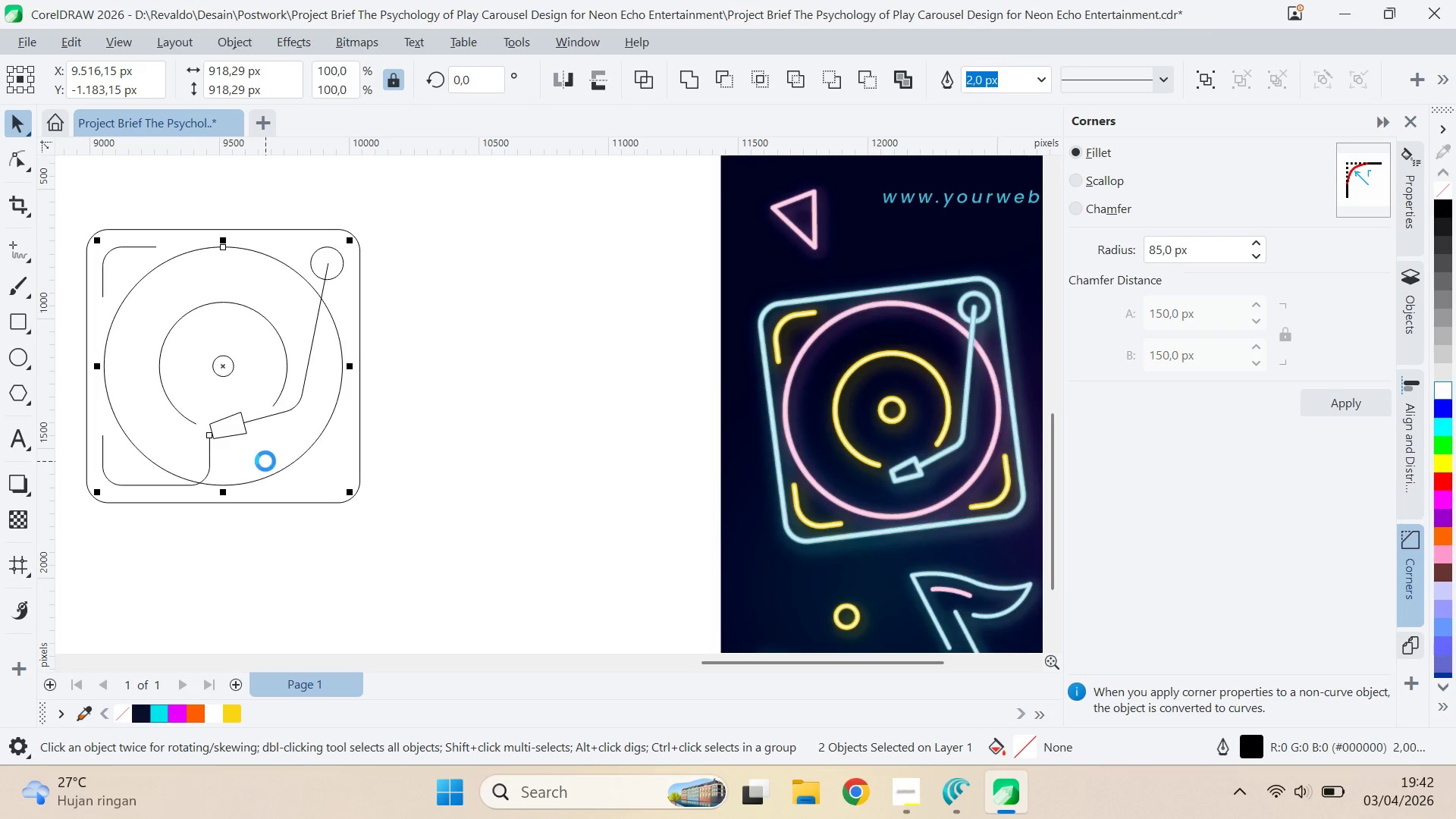 
key(R)
 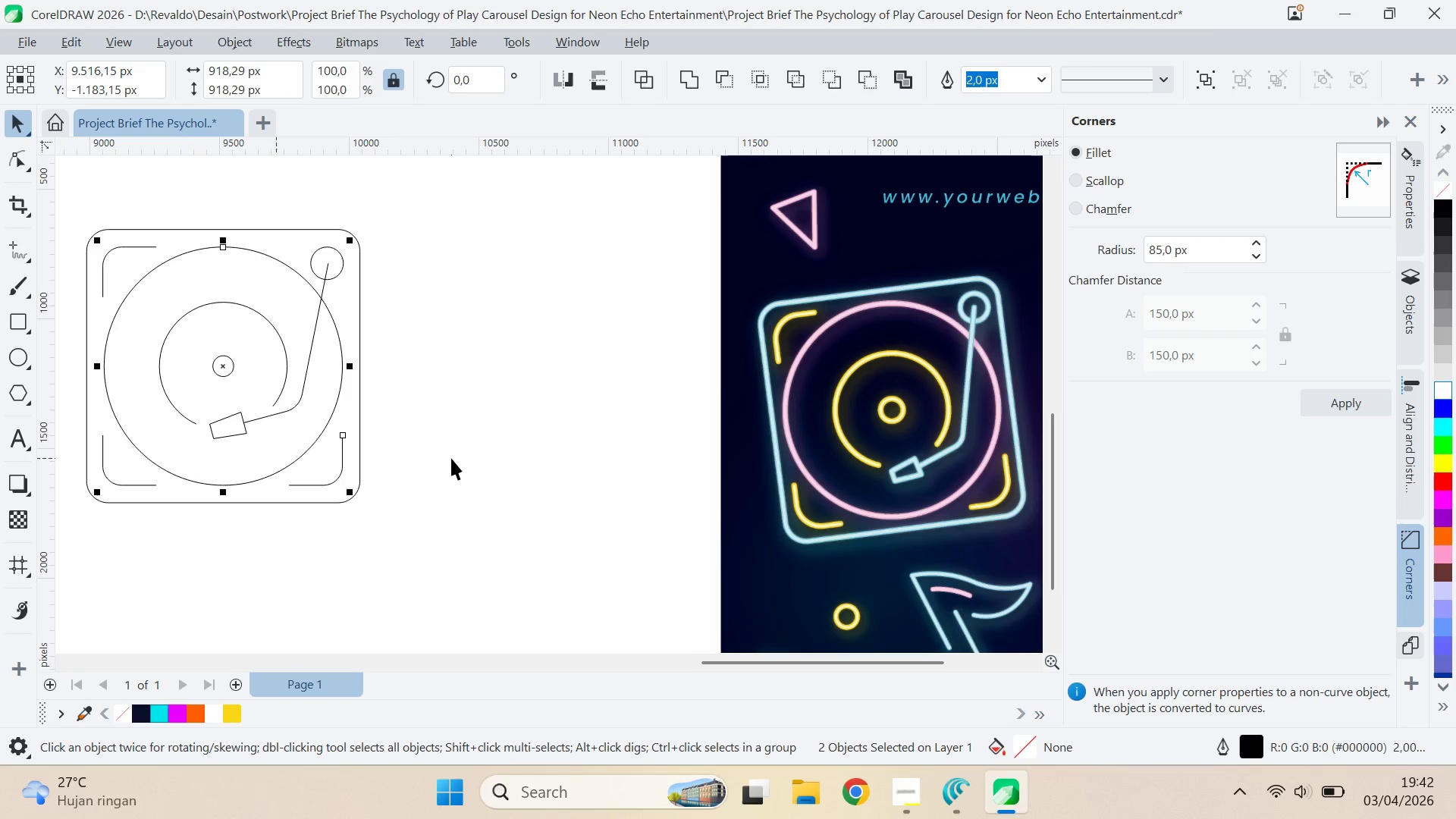 
left_click([451, 458])
 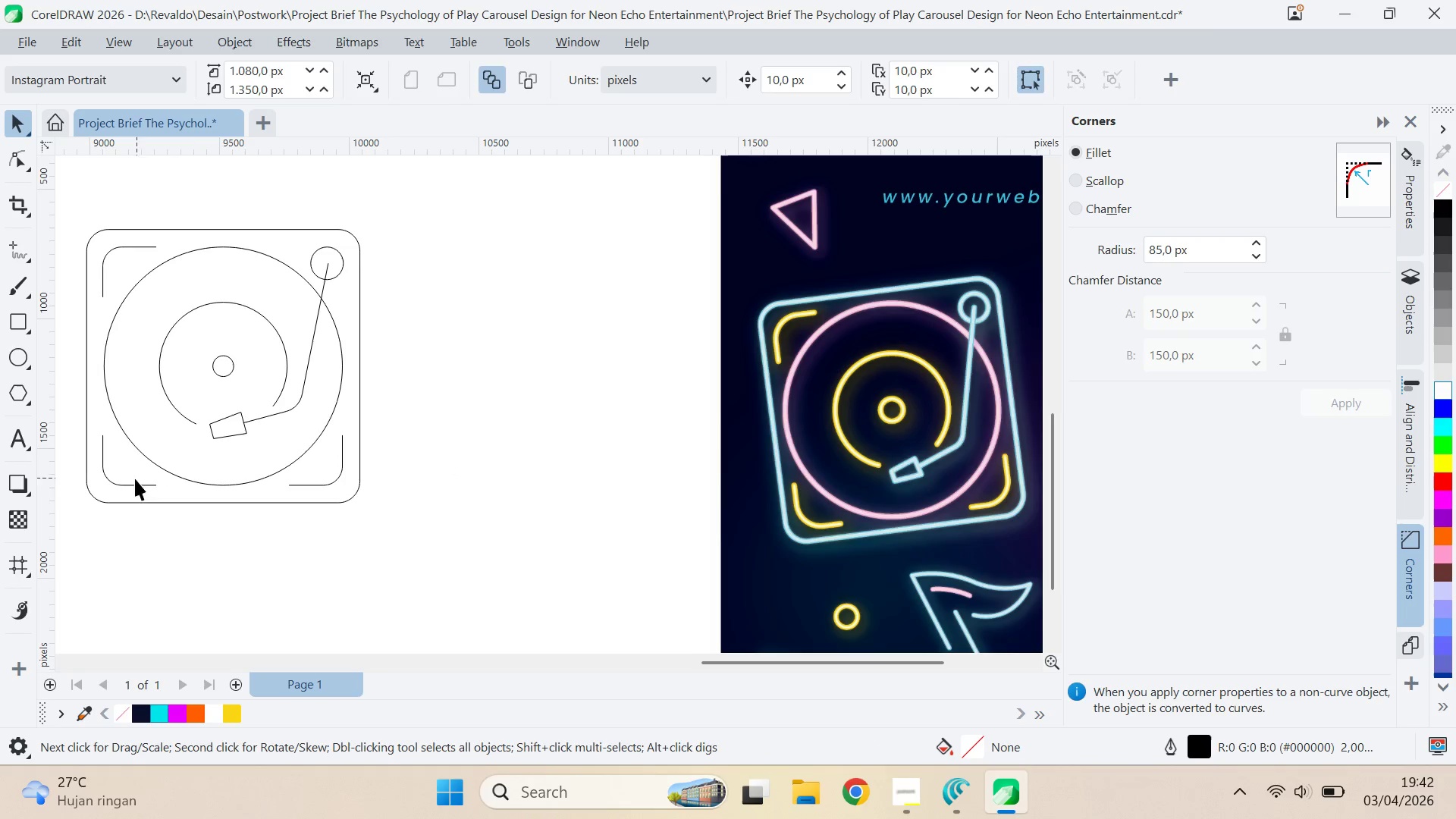 
left_click([127, 485])
 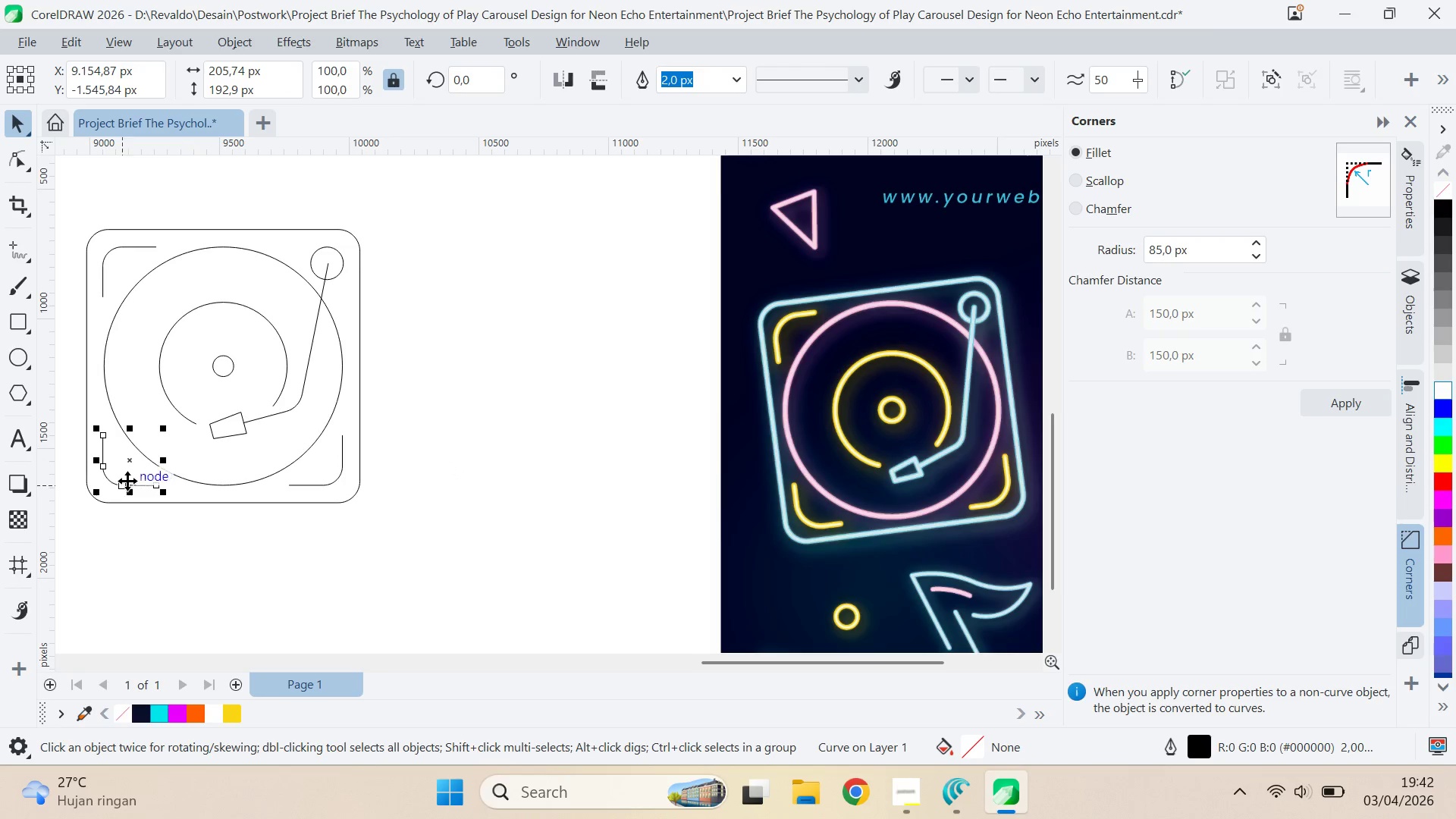 
hold_key(key=ShiftLeft, duration=0.52)
left_click([174, 457])
 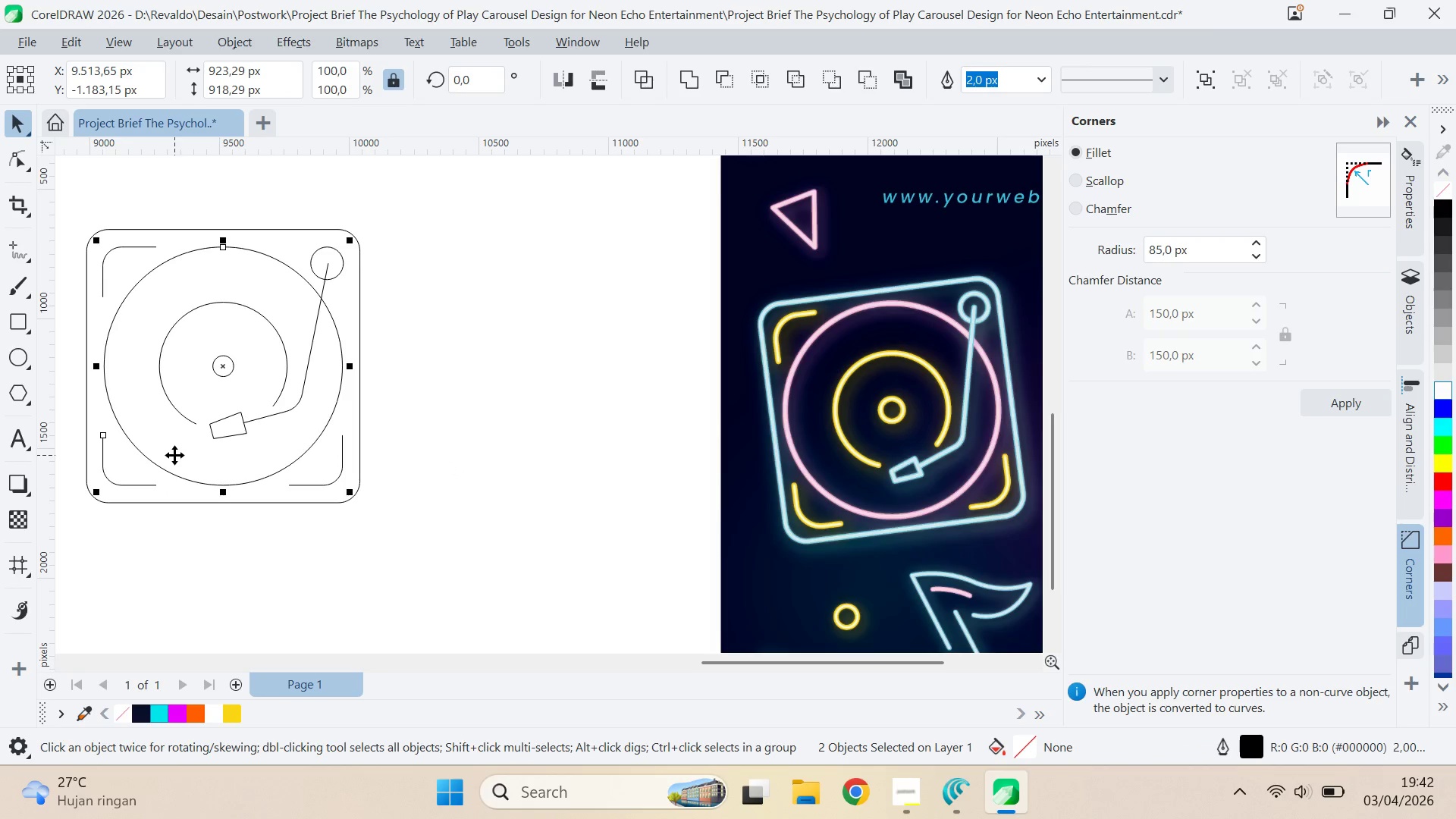 
key(L)
 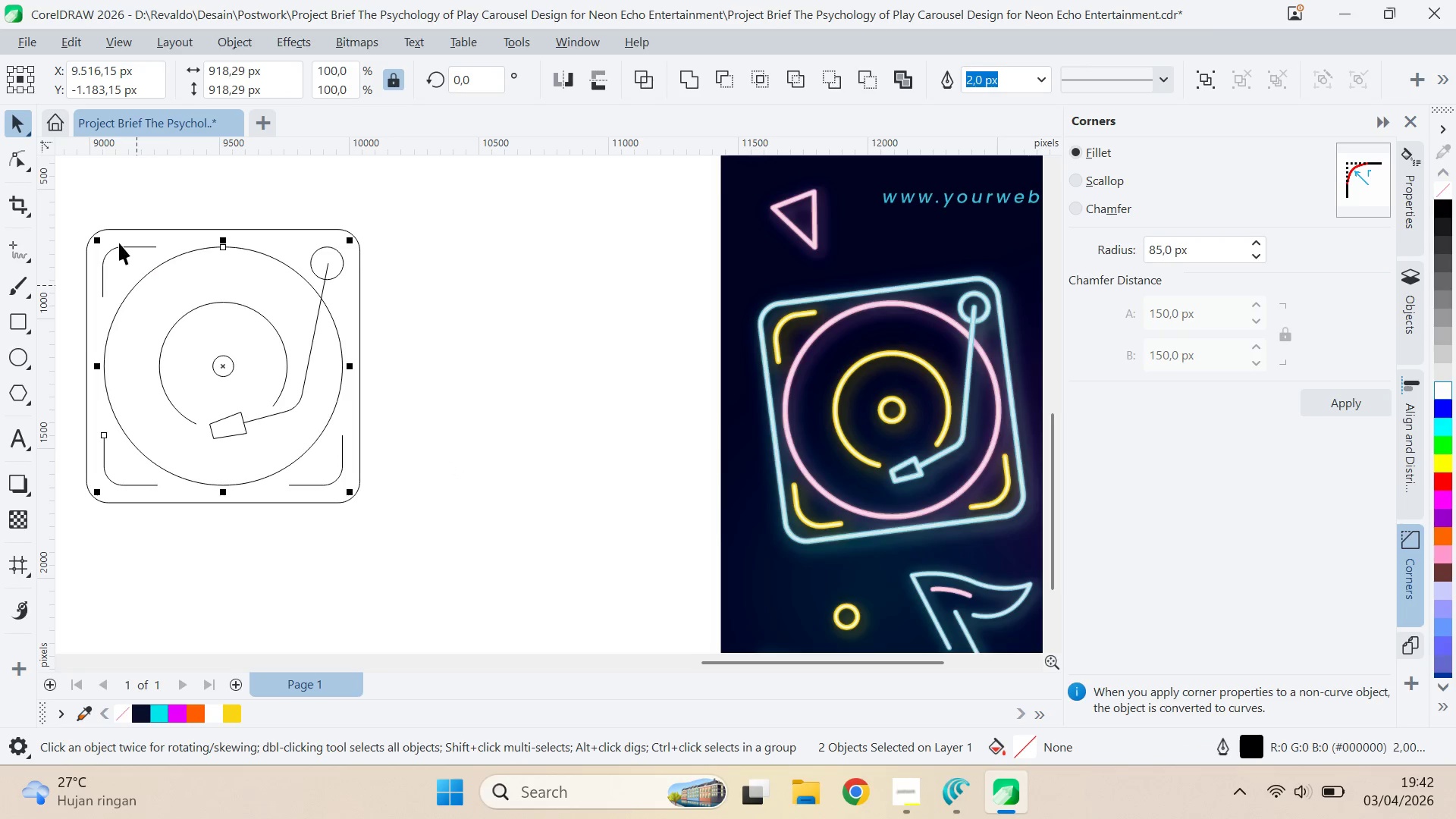 
left_click([119, 249])
 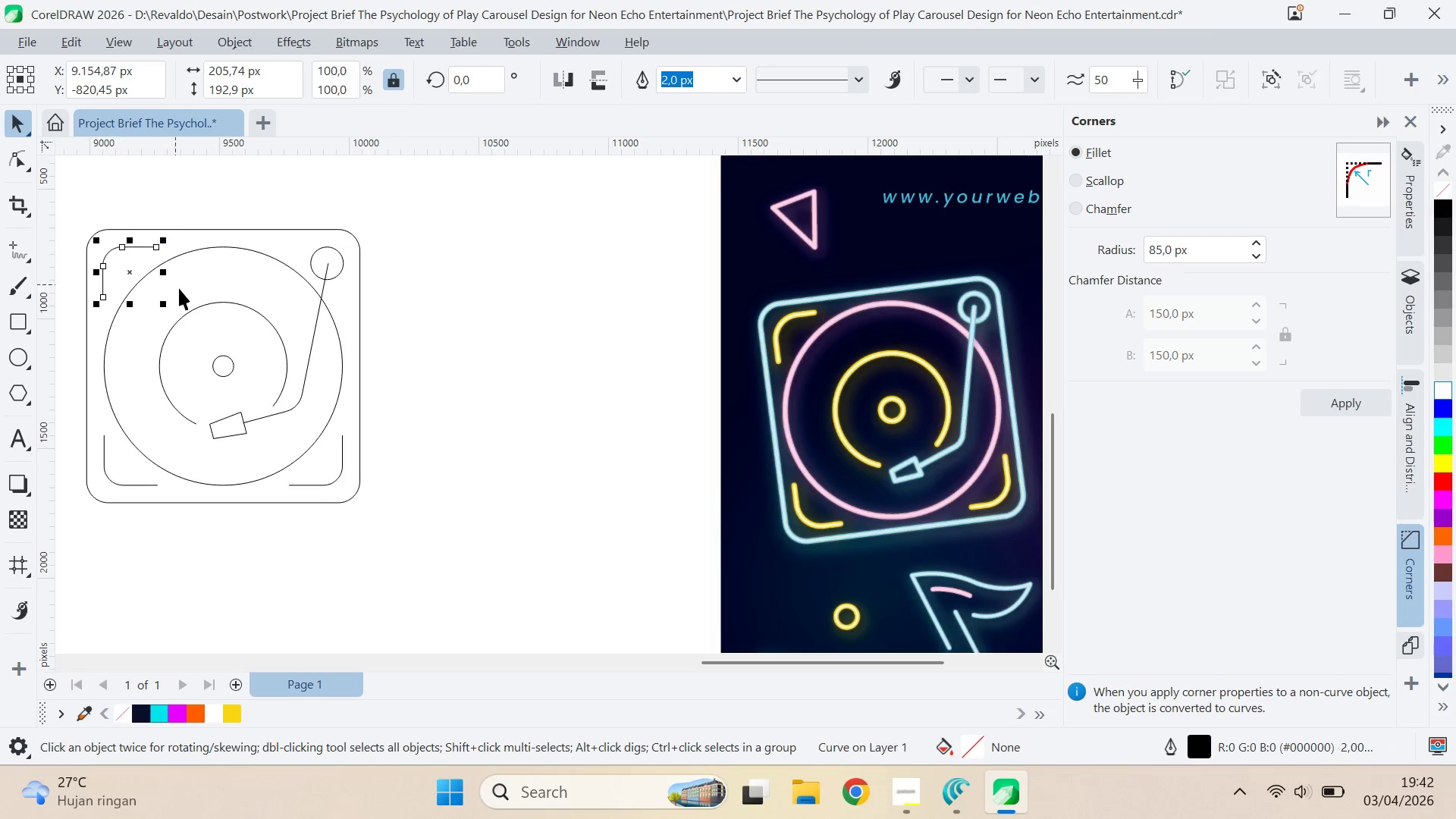 
hold_key(key=ShiftLeft, duration=0.33)
double_click([187, 295])
 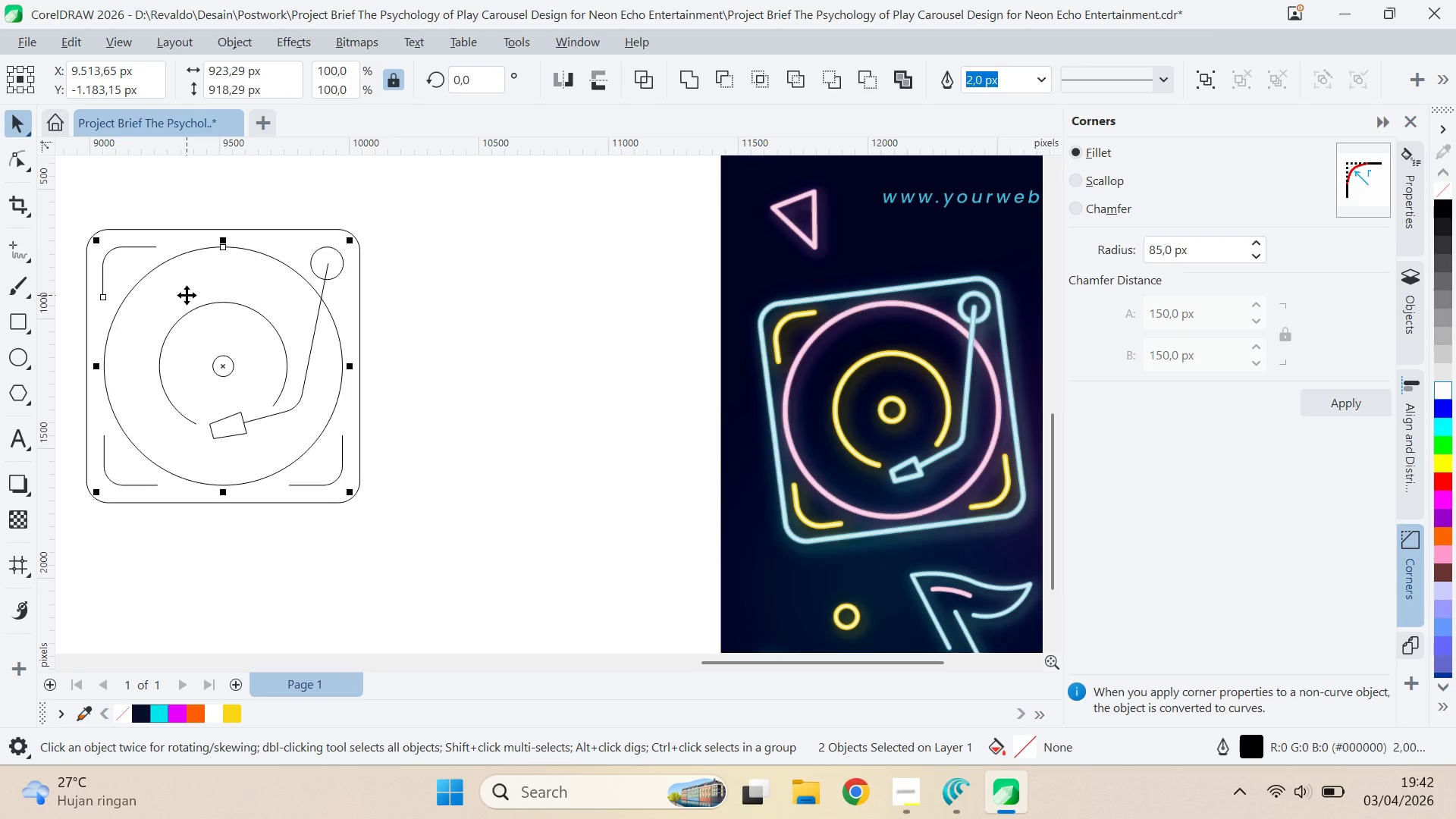 
key(L)
 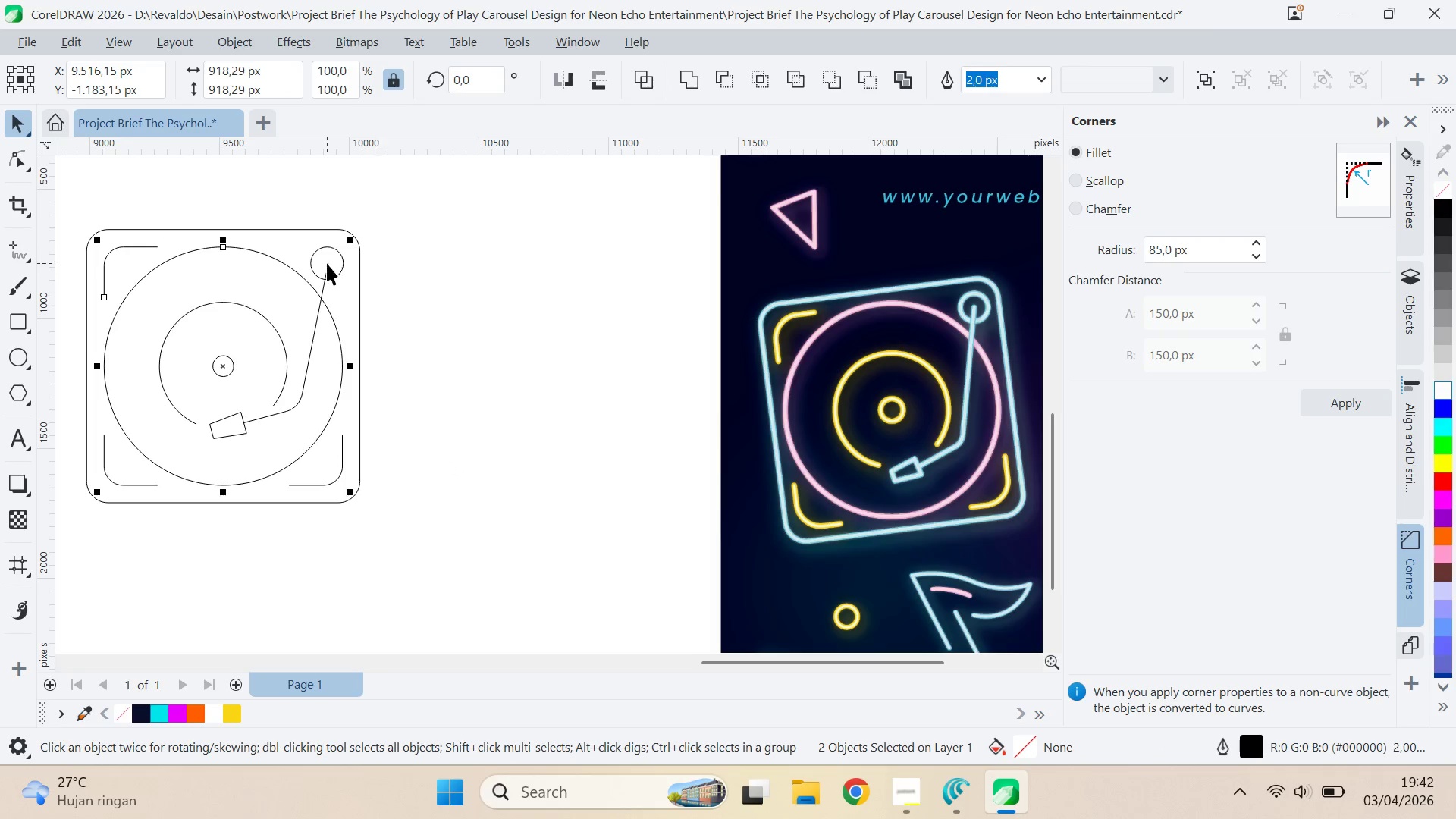 
left_click([334, 262])
 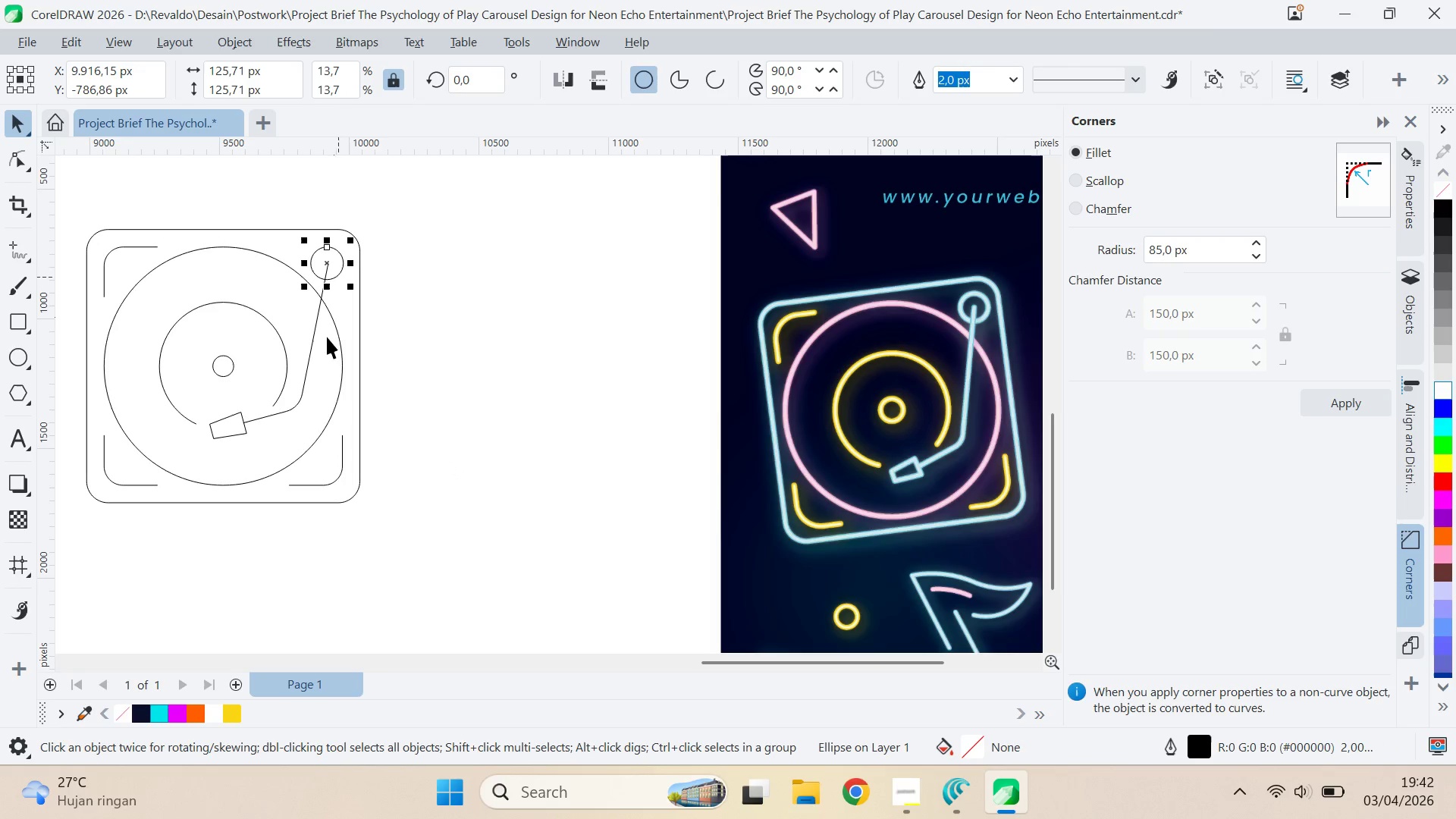 
hold_key(key=ShiftLeft, duration=0.44)
left_click([325, 347])
 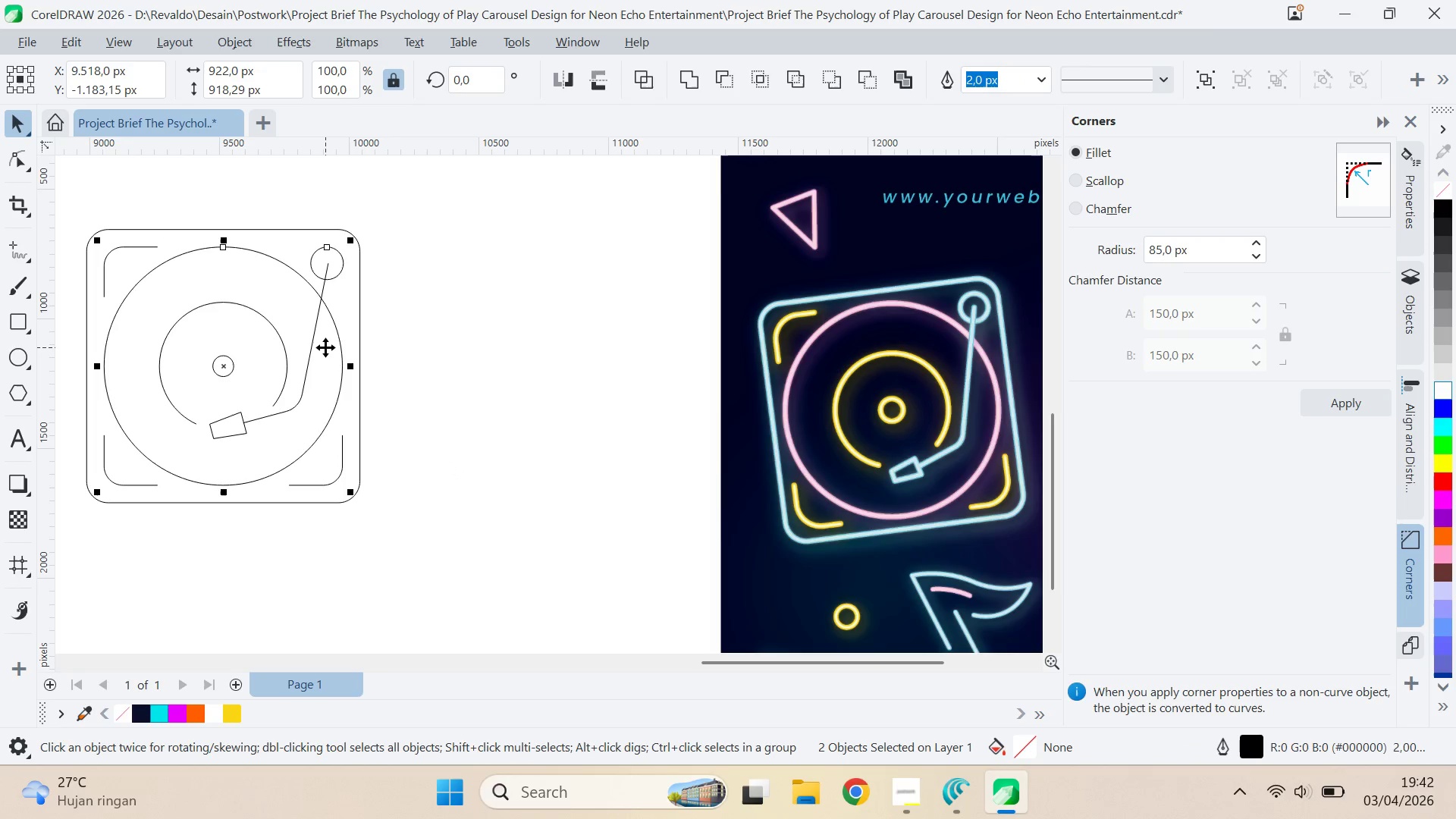 
key(E)
 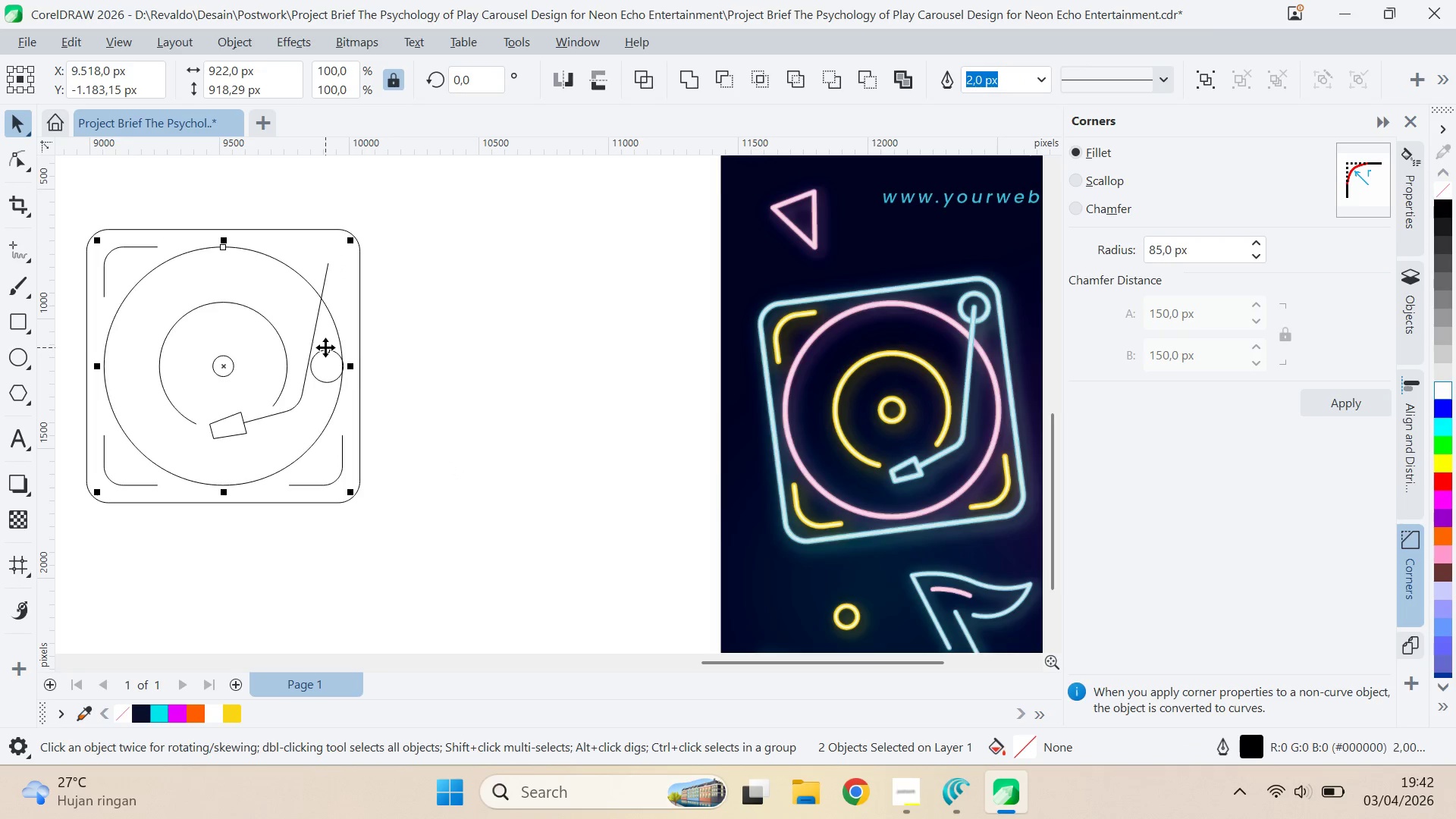 
key(Control+Z)
 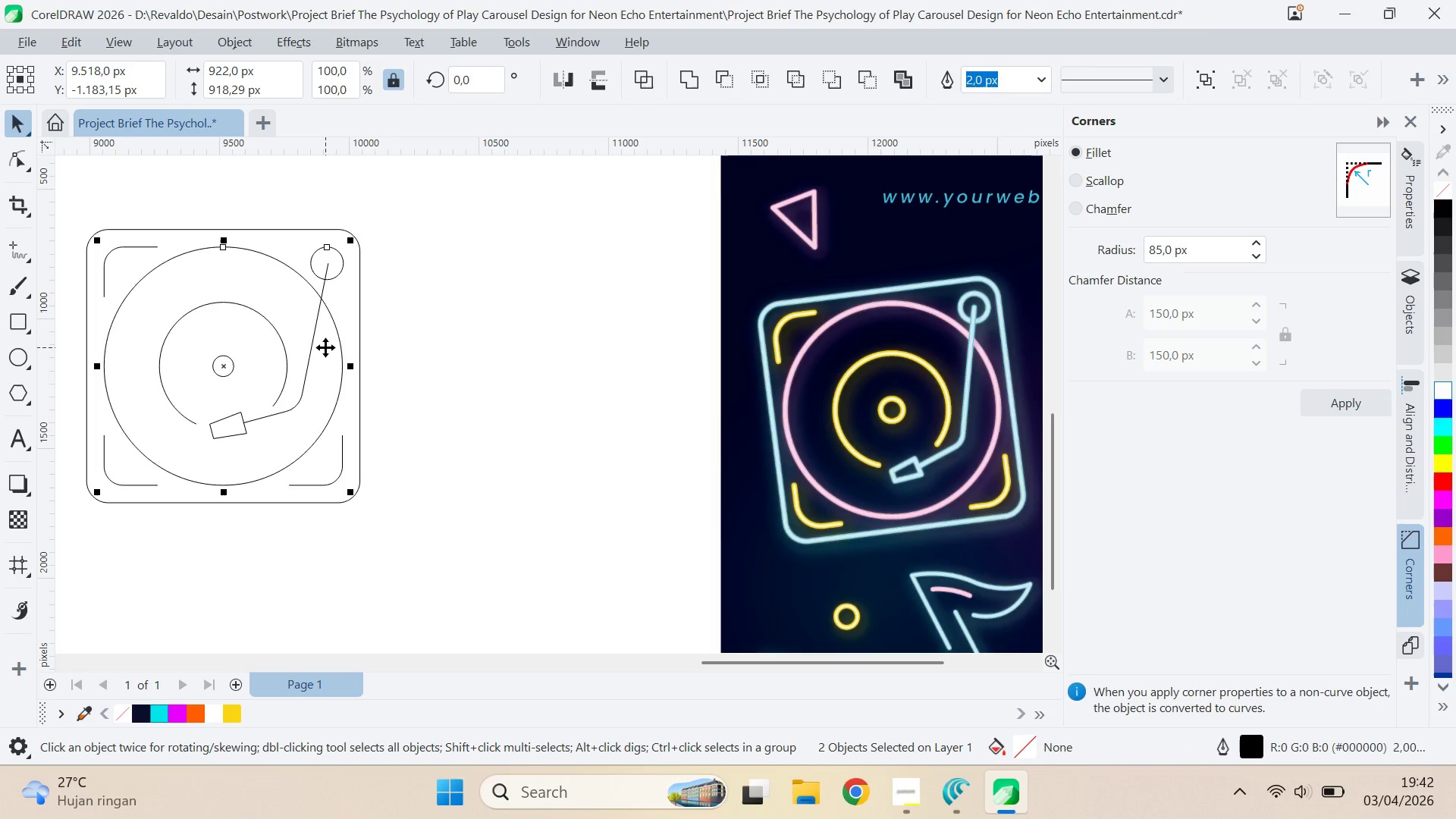 
key(R)
 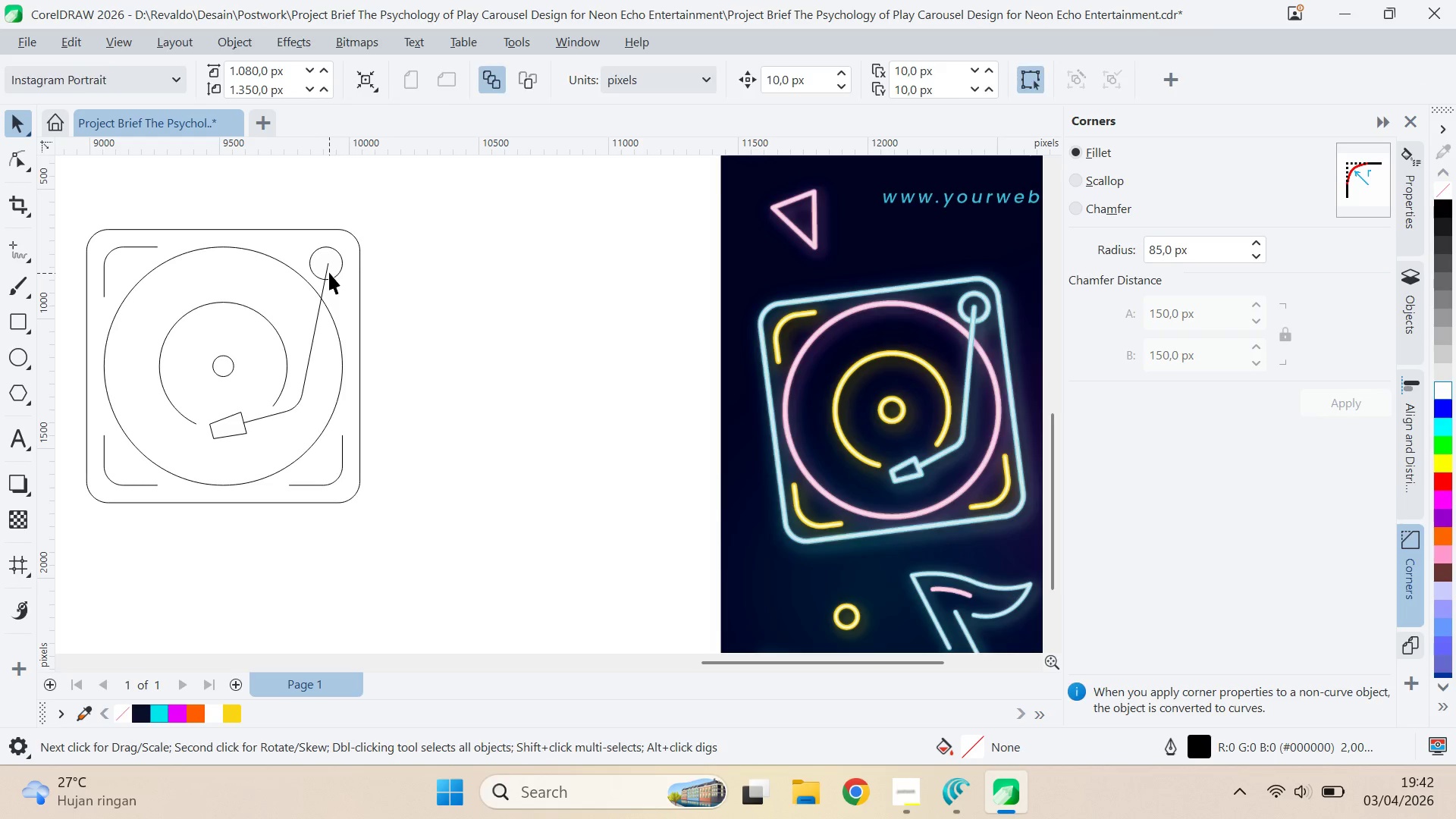 
key(A)
 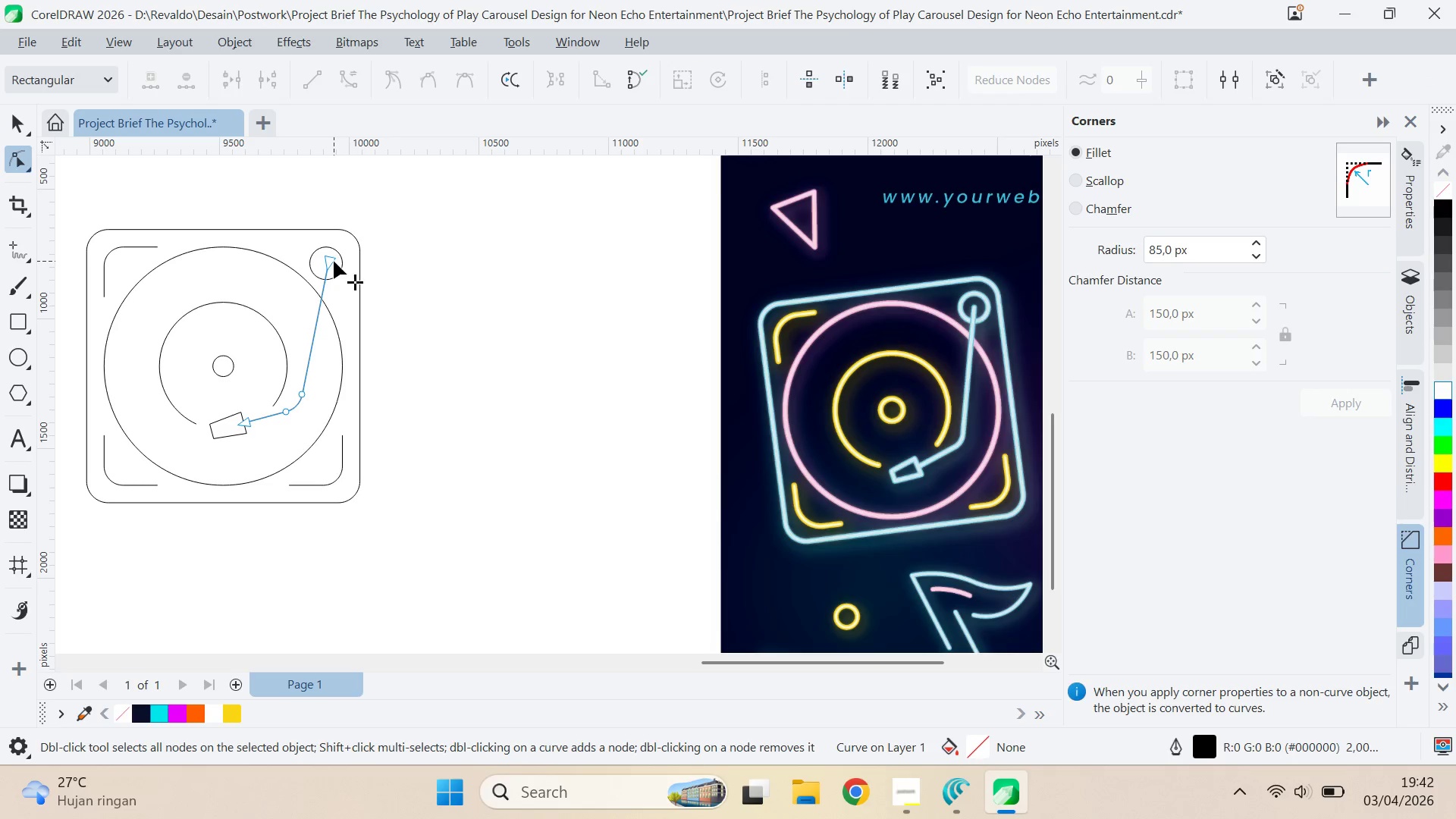 
left_click_drag(start_coordinate=[334, 261], to_coordinate=[328, 262])
 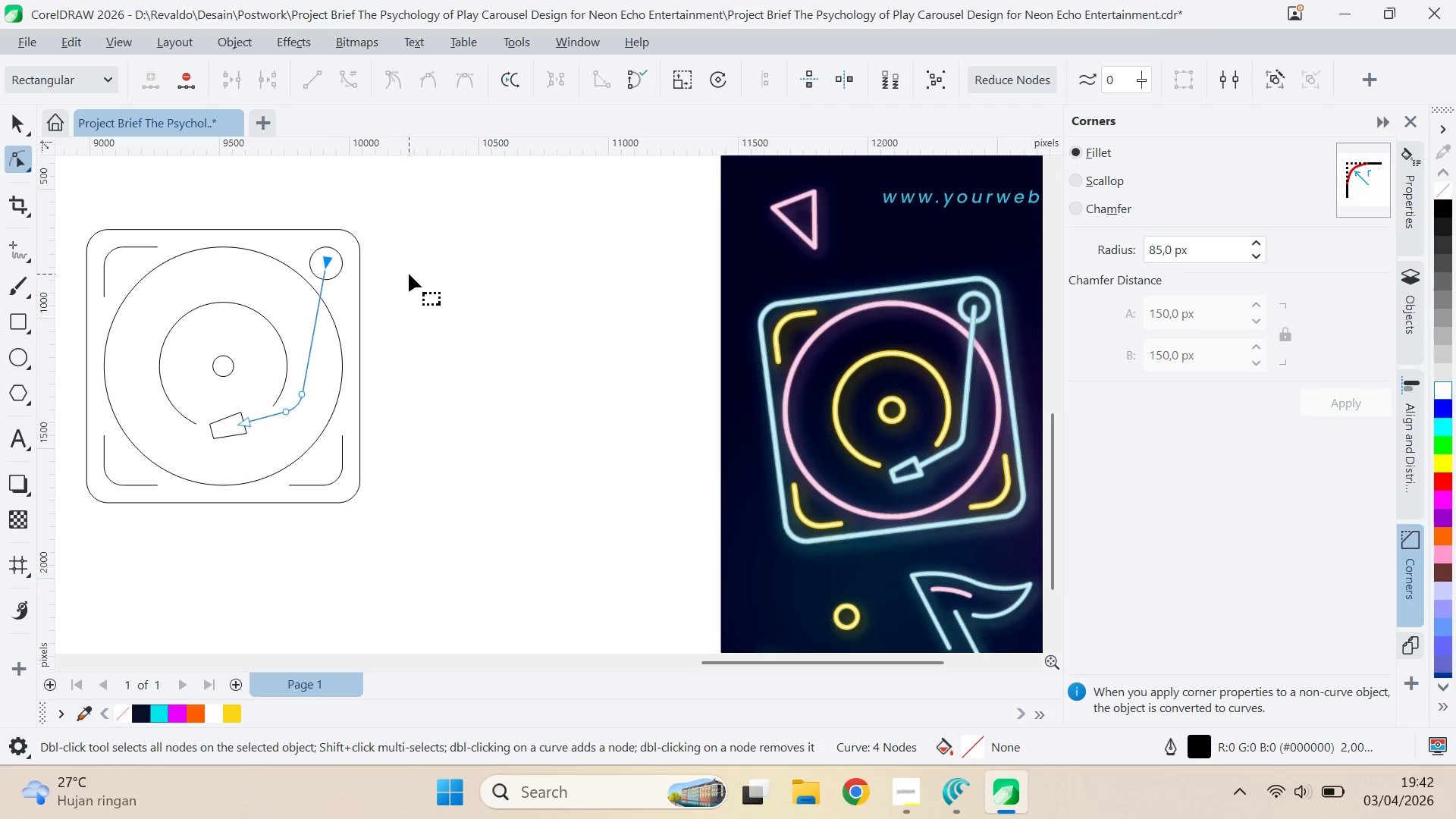 
left_click([409, 274])
 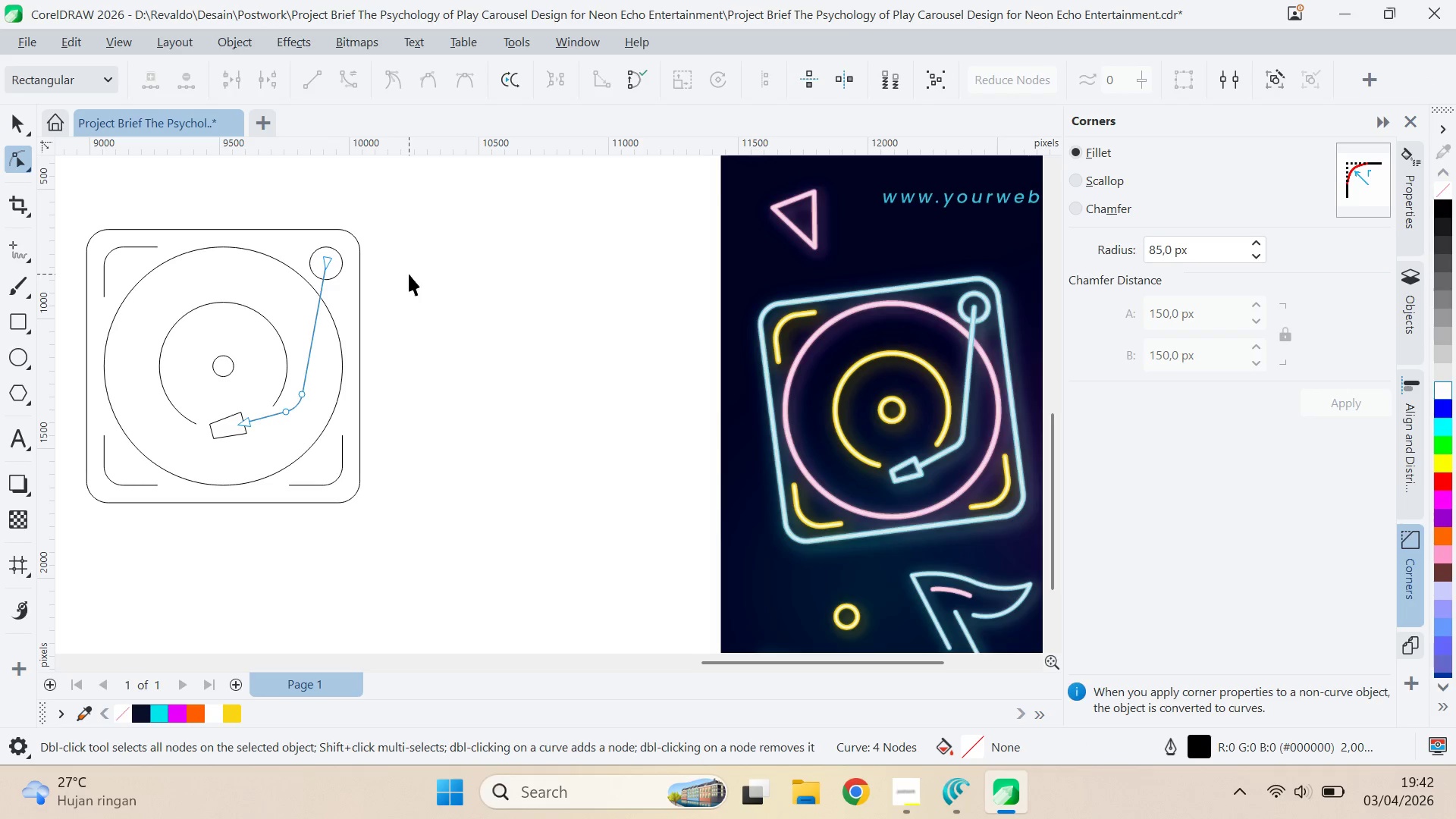 
key(V)
 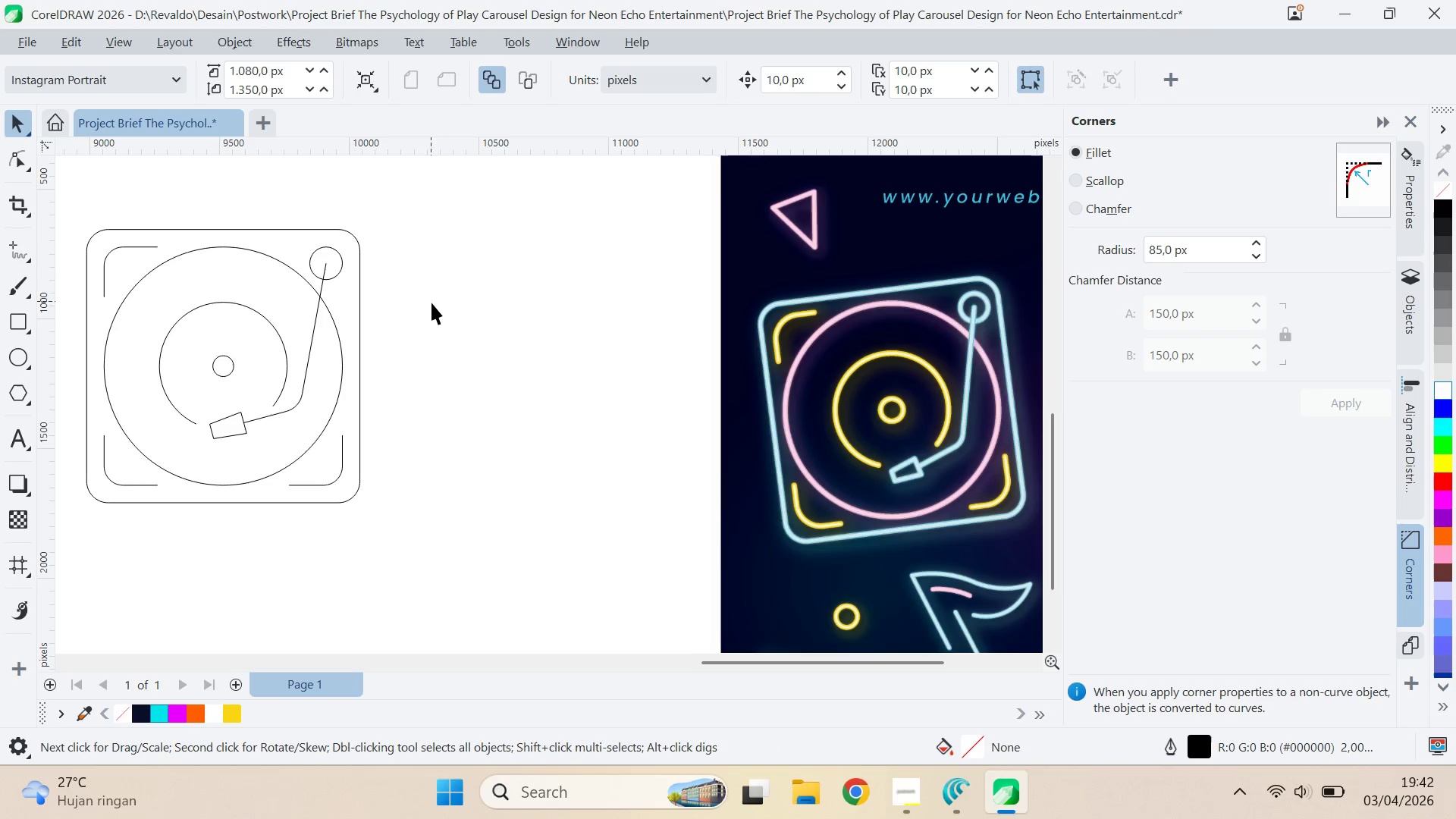 
left_click_drag(start_coordinate=[486, 442], to_coordinate=[639, 208])
 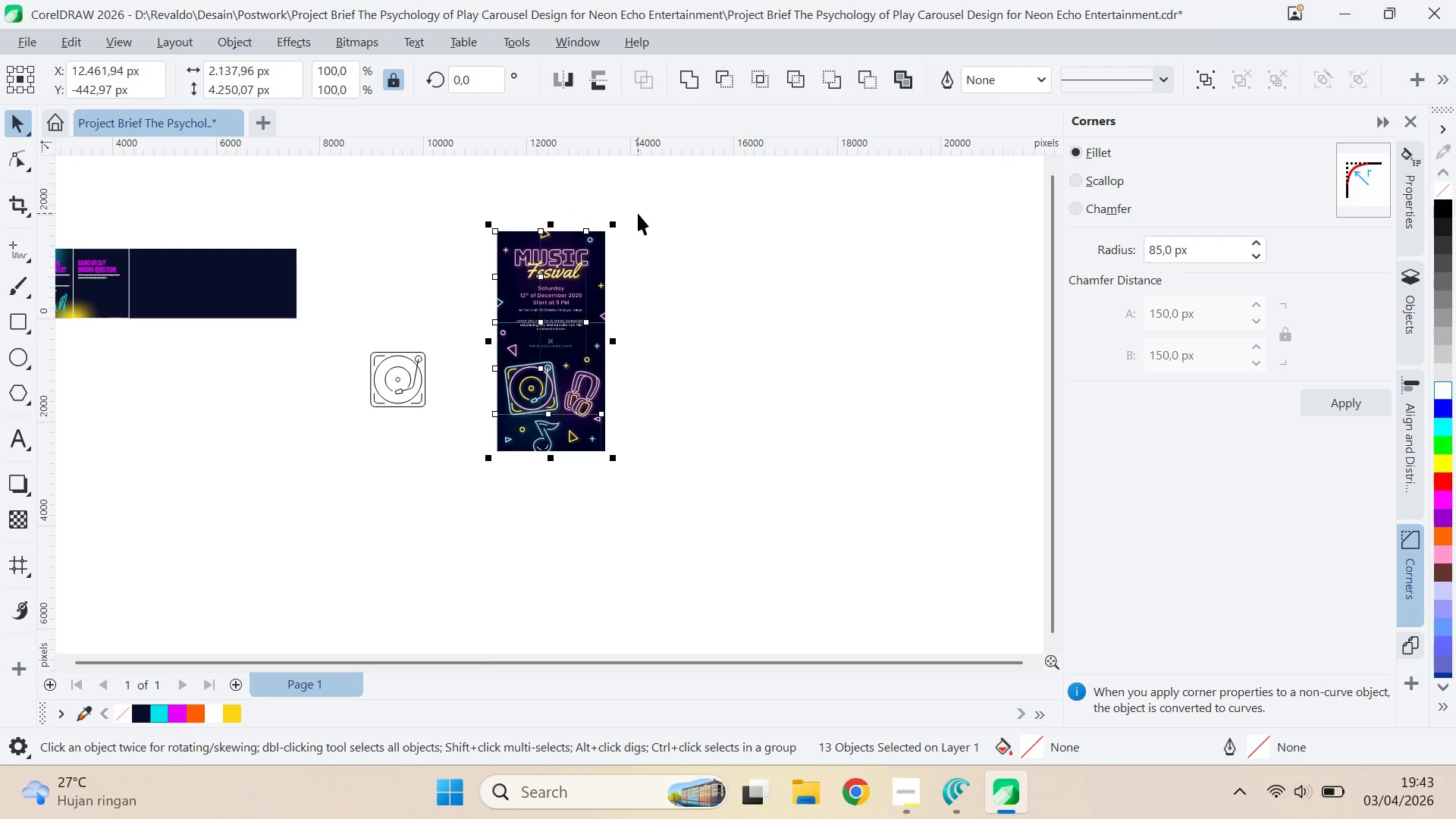 
scroll: coordinate [441, 325], scroll_direction: down, amount: 12.0
 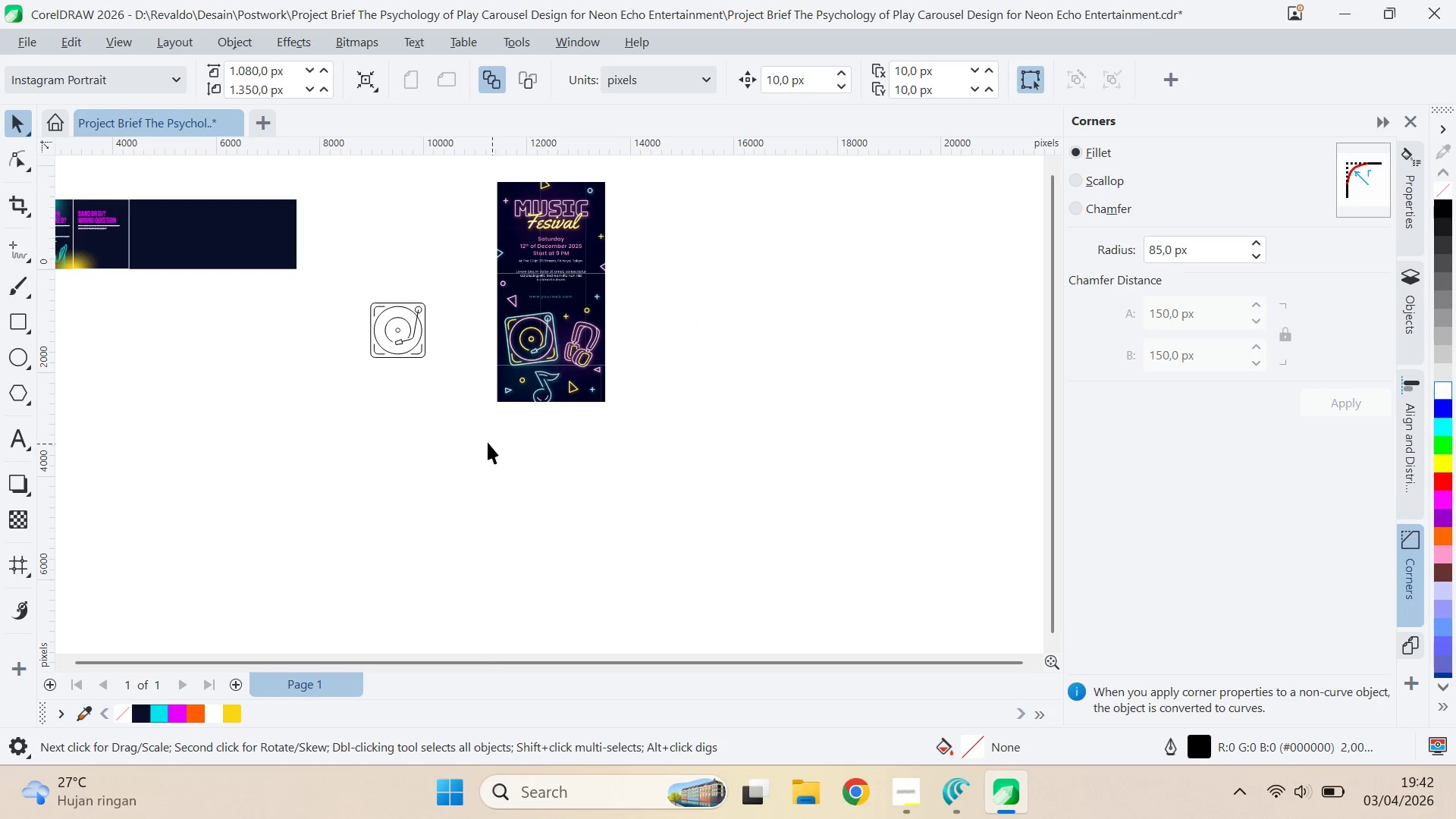 
key(Delete)
 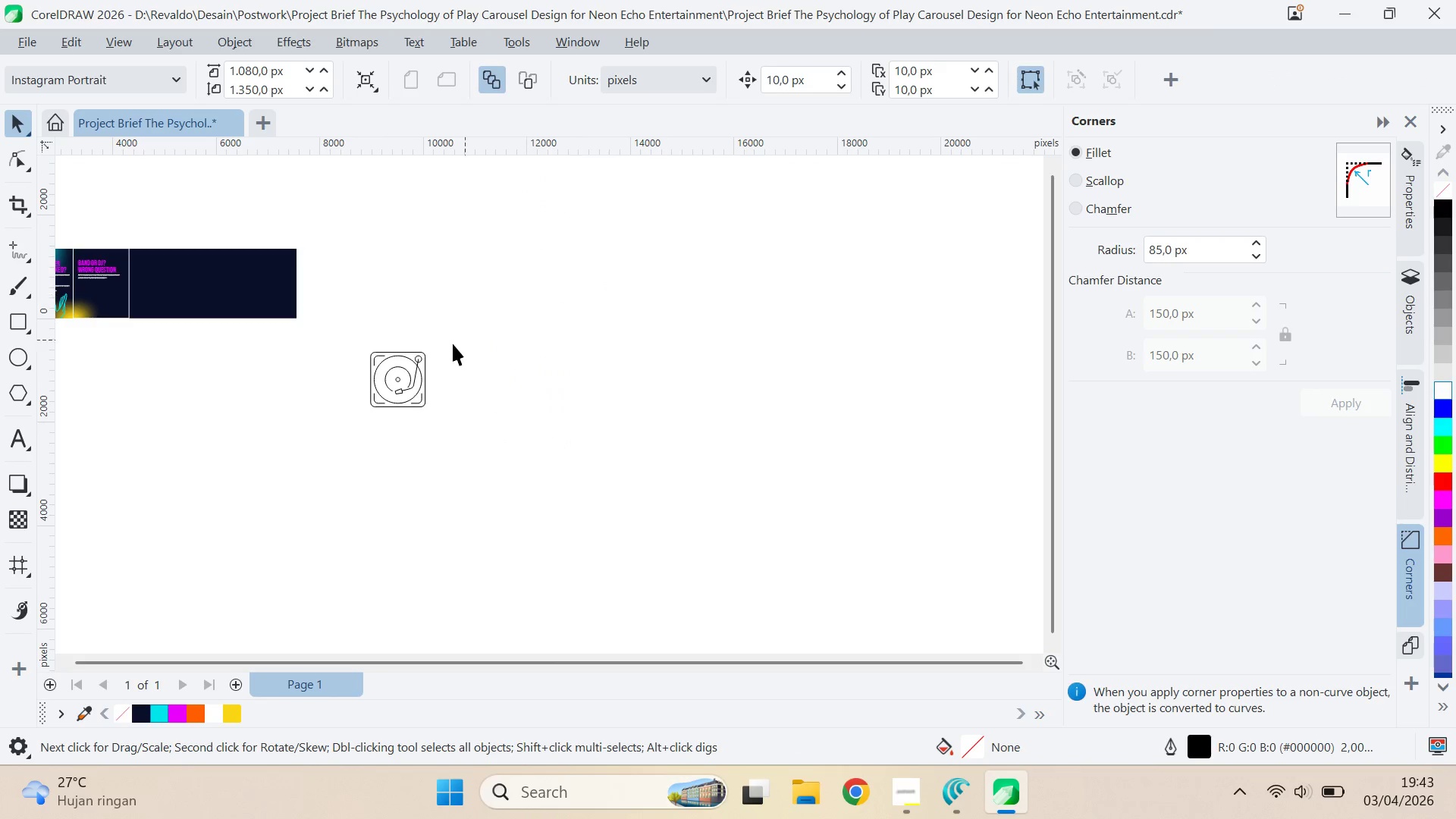 
left_click_drag(start_coordinate=[446, 333], to_coordinate=[338, 457])
 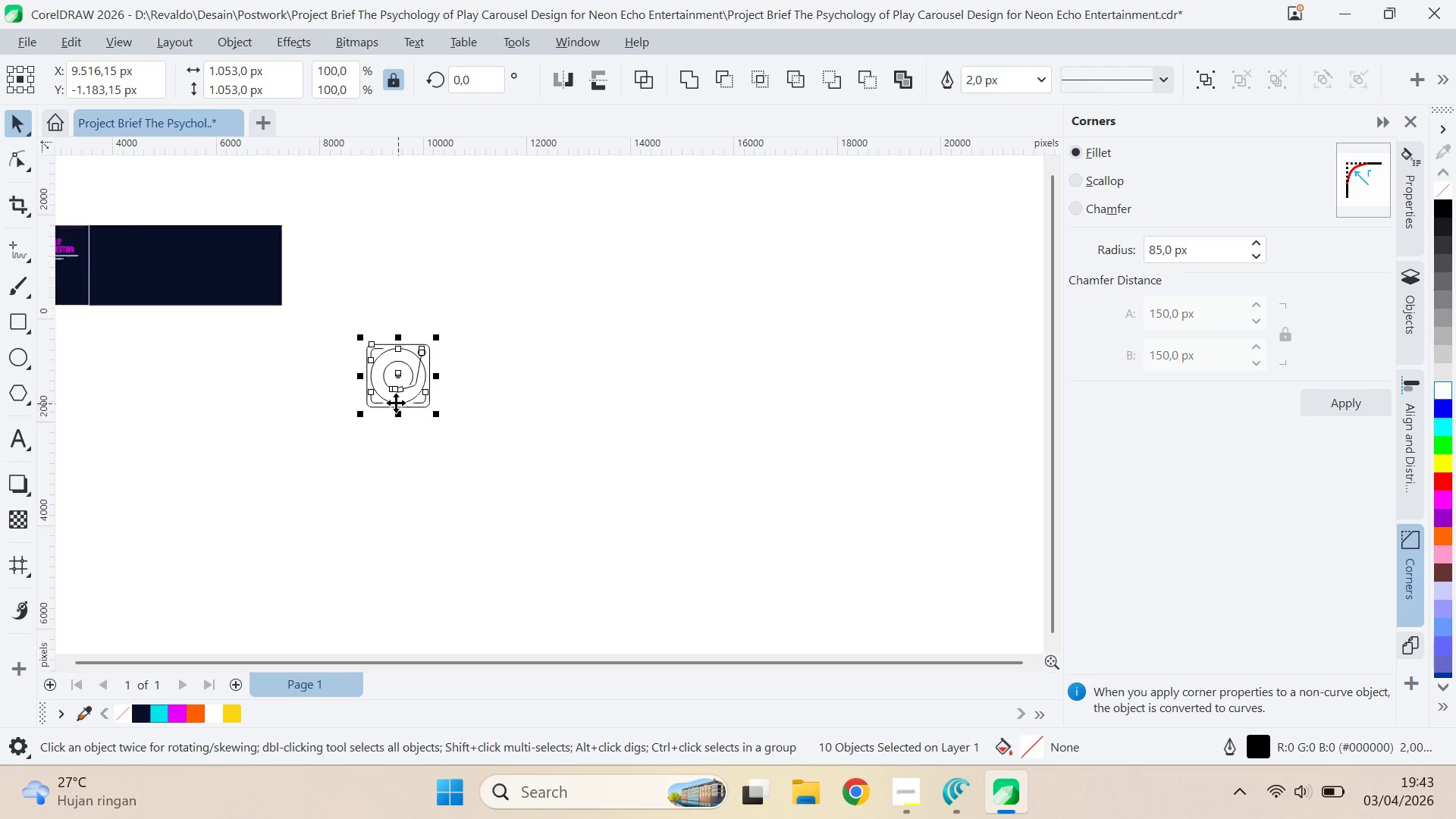 
scroll: coordinate [415, 351], scroll_direction: up, amount: 8.0
 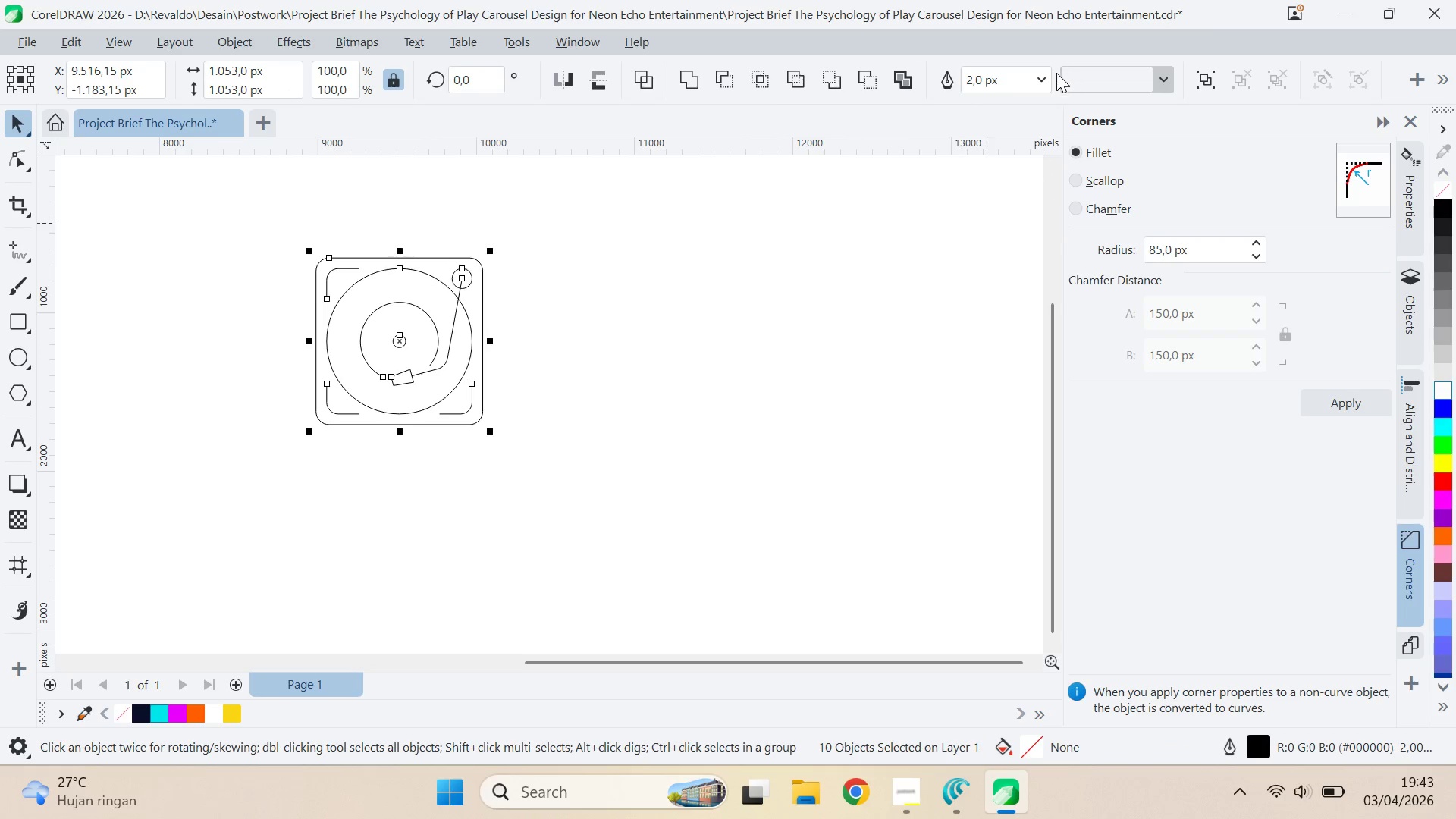 
left_click([1050, 75])
 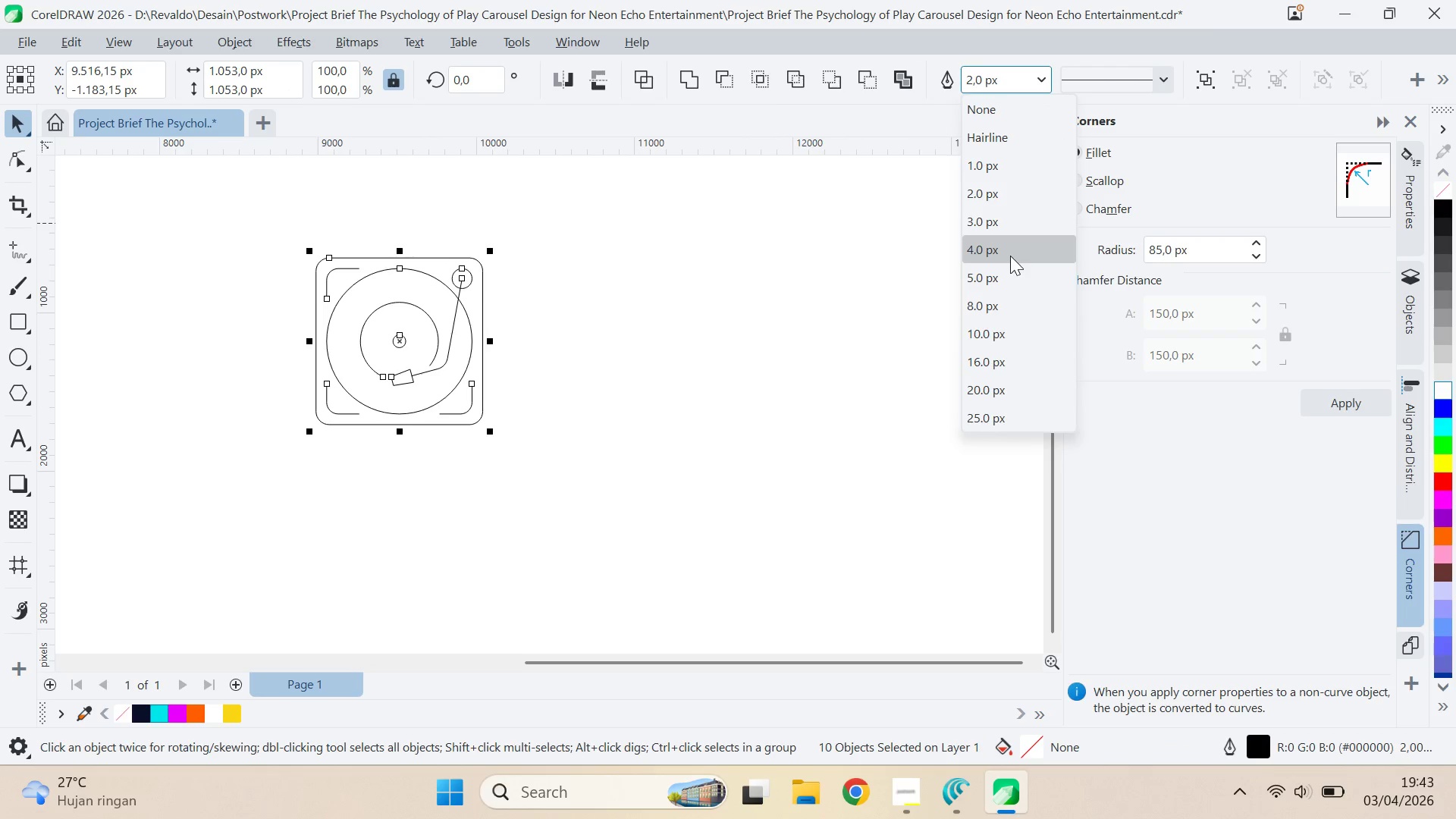 
left_click([1015, 273])
 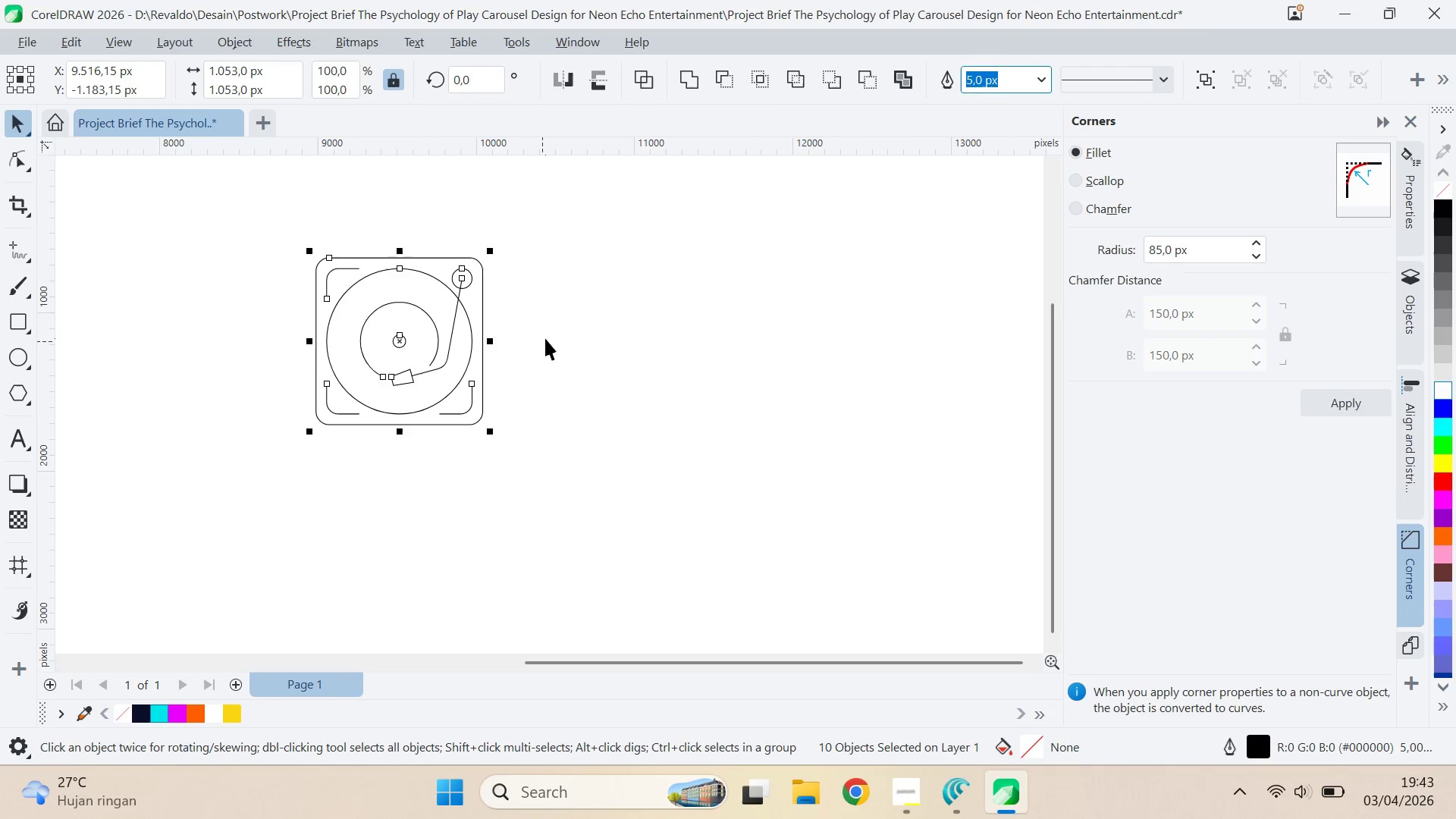 
left_click_drag(start_coordinate=[532, 213], to_coordinate=[248, 501])
 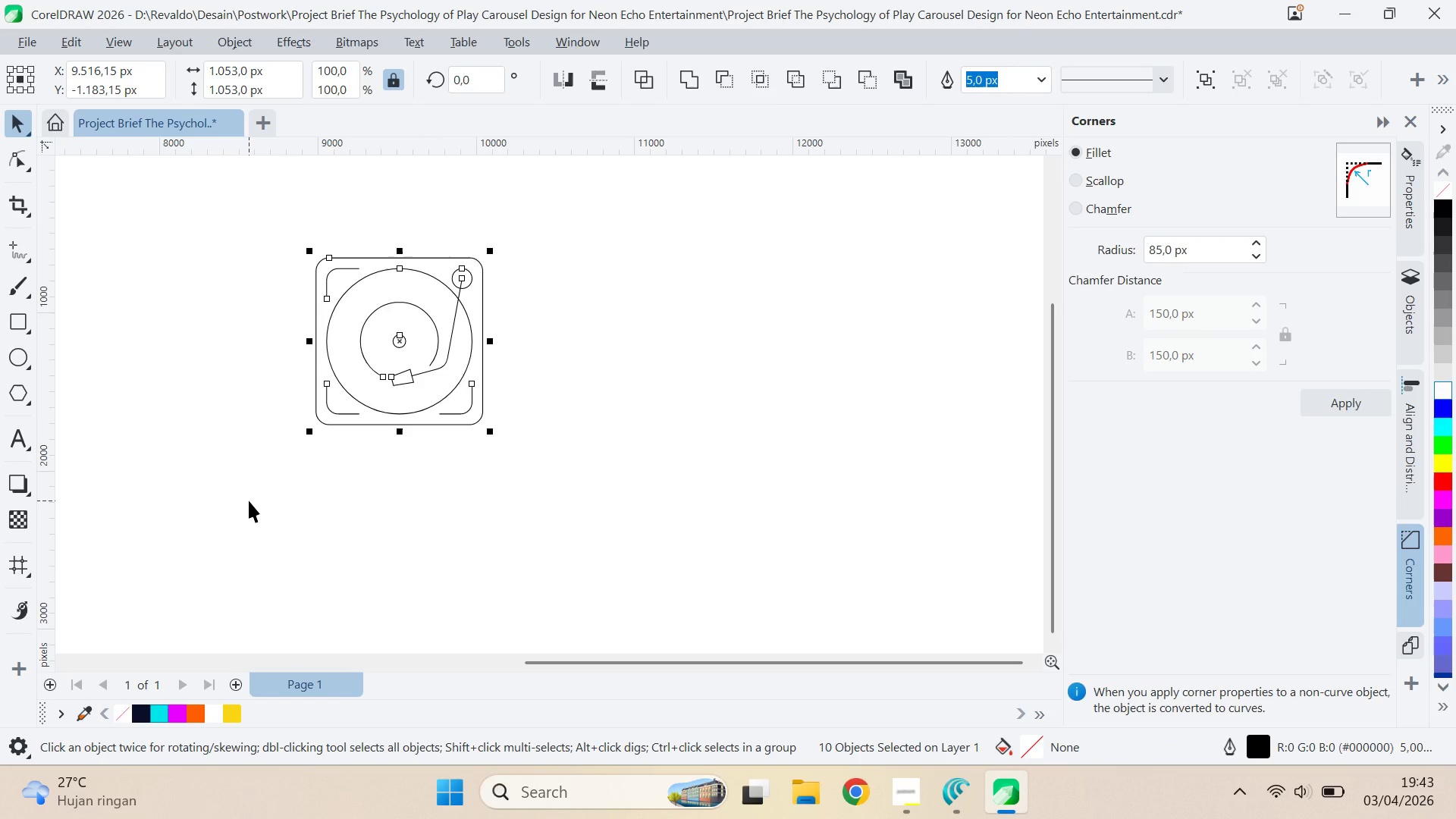 
key(F12)
 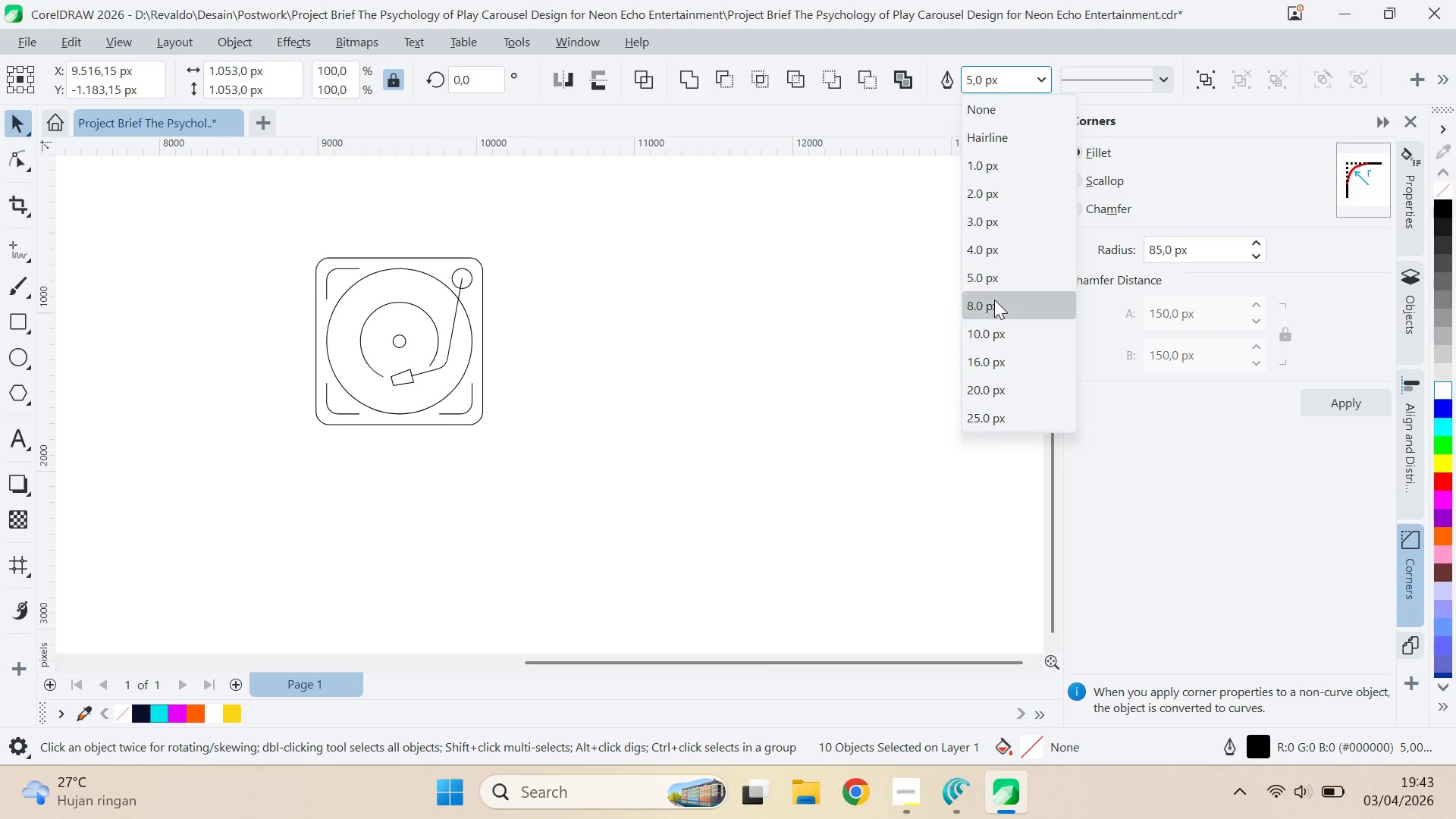 
wait(6.03)
 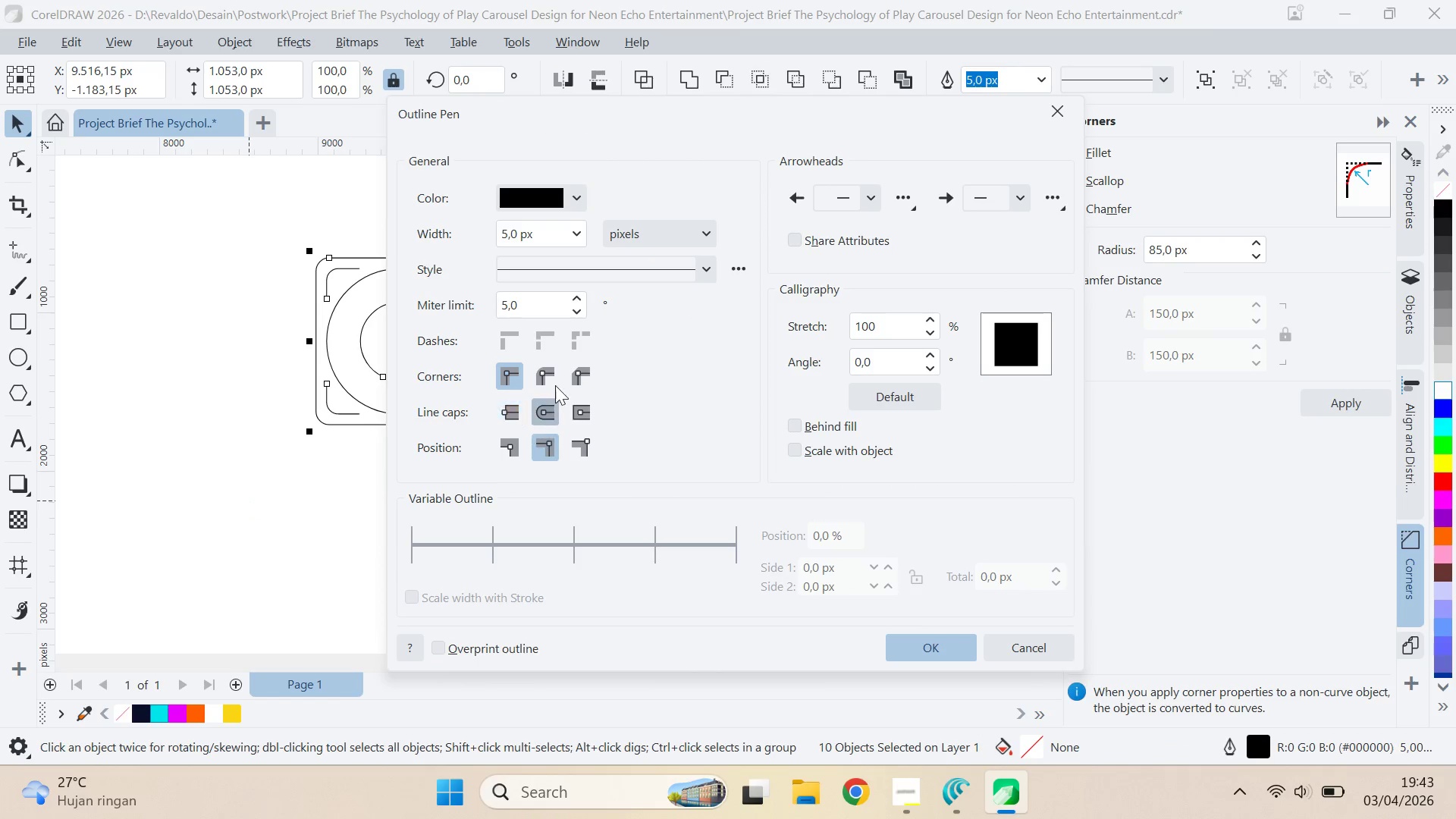 
left_click([1032, 83])
 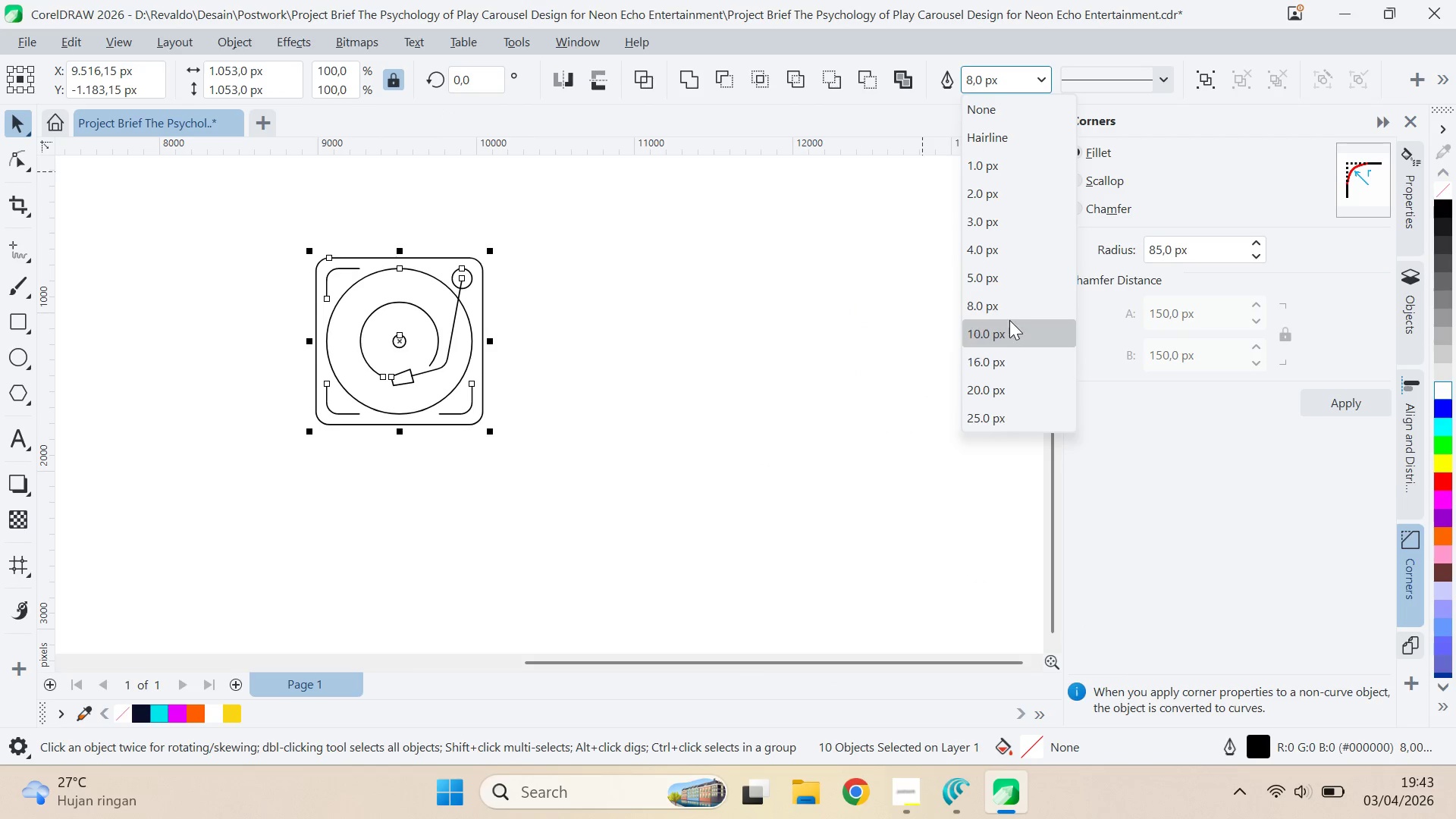 
left_click([1012, 331])
 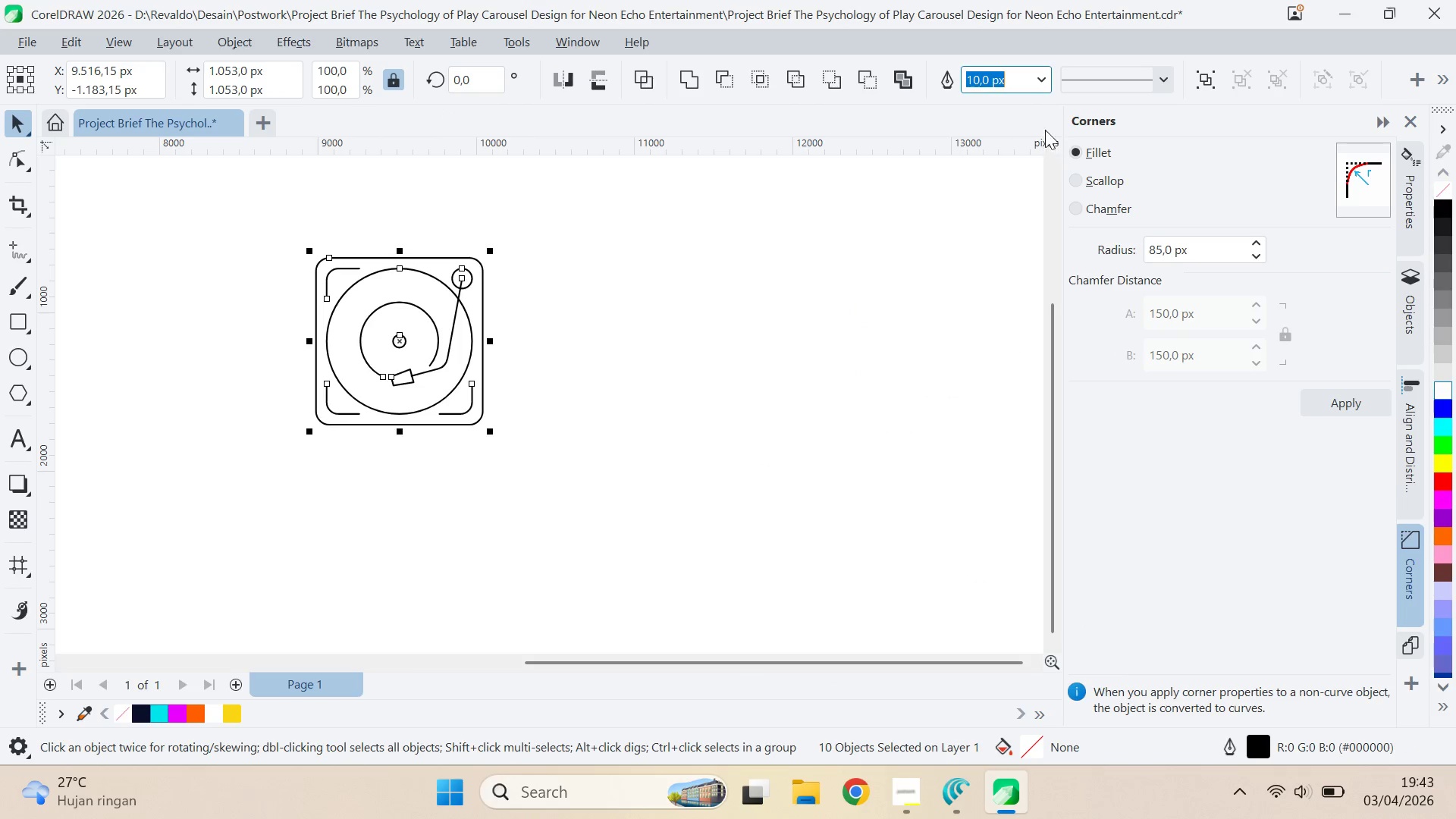 
left_click([1043, 70])
 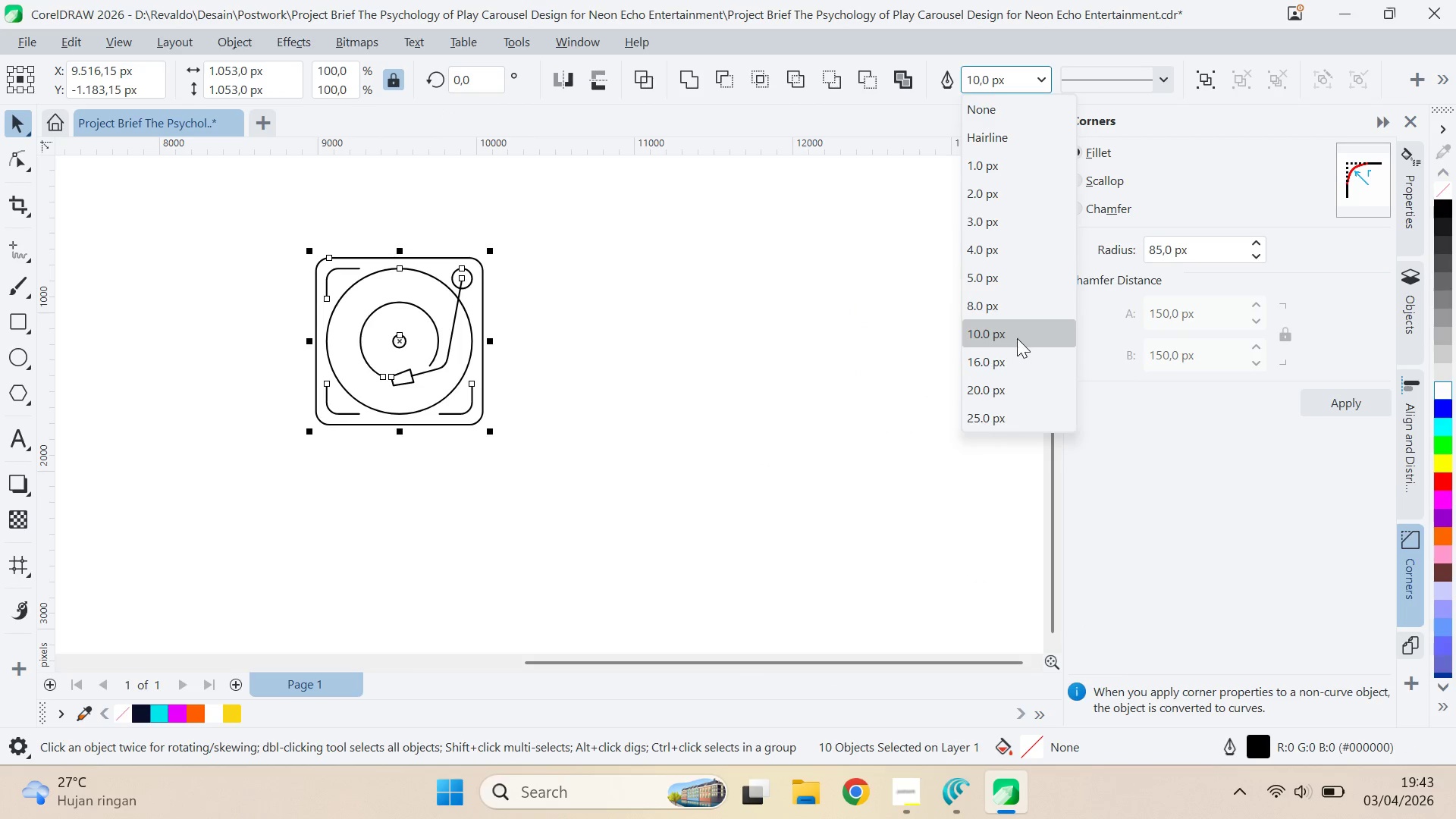 
left_click([1021, 362])
 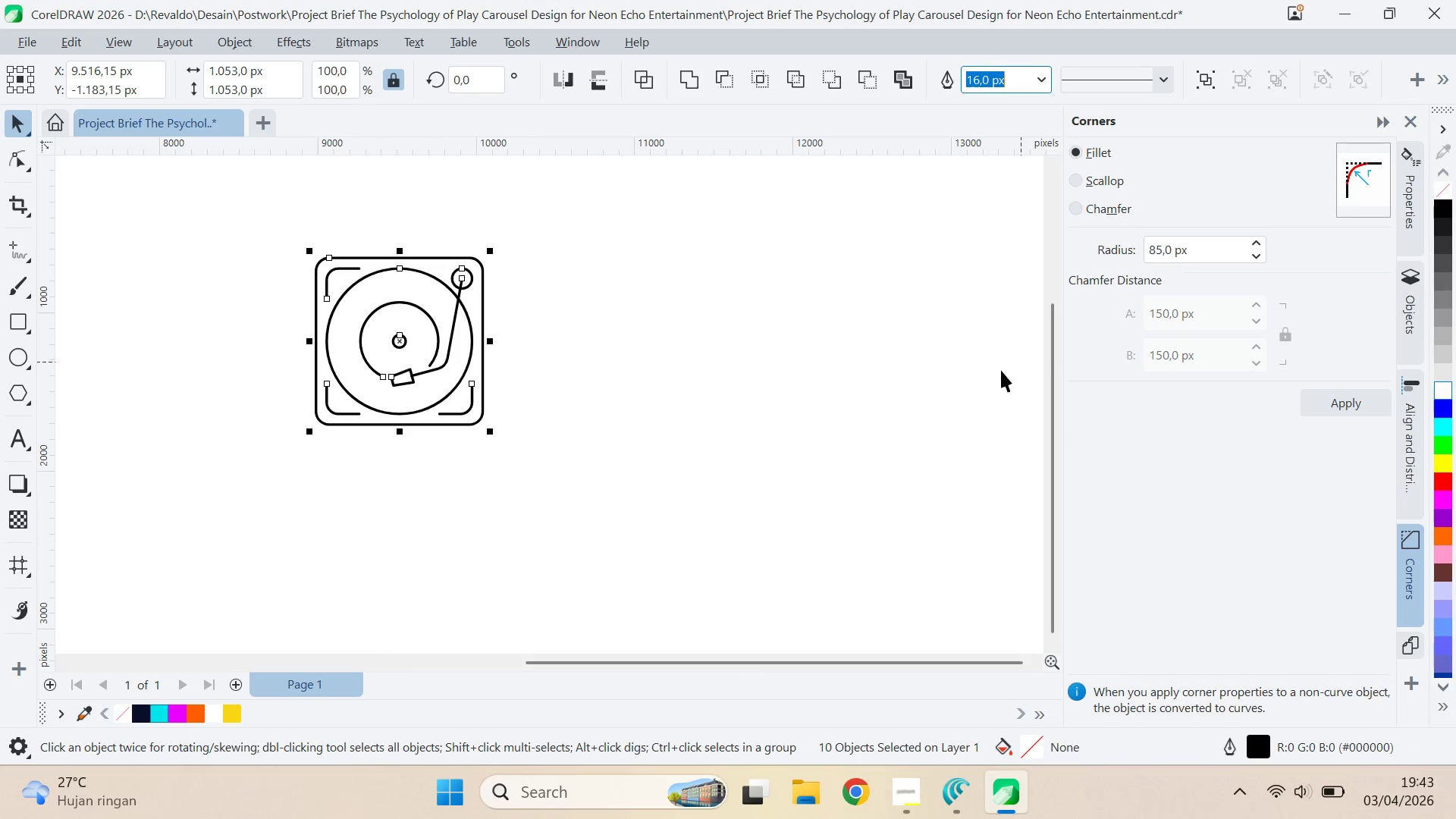 
left_click([879, 392])
 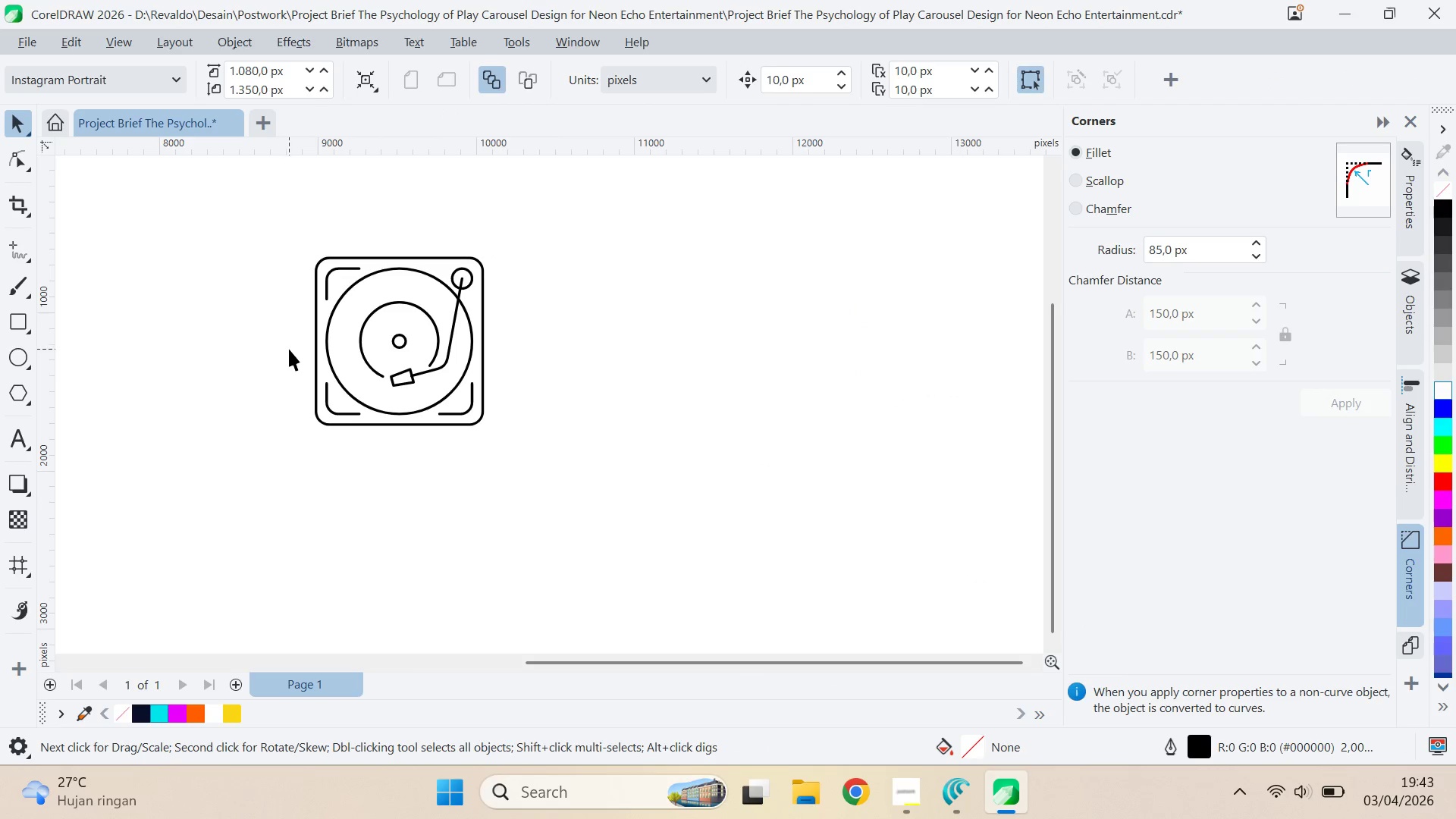 
scroll: coordinate [291, 349], scroll_direction: down, amount: 4.0
 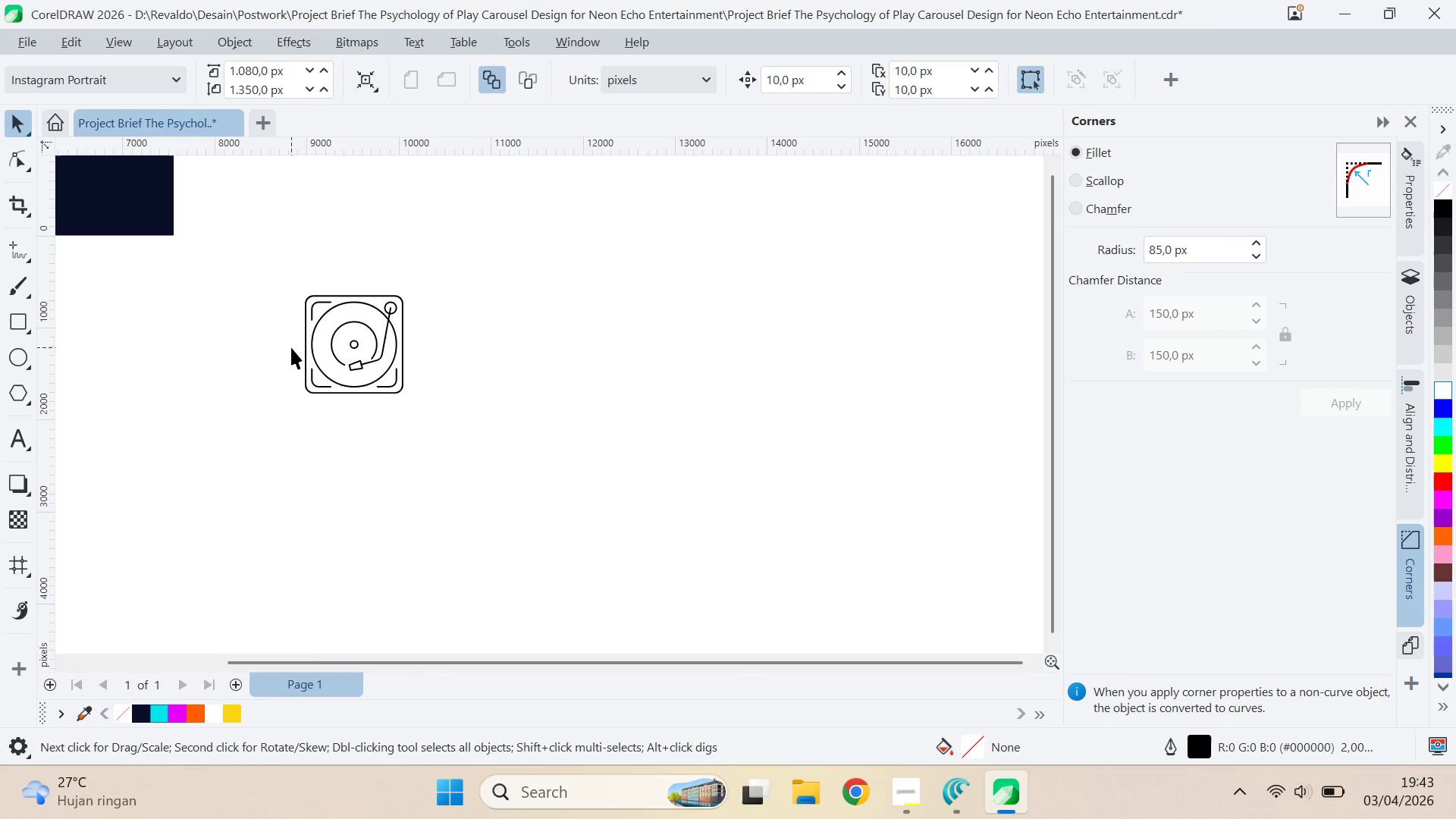 
scroll: coordinate [291, 346], scroll_direction: up, amount: 5.0
 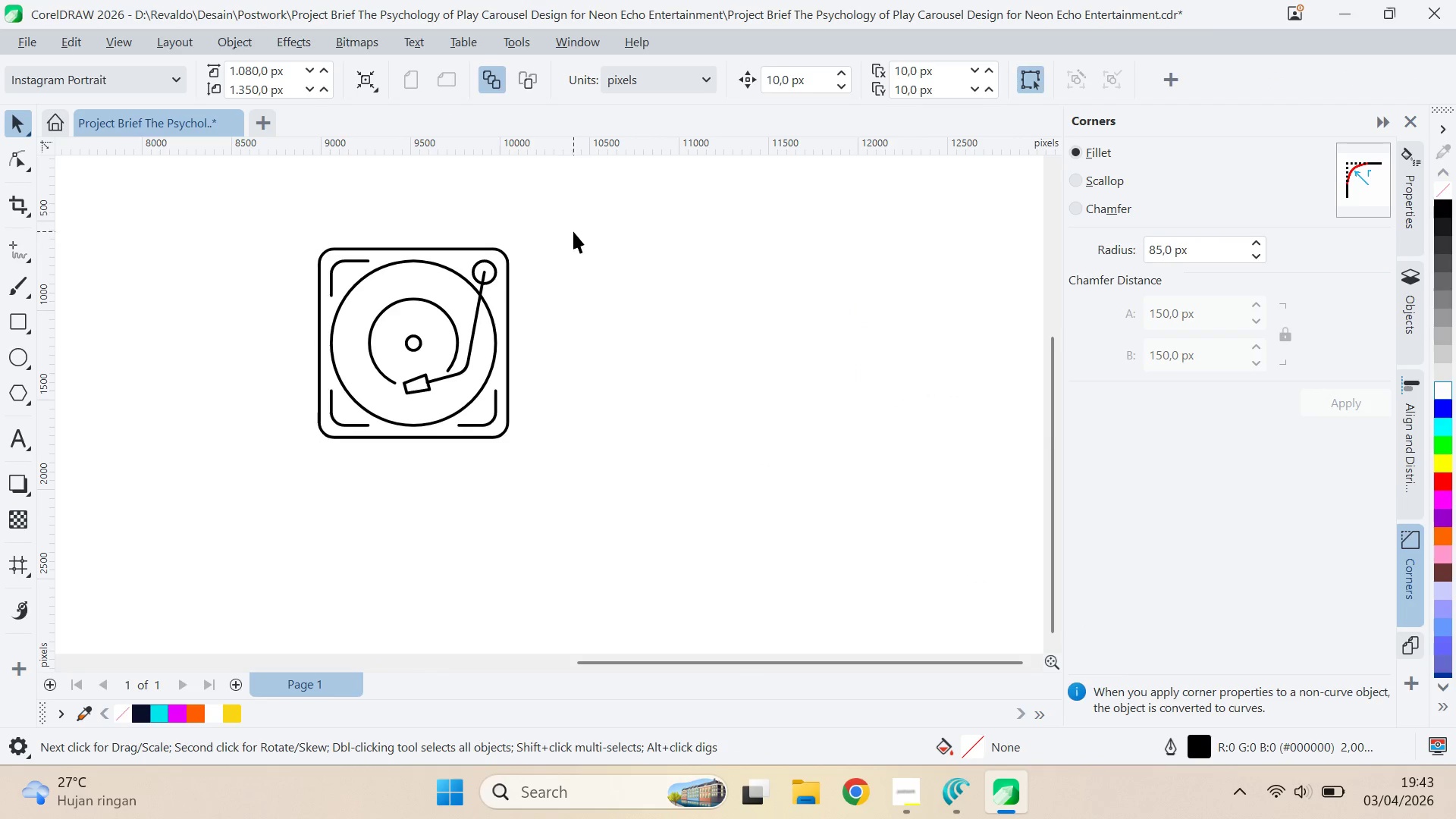 
left_click_drag(start_coordinate=[569, 224], to_coordinate=[265, 473])
 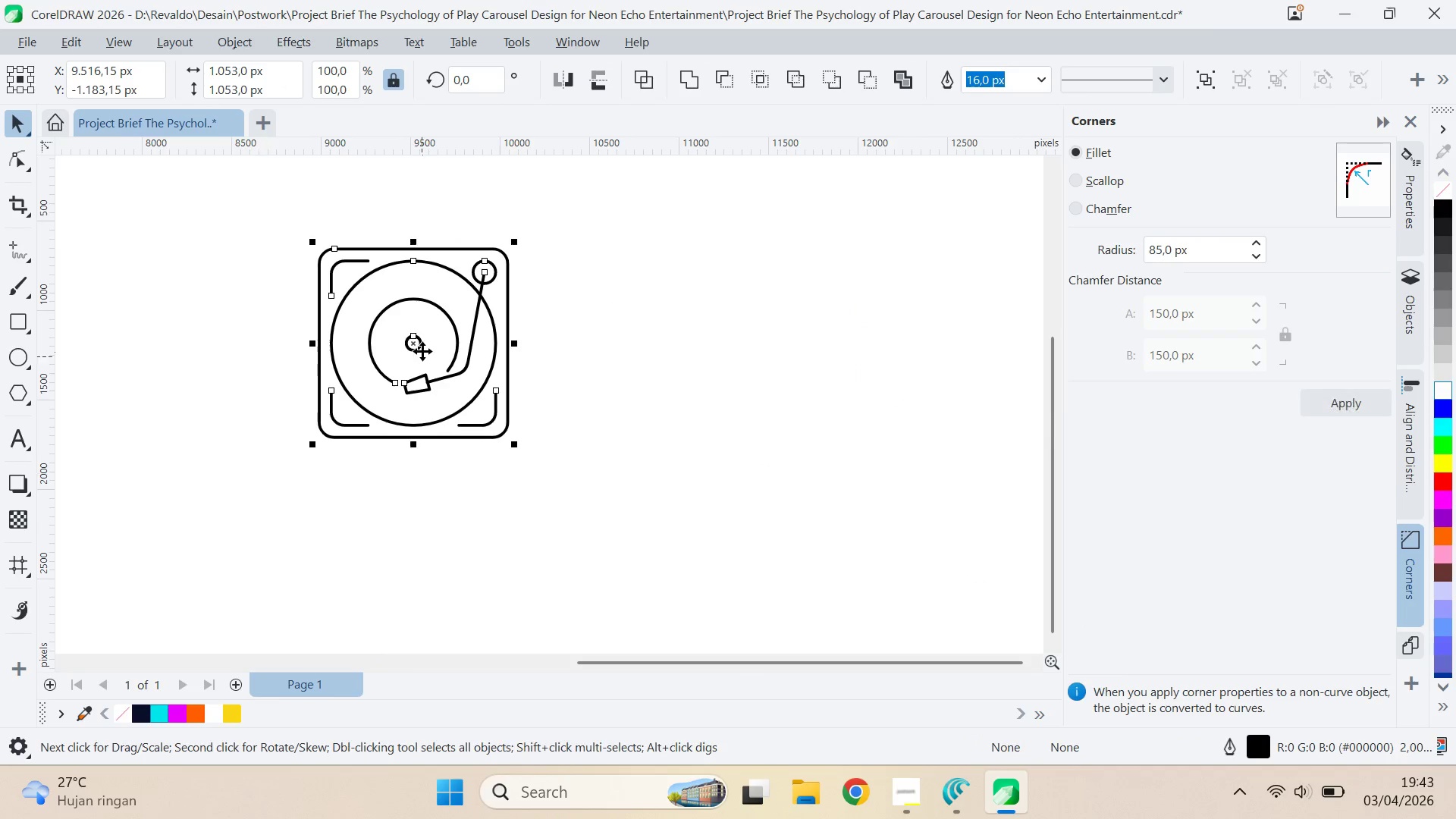 
left_click([422, 351])
 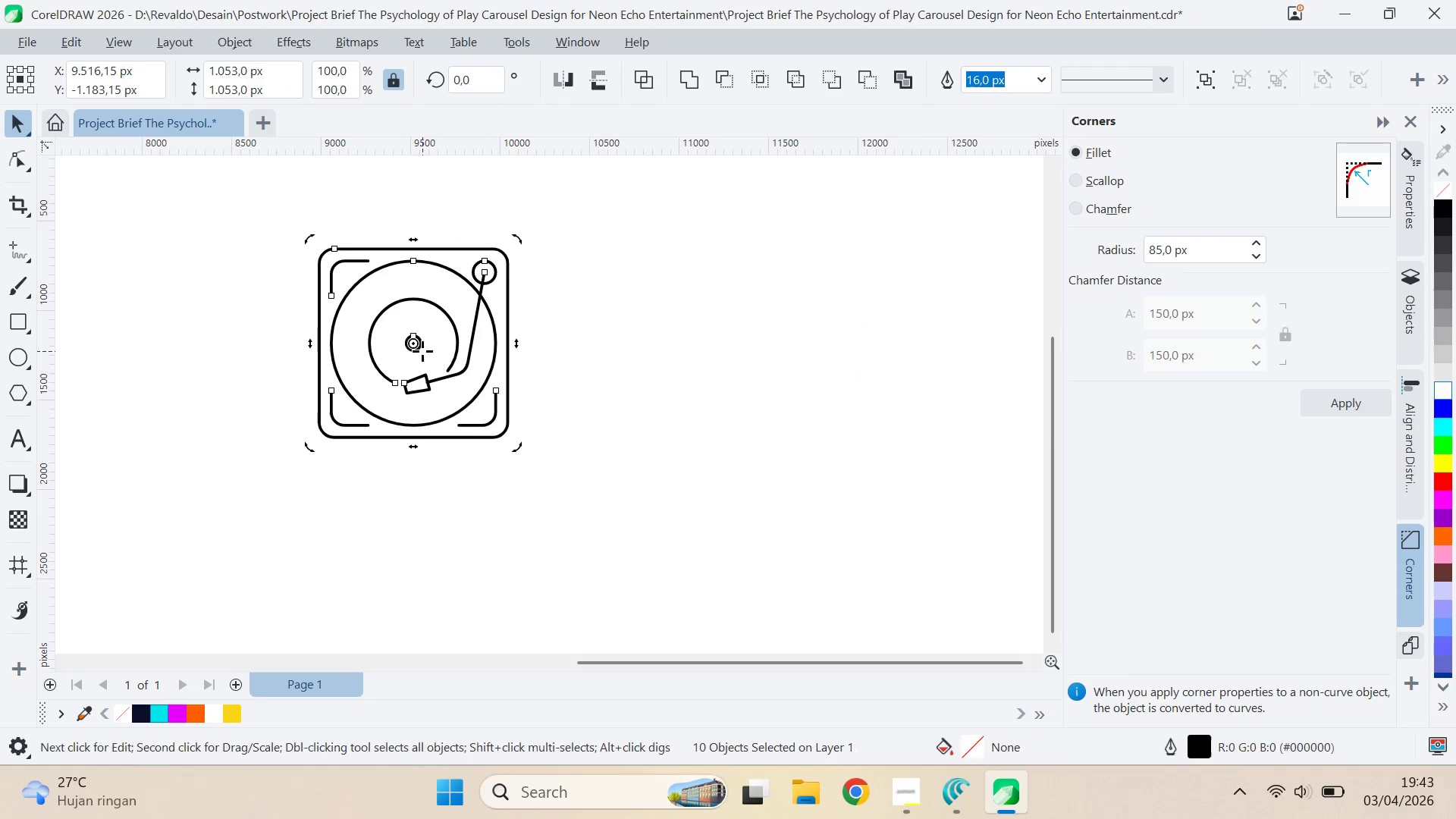 
hold_key(key=ControlLeft, duration=1.28)
left_click_drag(start_coordinate=[526, 444], to_coordinate=[542, 418])
 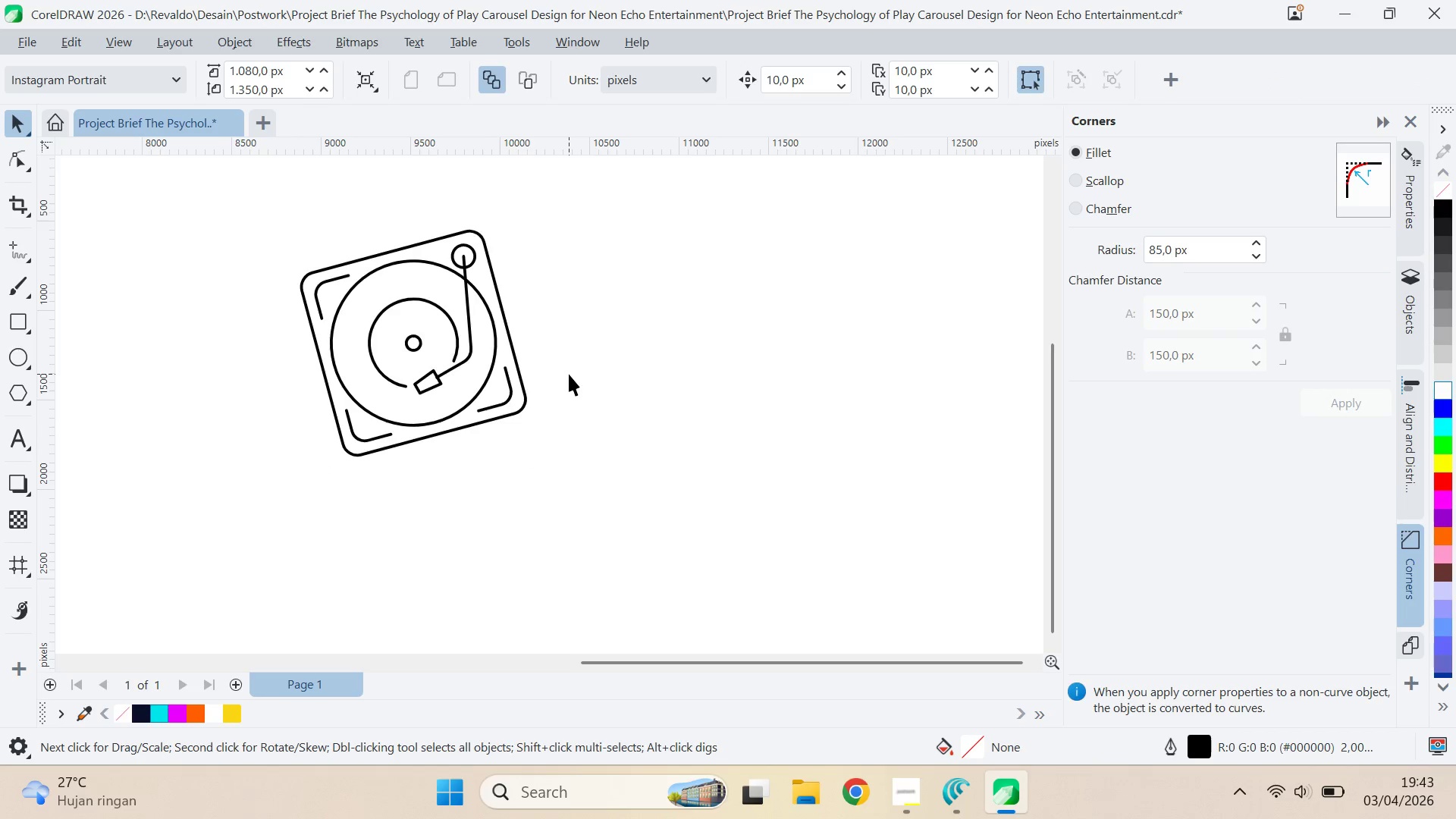 
key(Q)
 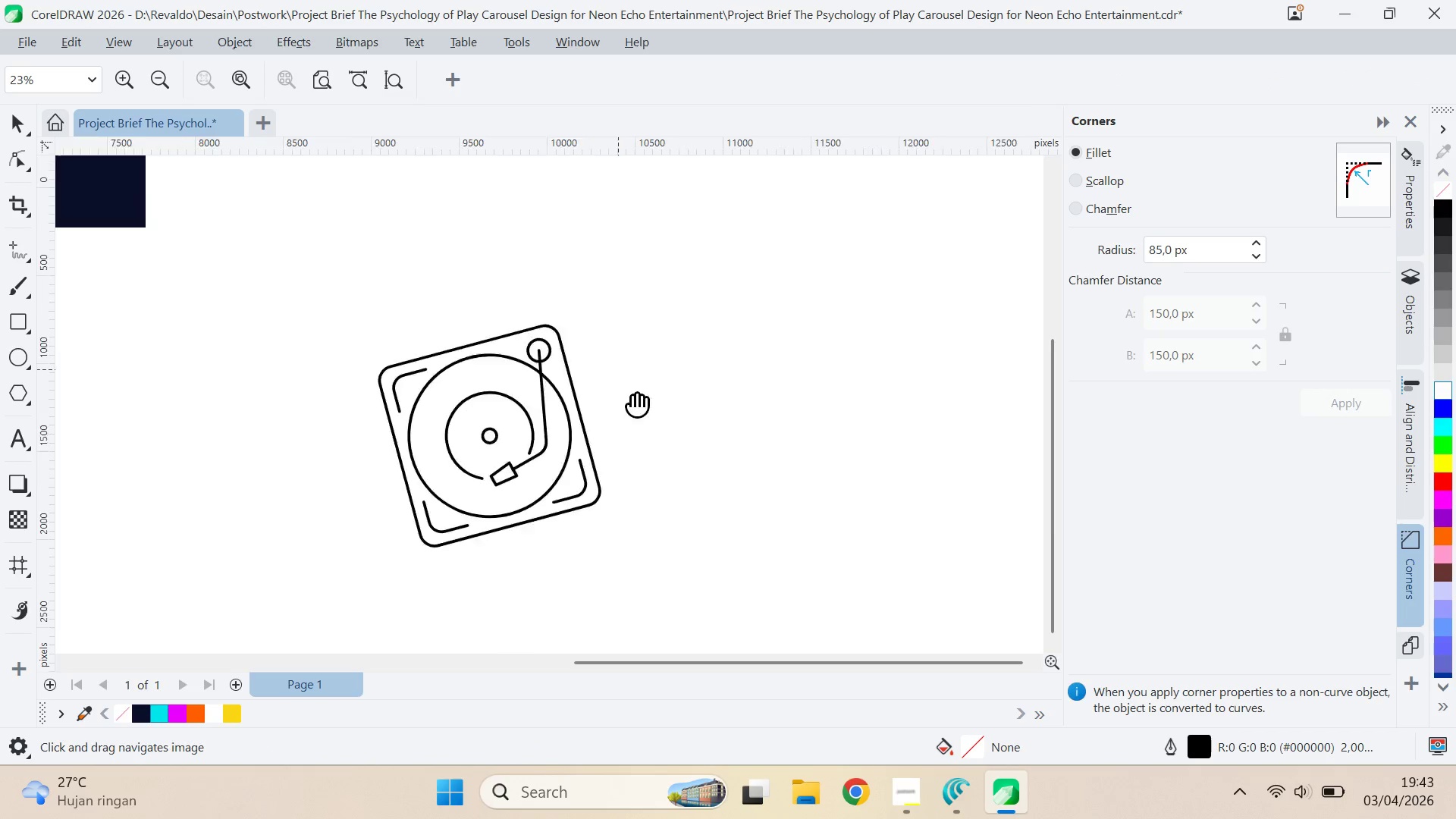 
left_click_drag(start_coordinate=[544, 277], to_coordinate=[712, 406])
 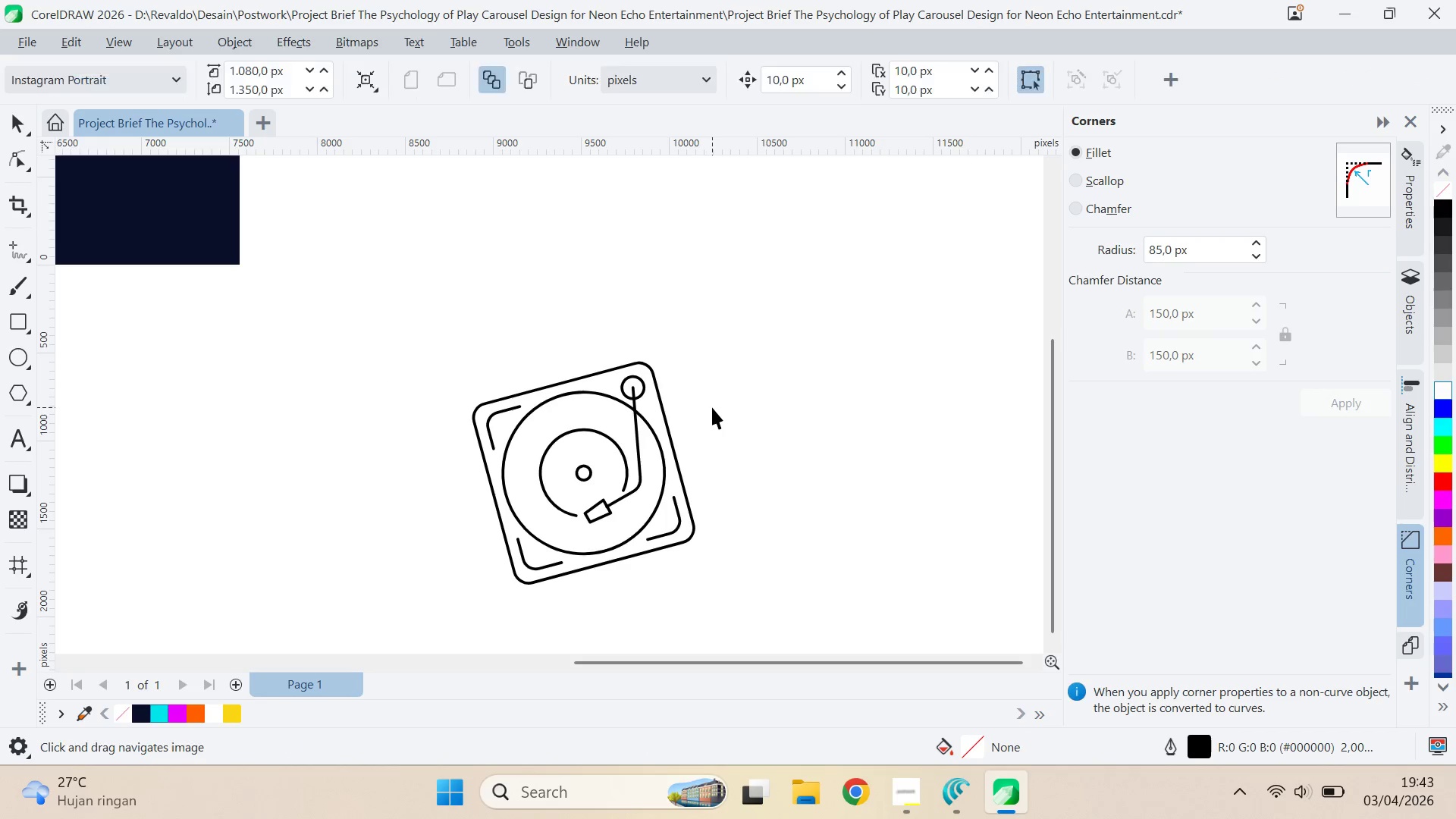 
scroll: coordinate [569, 375], scroll_direction: none, amount: 0.0
 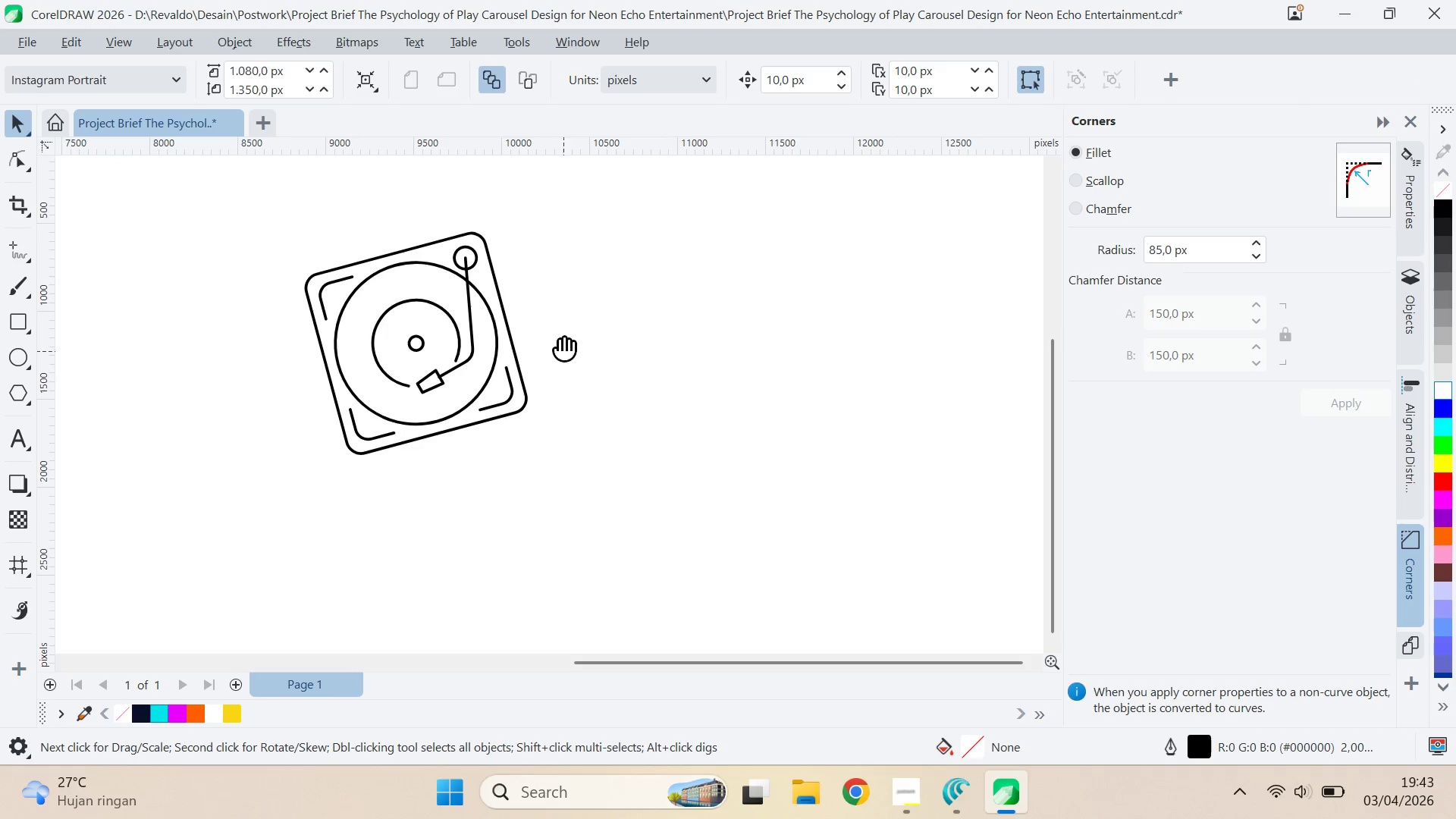 
key(V)
 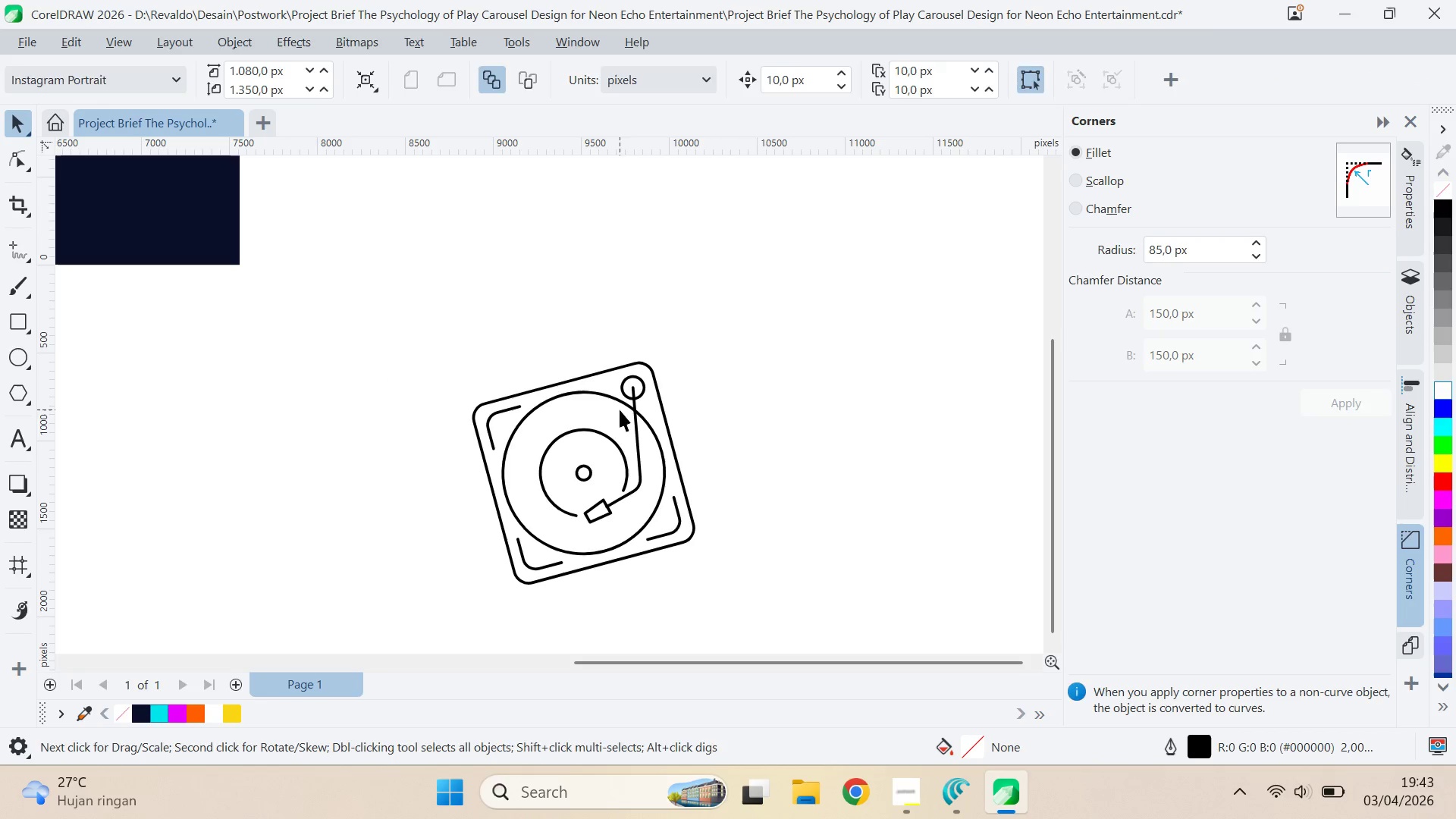 
left_click([620, 410])
 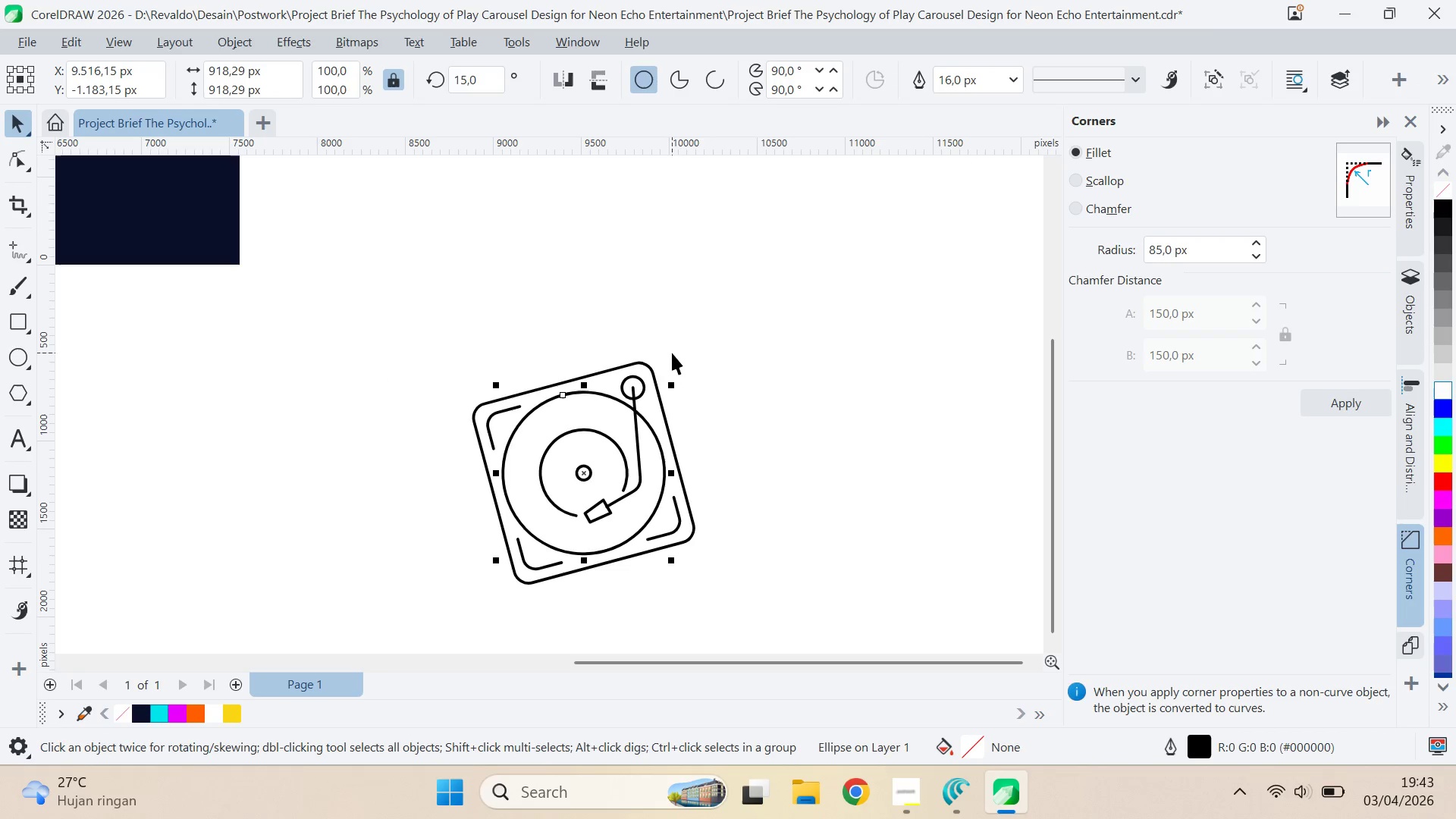 
hold_key(key=ShiftLeft, duration=0.31)
 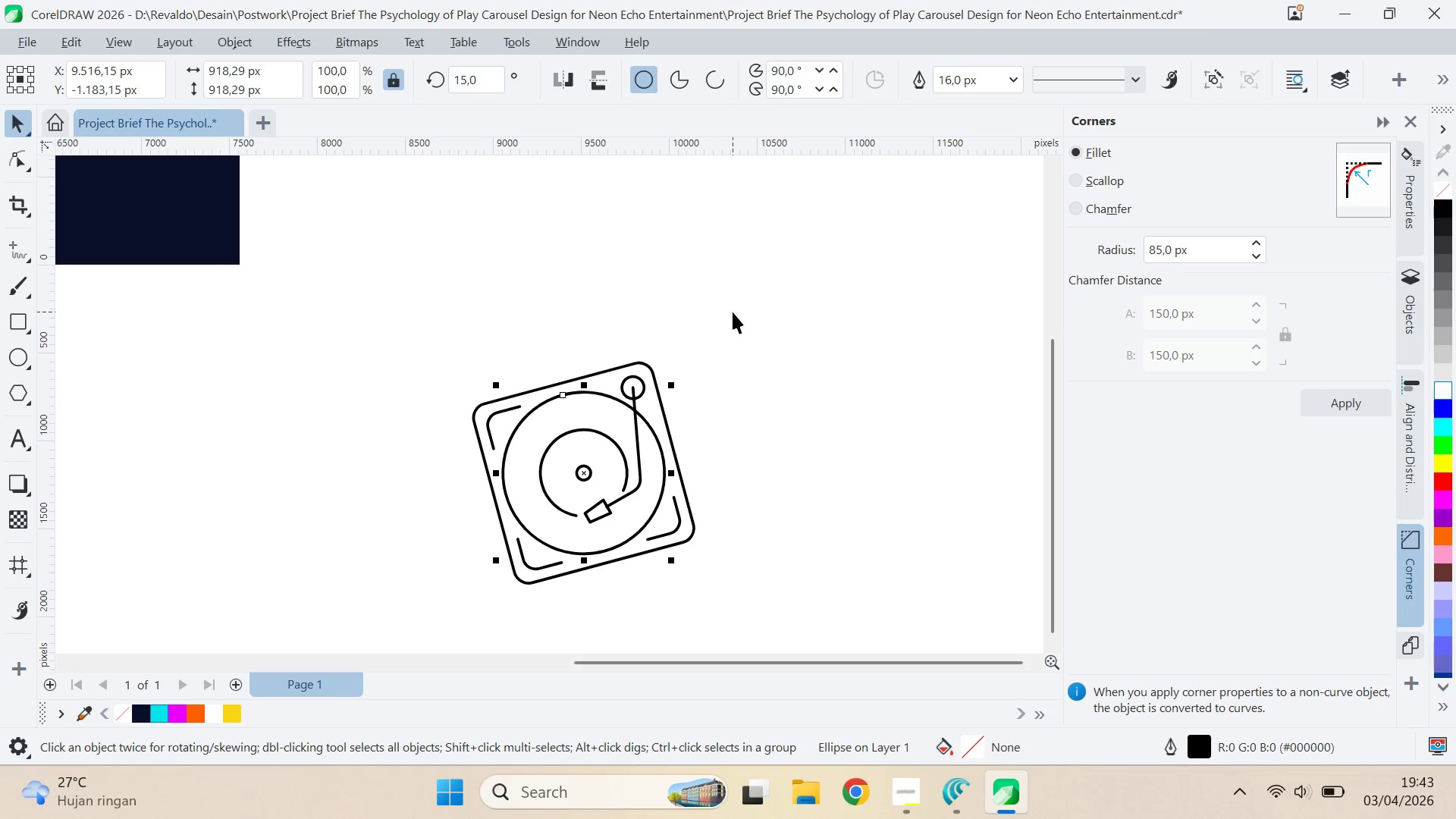 
left_click_drag(start_coordinate=[733, 312], to_coordinate=[396, 634])
 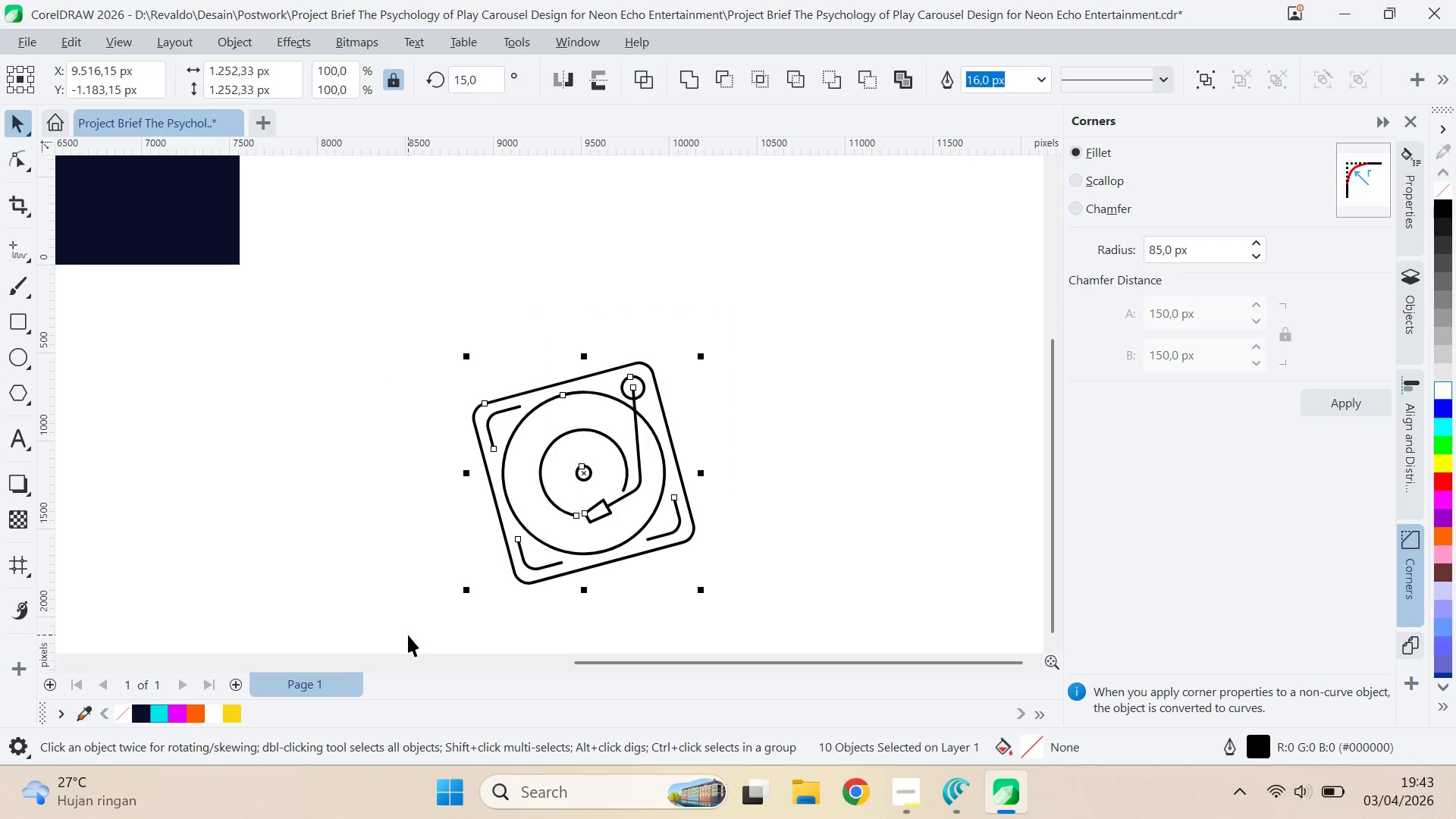 
key(Control+G)
 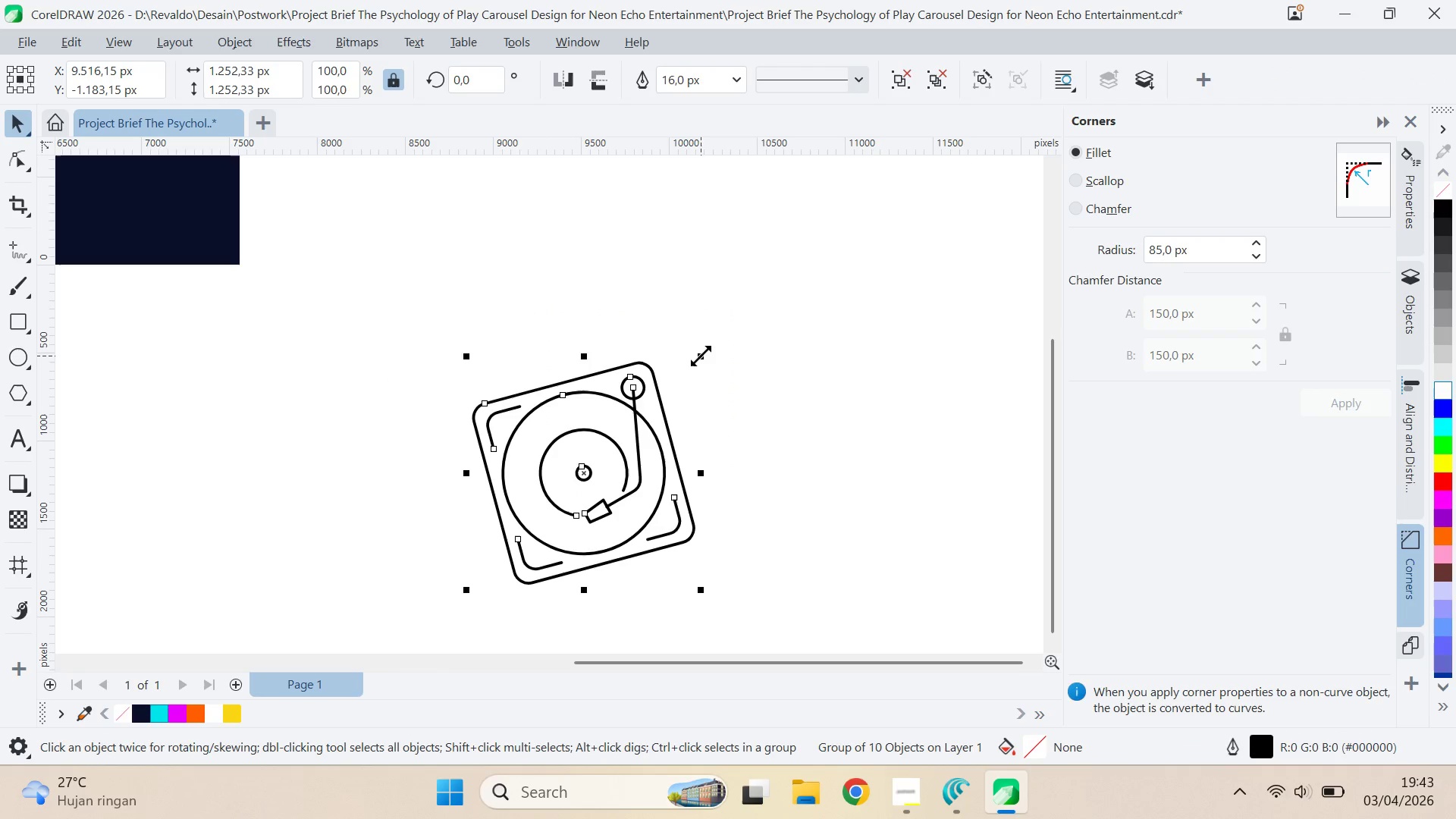 
left_click_drag(start_coordinate=[701, 356], to_coordinate=[752, 475])
 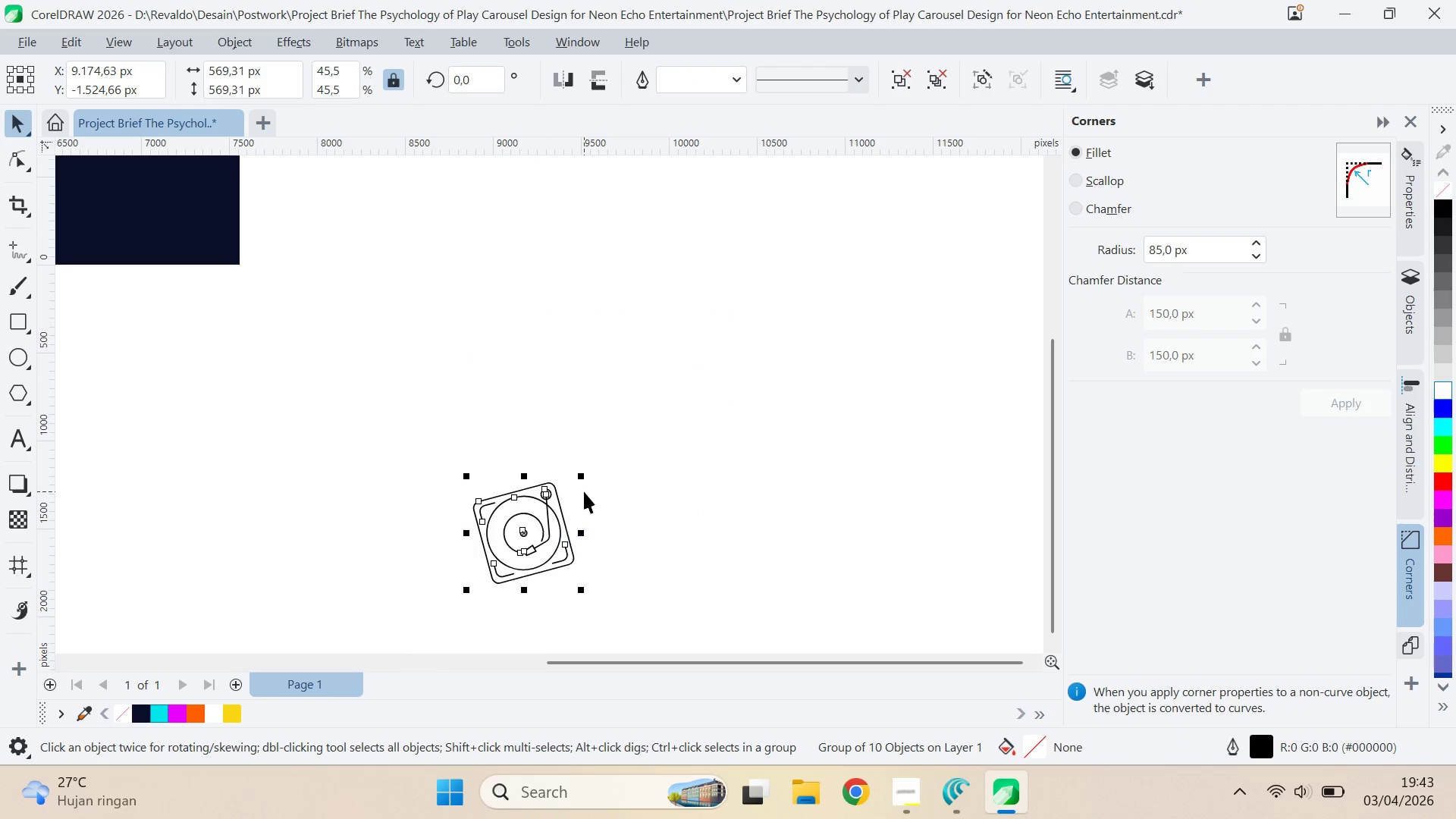 
key(Q)
 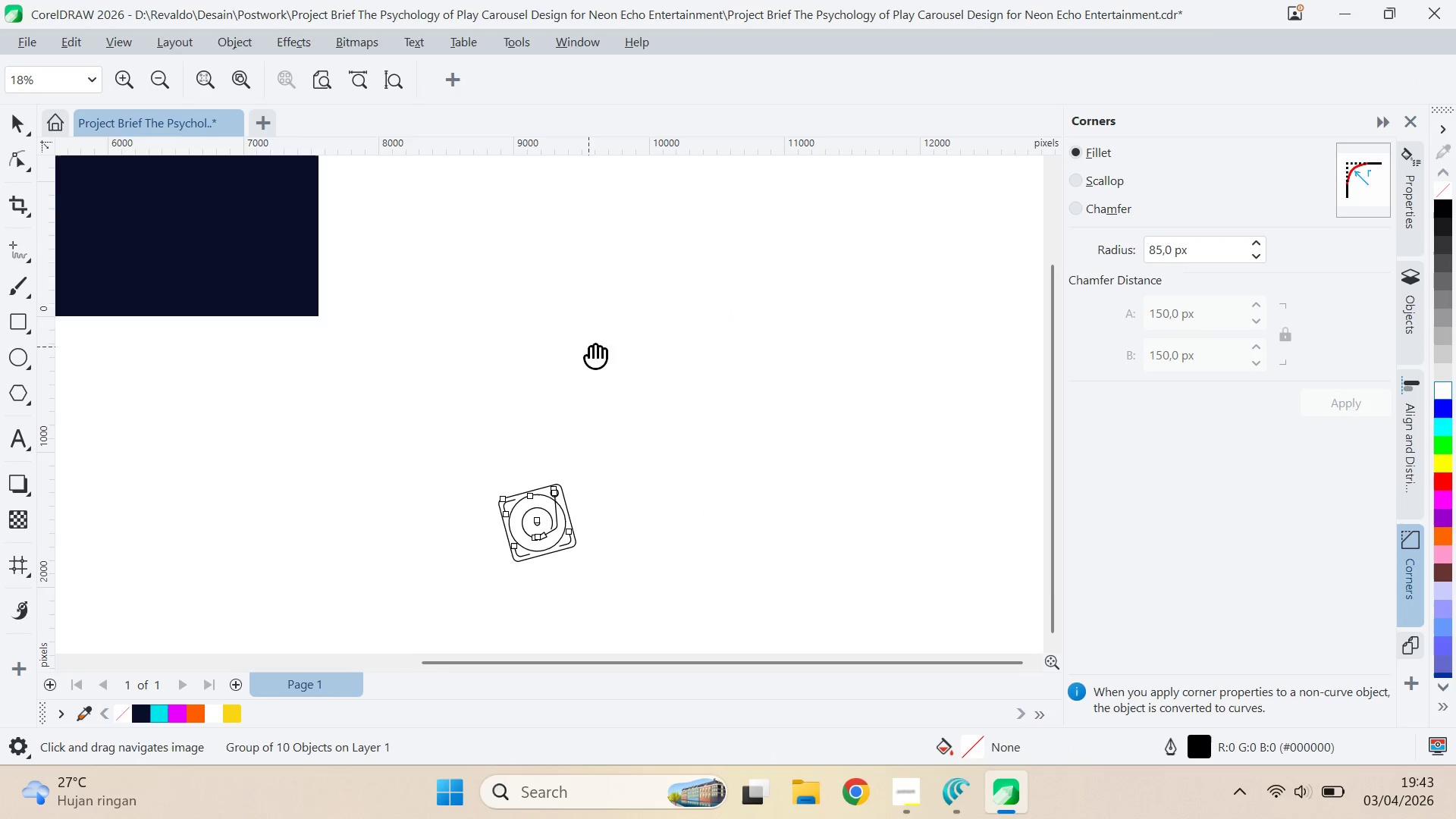 
scroll: coordinate [589, 505], scroll_direction: down, amount: 2.0
 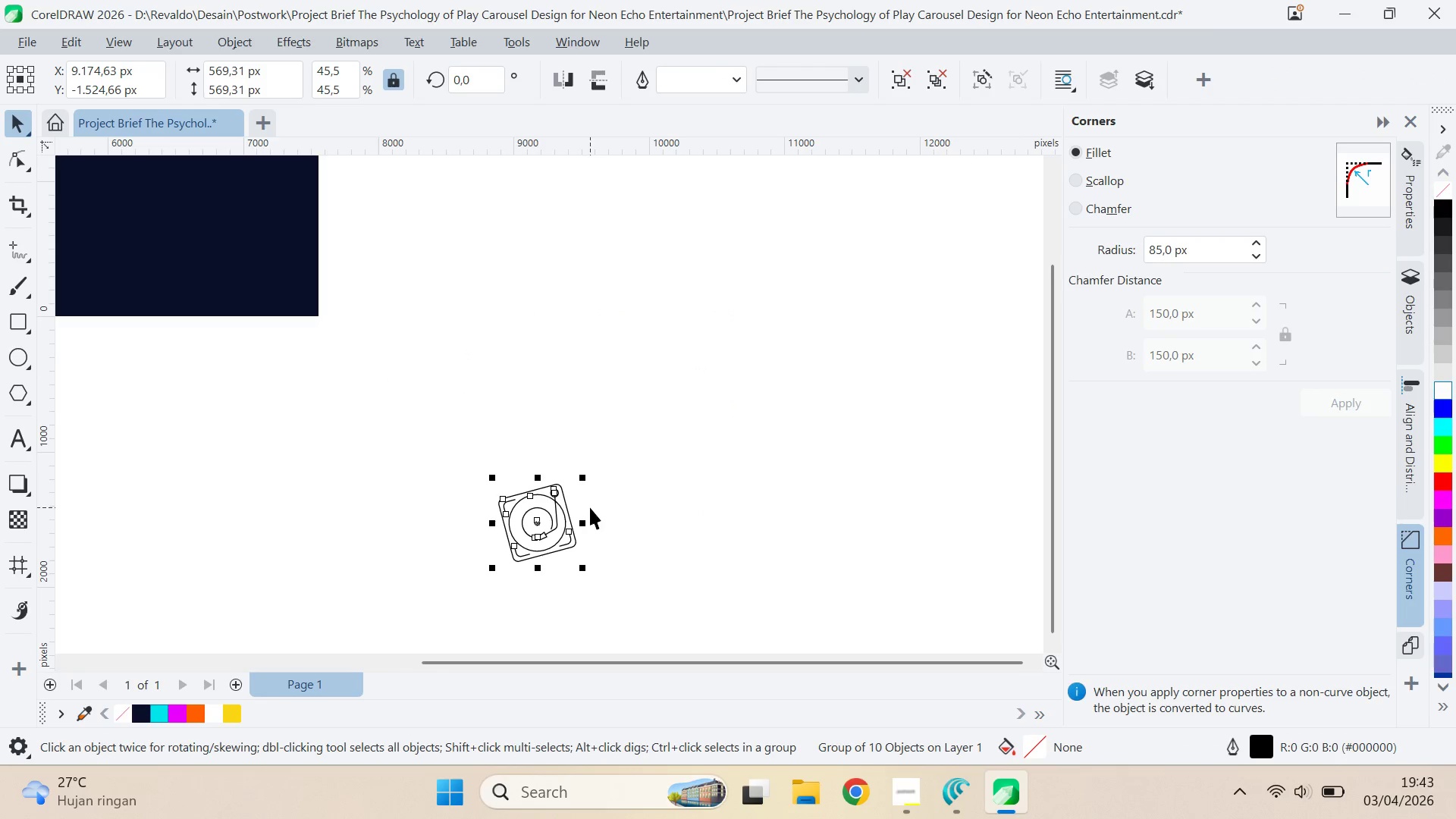 
left_click_drag(start_coordinate=[637, 375], to_coordinate=[792, 538])
 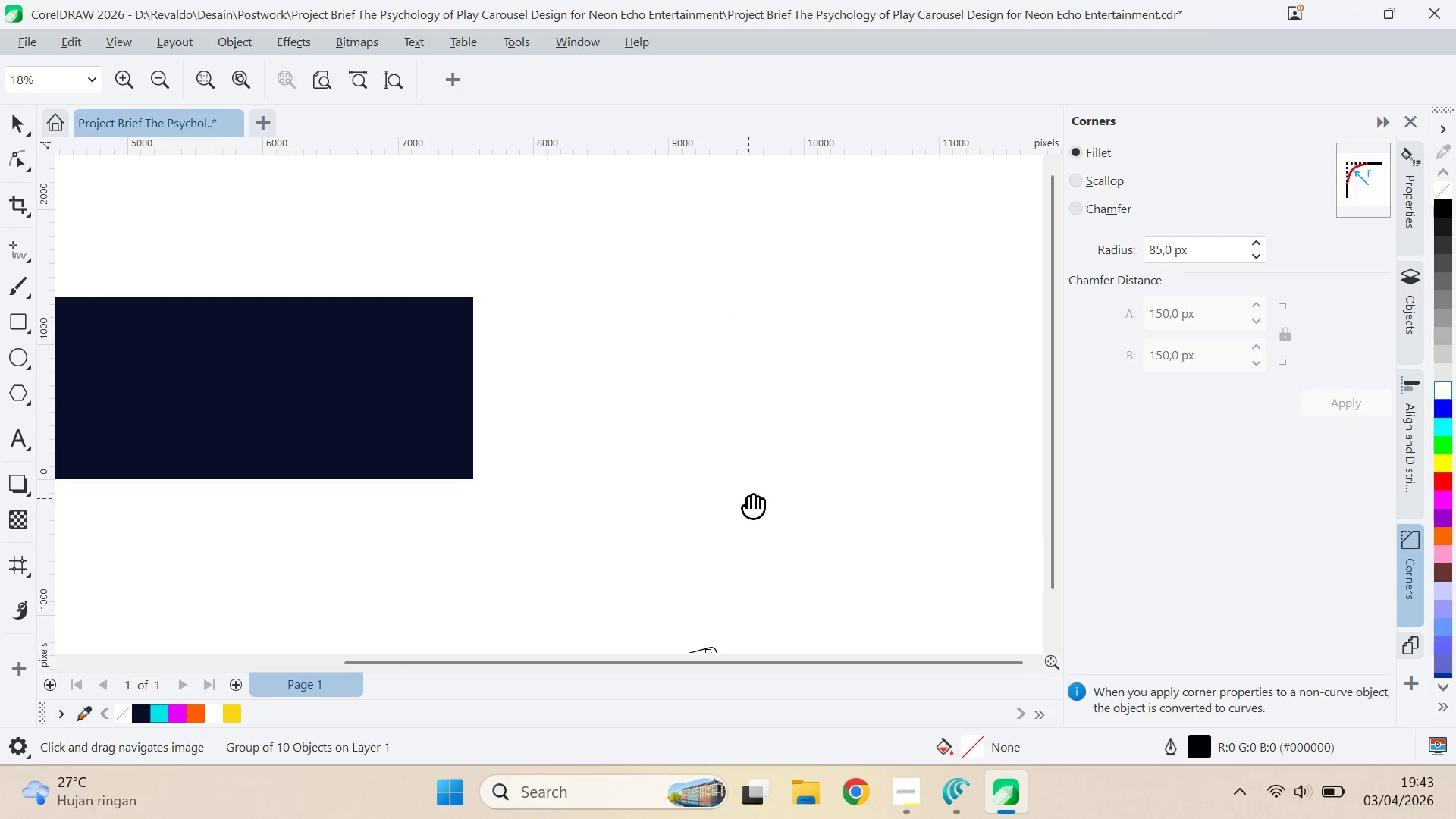 
scroll: coordinate [748, 498], scroll_direction: down, amount: 8.0
 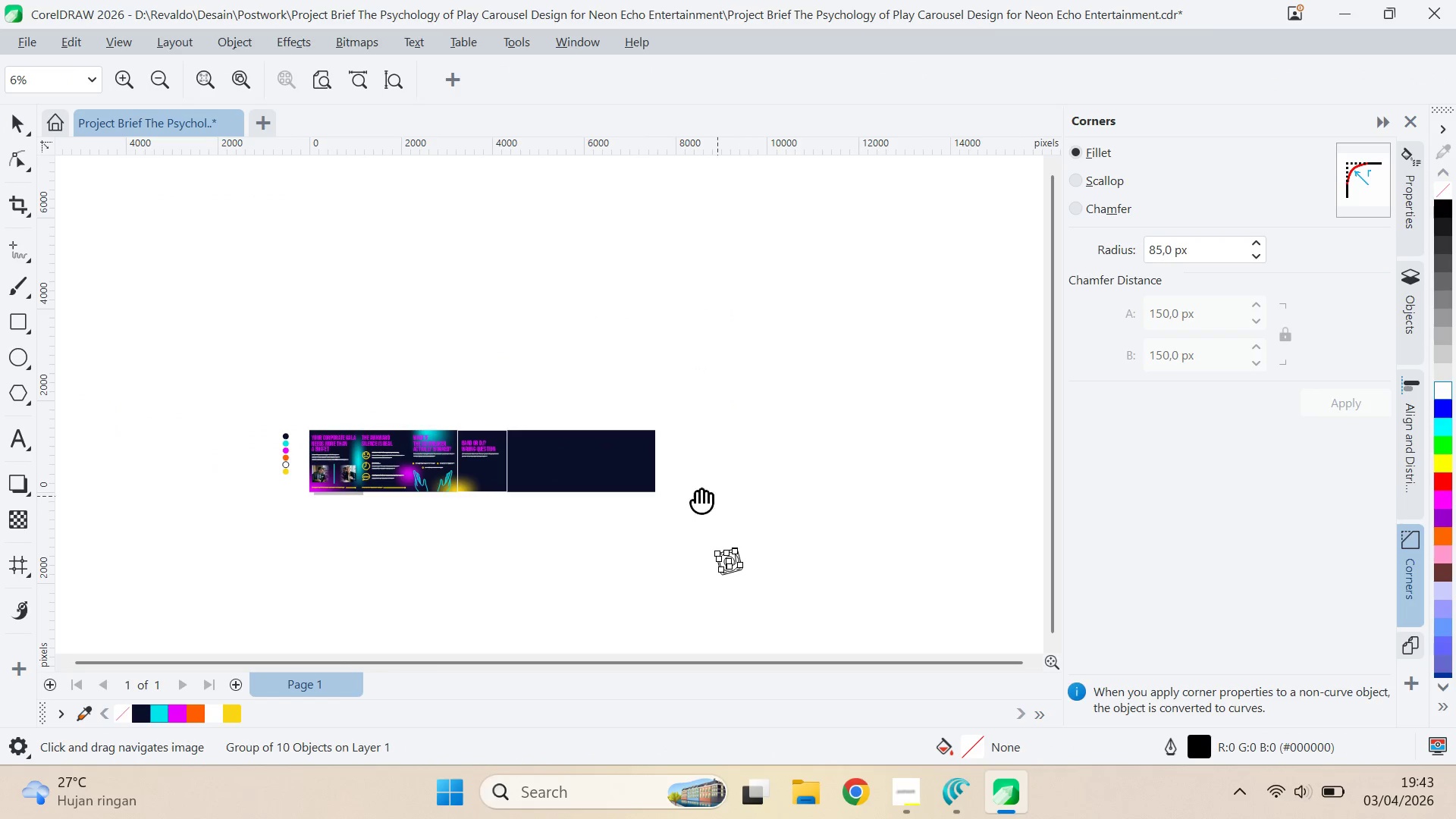 
key(V)
 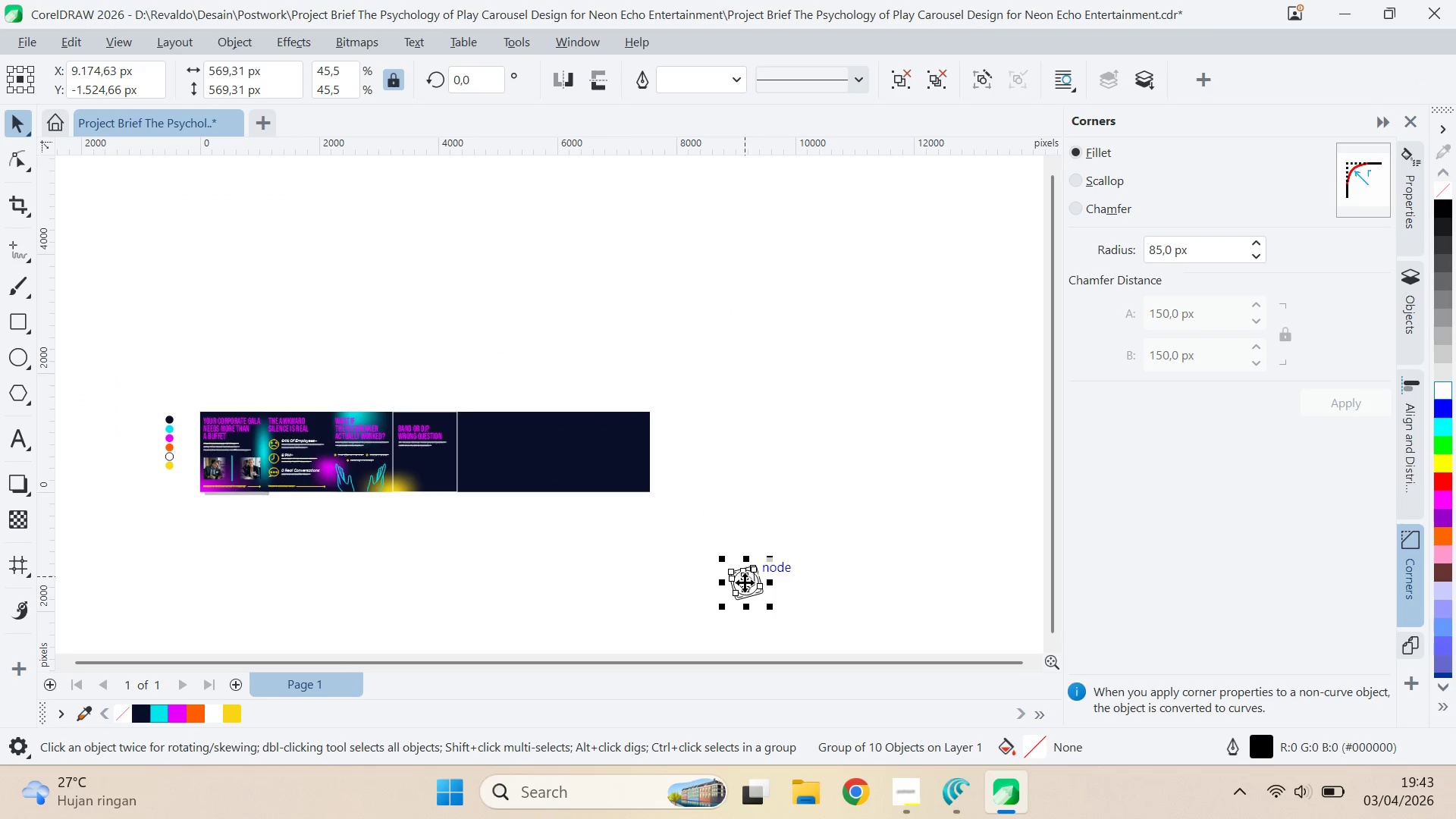 
scroll: coordinate [673, 491], scroll_direction: up, amount: 2.0
 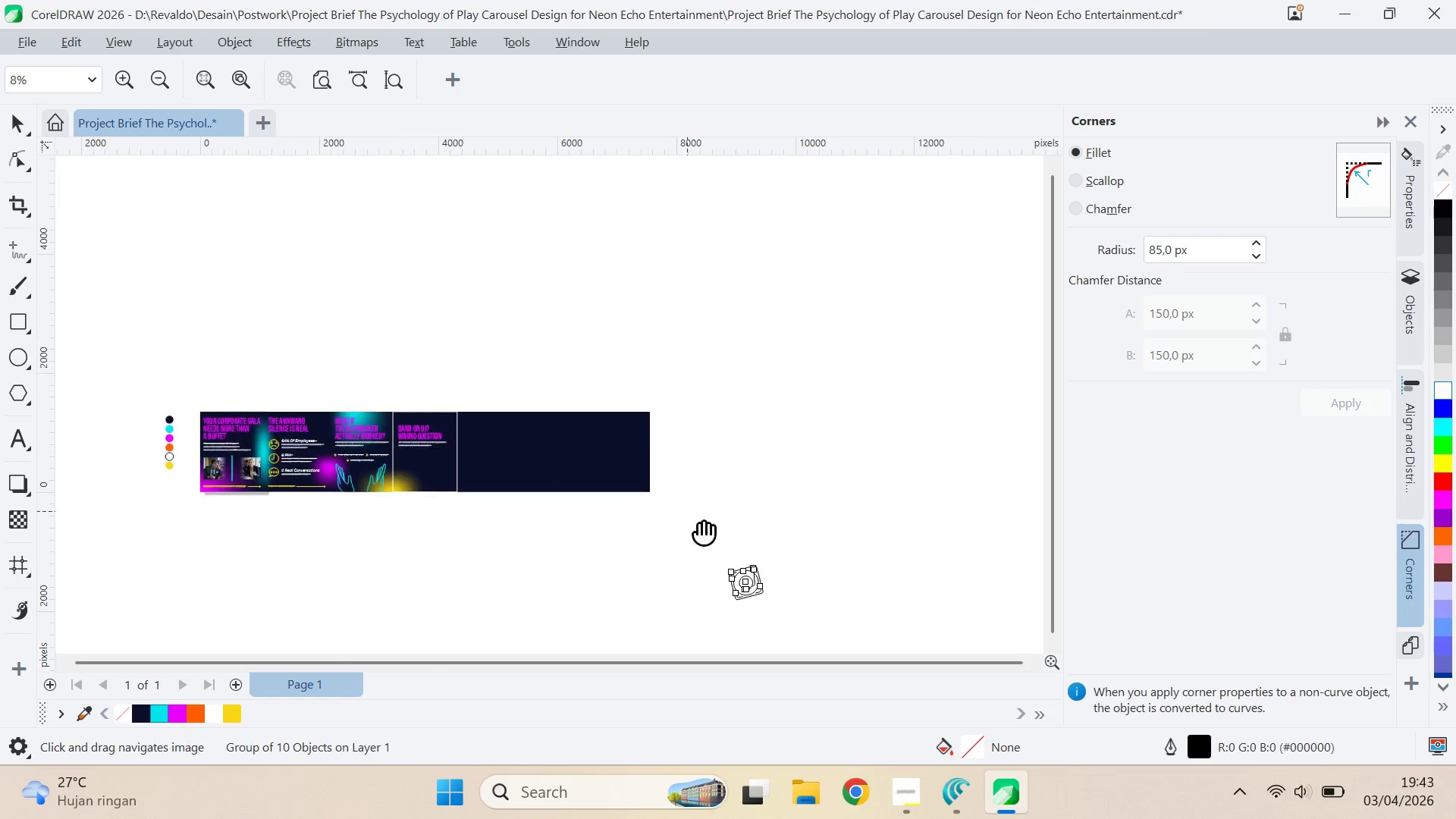 
left_click_drag(start_coordinate=[746, 585], to_coordinate=[408, 466])
 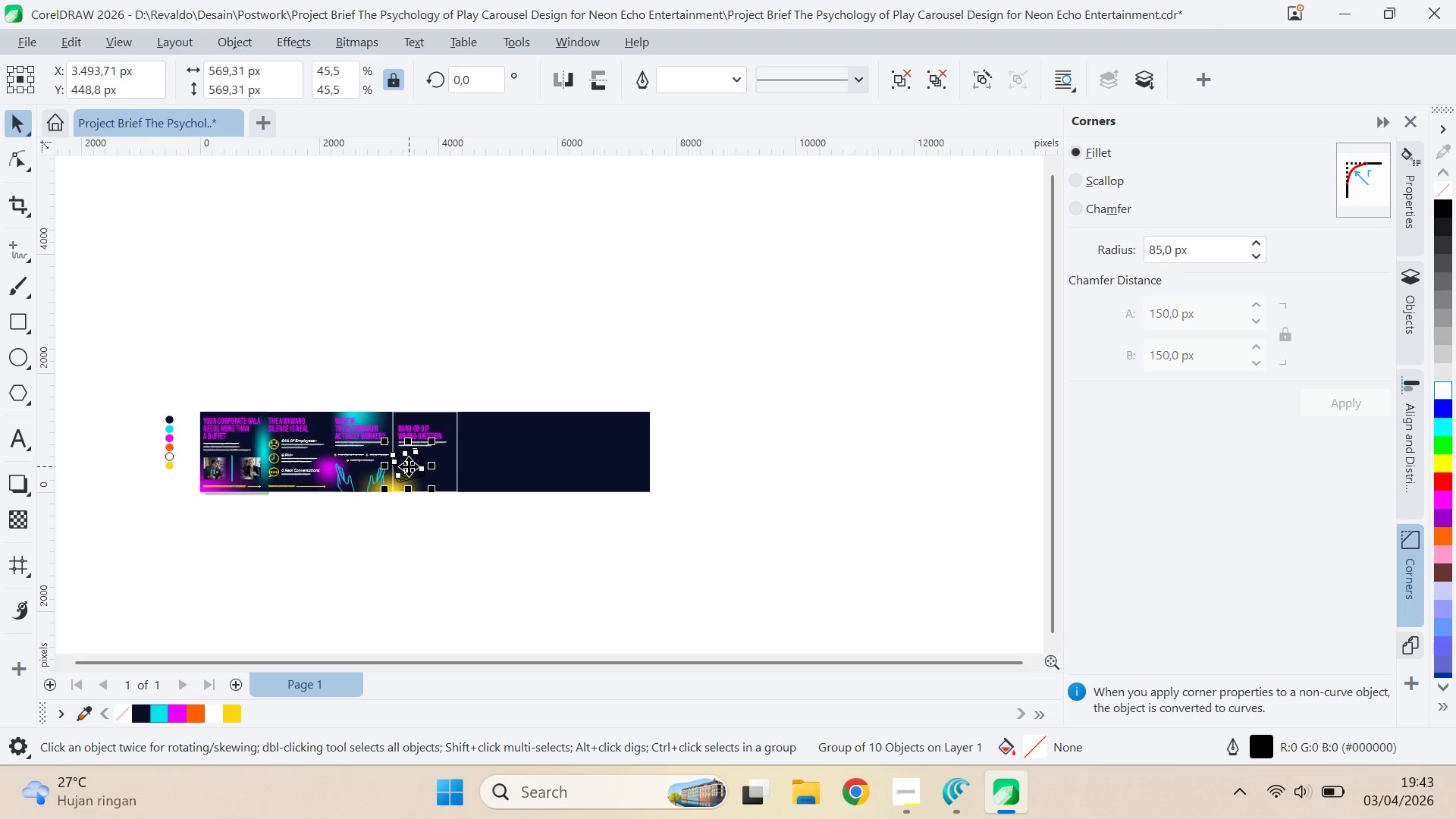 
scroll: coordinate [410, 468], scroll_direction: up, amount: 13.0
 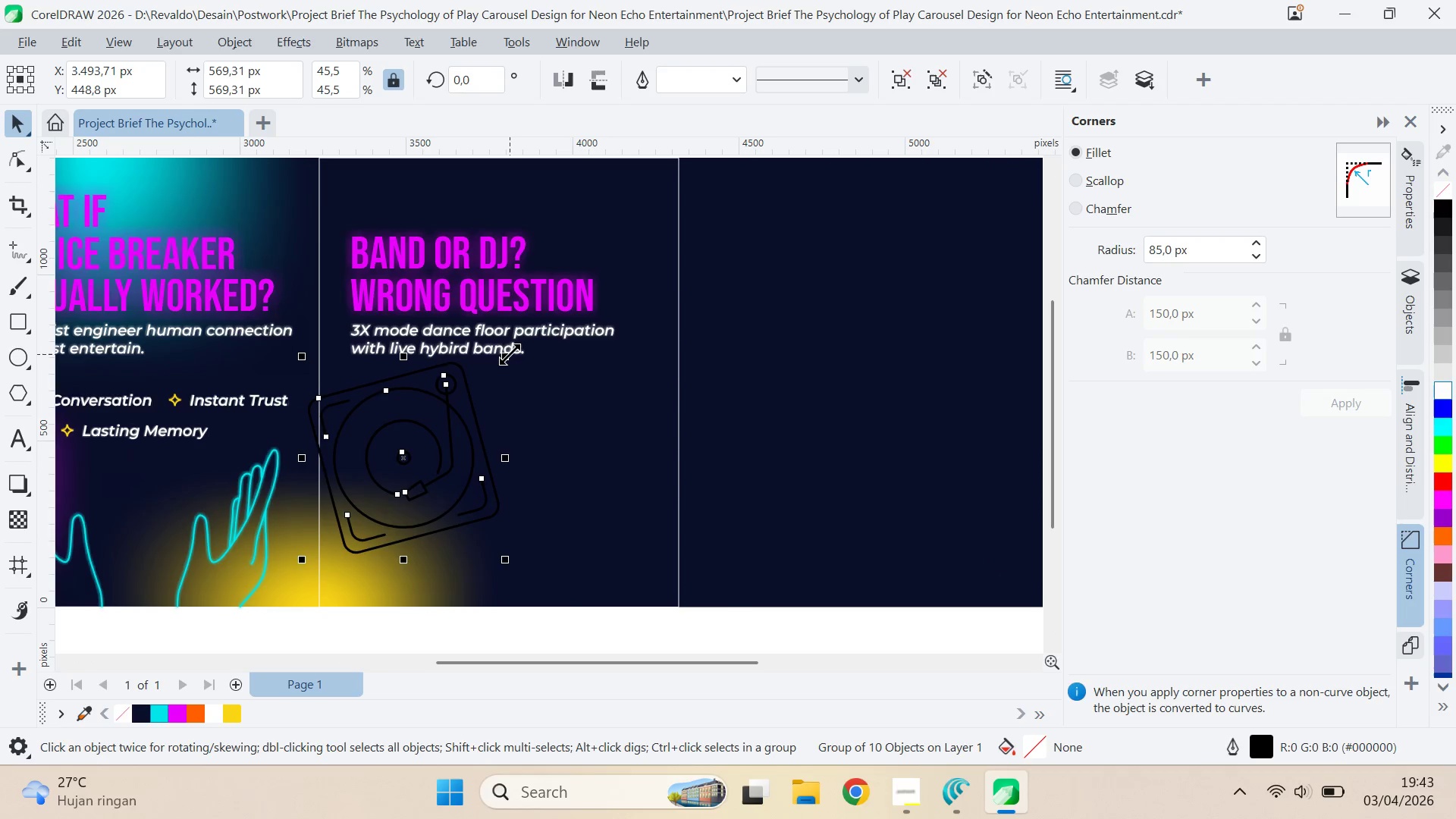 
left_click_drag(start_coordinate=[510, 354], to_coordinate=[586, 391])
 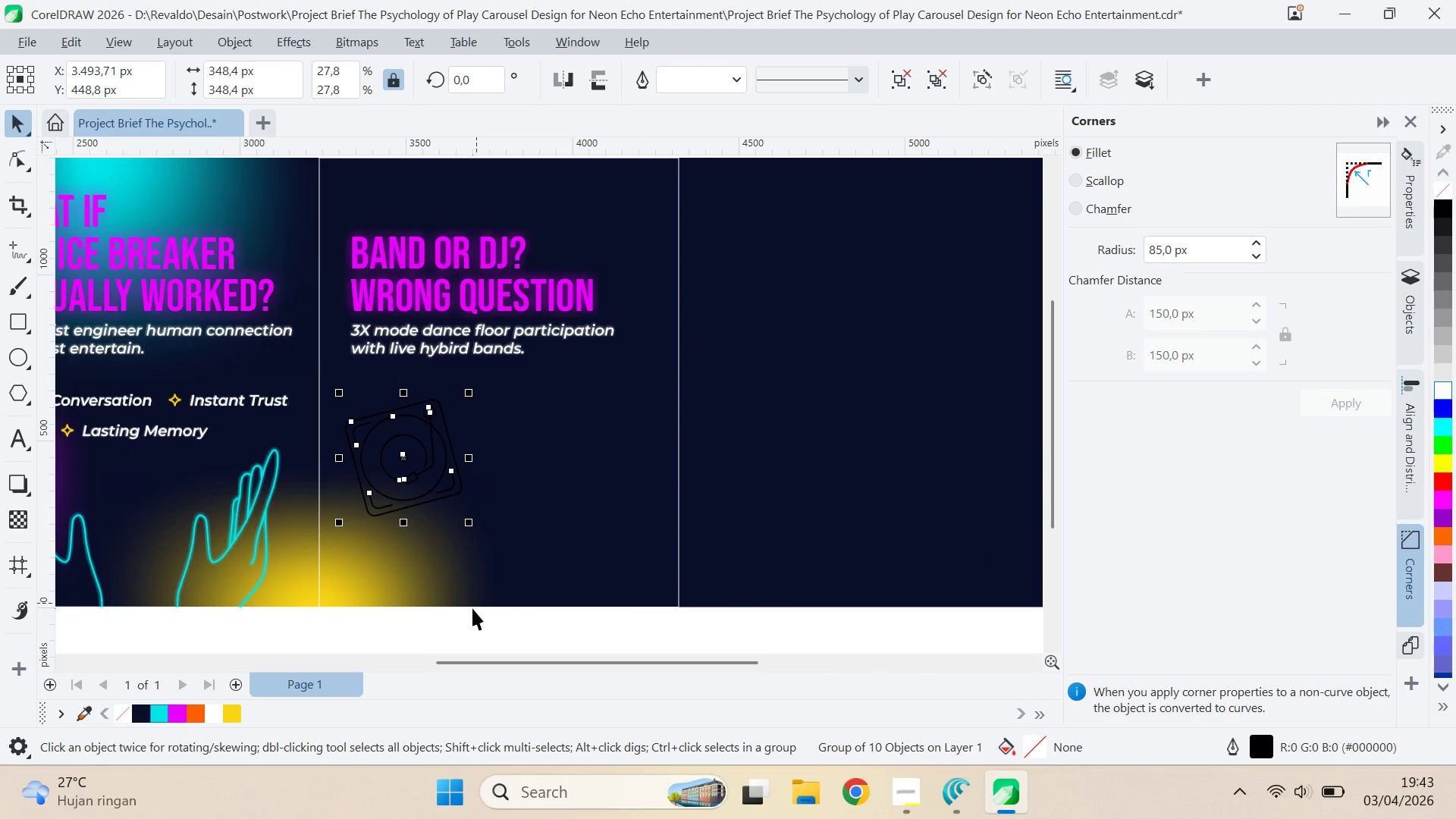 
hold_key(key=ShiftLeft, duration=1.11)
 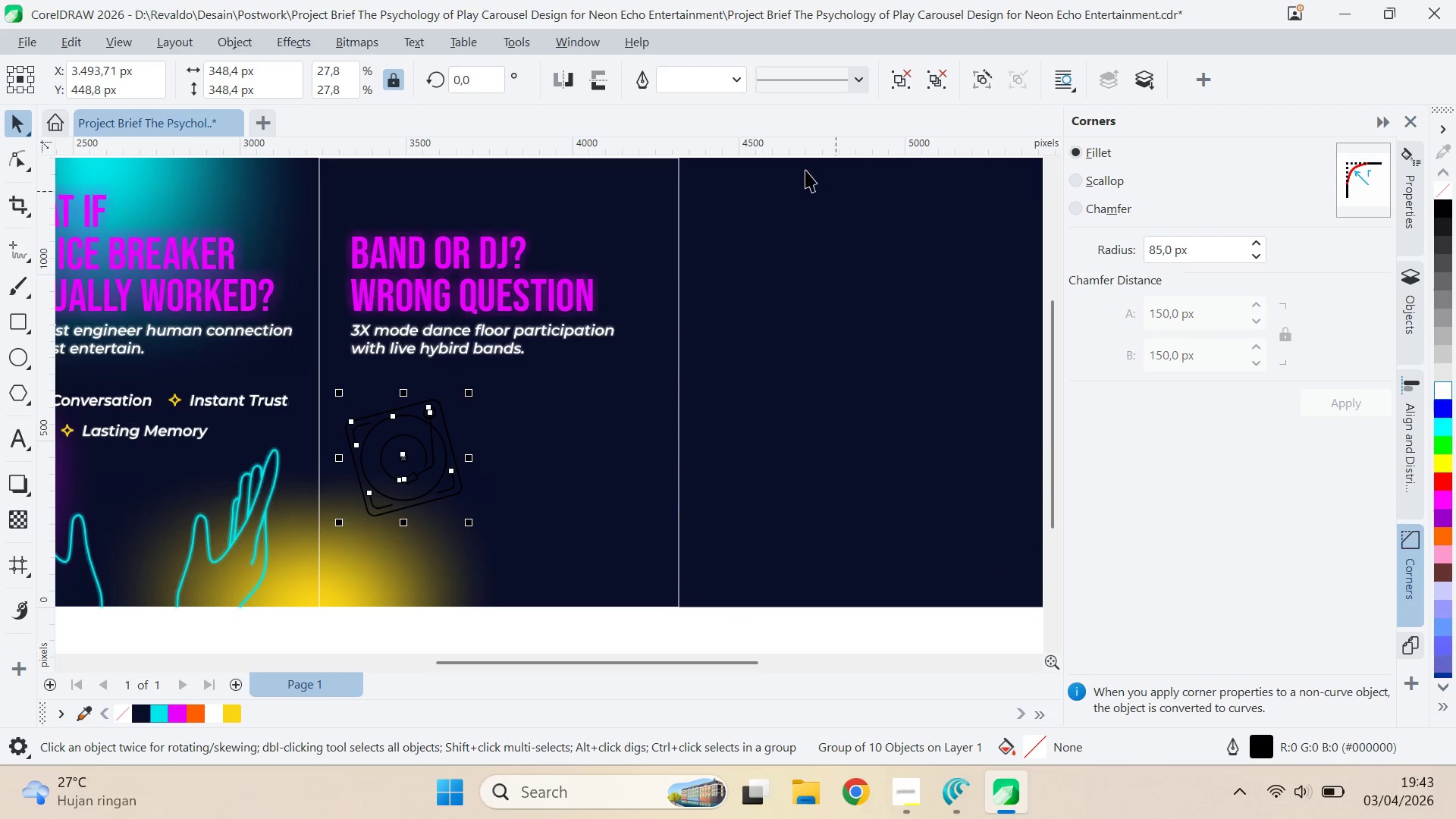 
left_click([740, 72])
 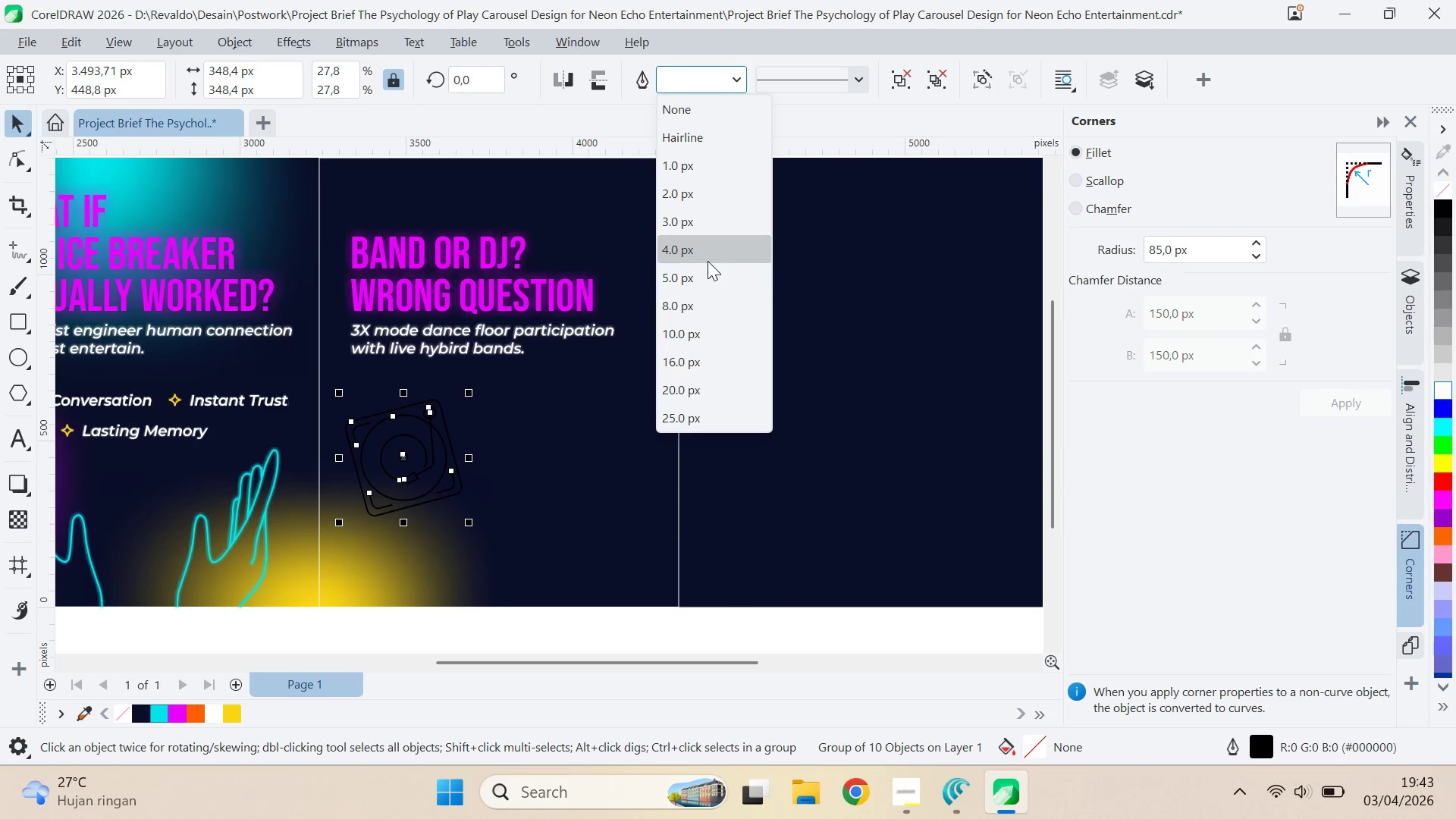 
left_click([708, 274])
 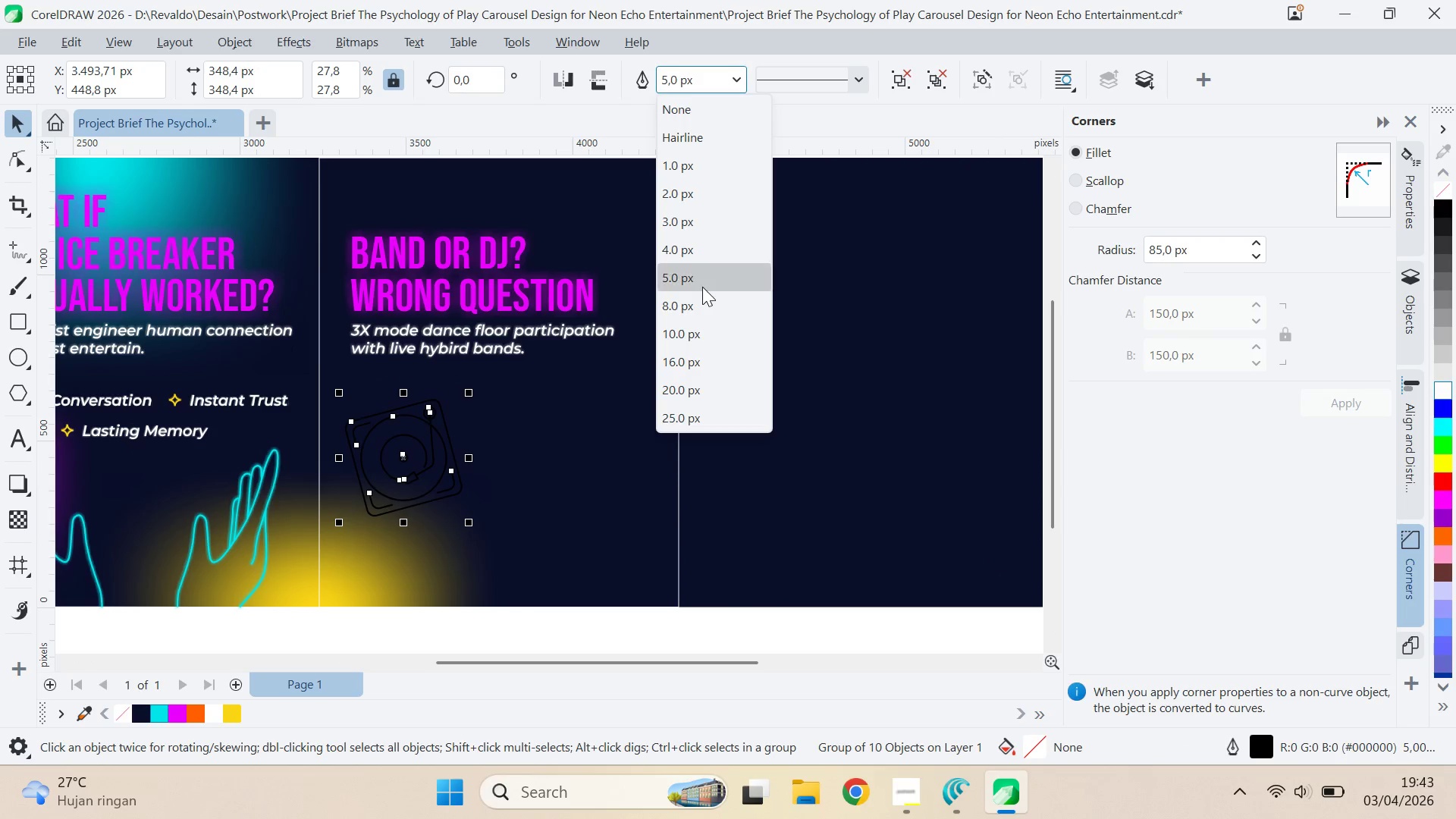 
left_click([708, 332])
 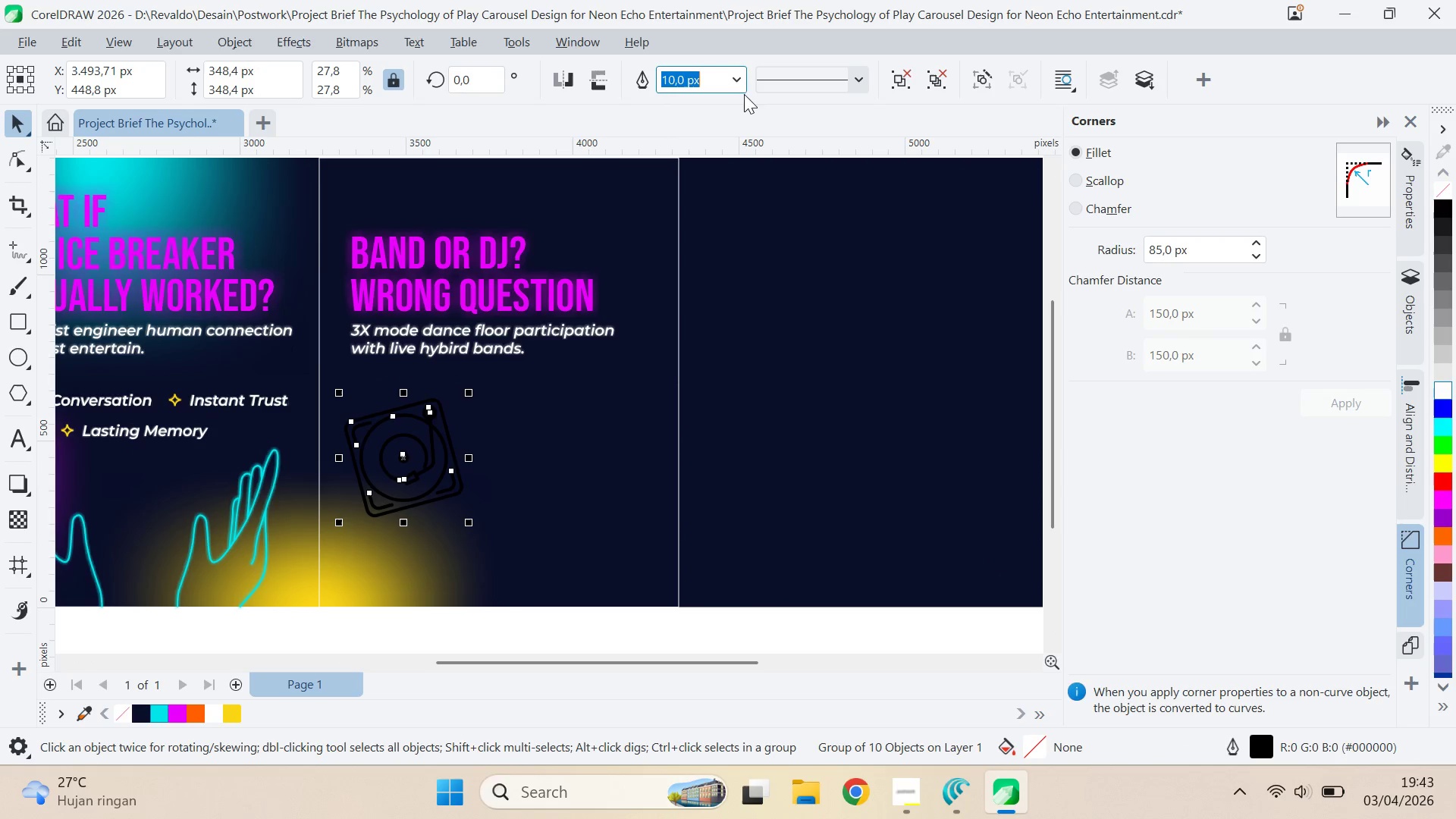 
left_click([742, 80])
 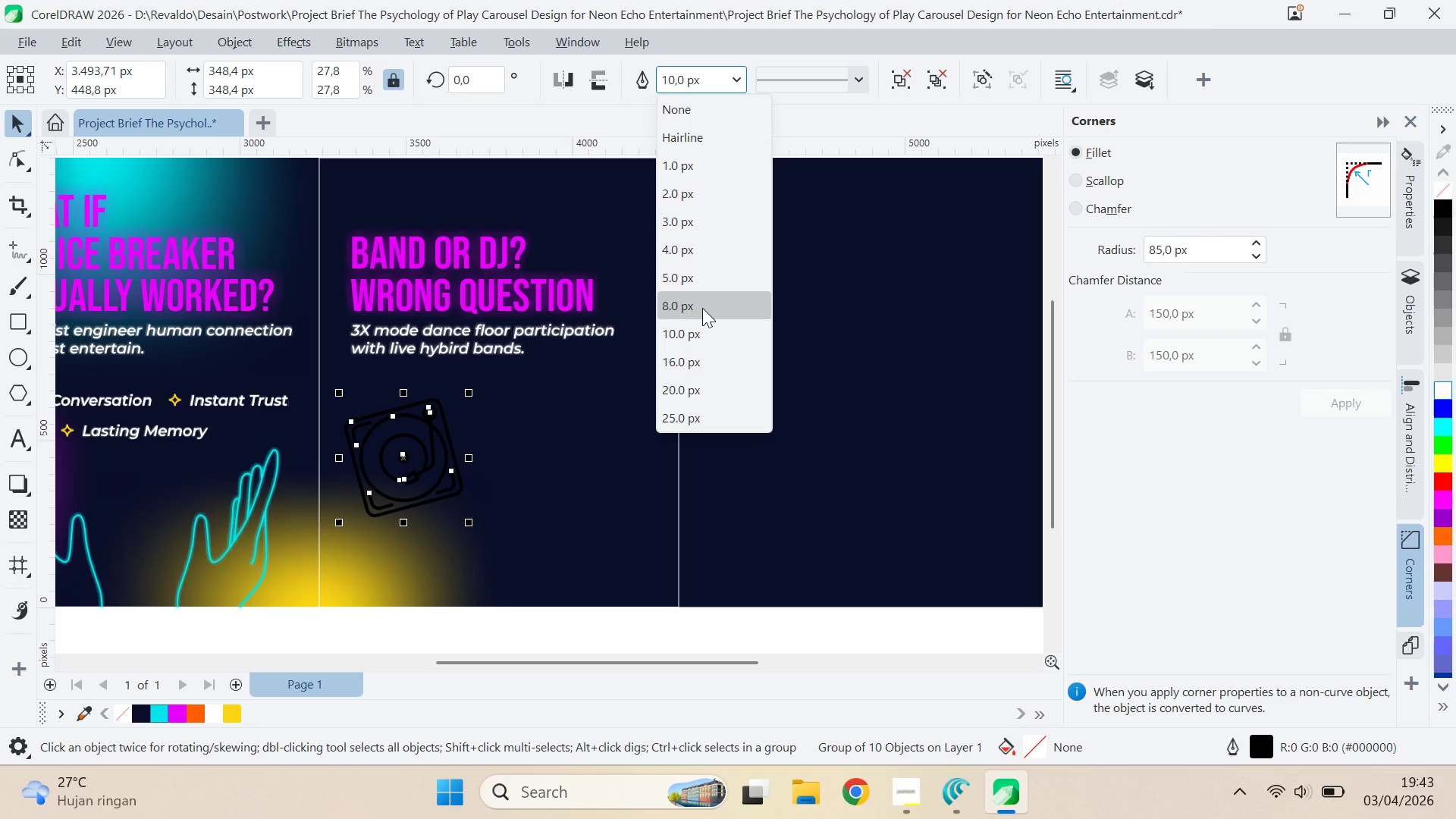 
left_click([702, 307])
 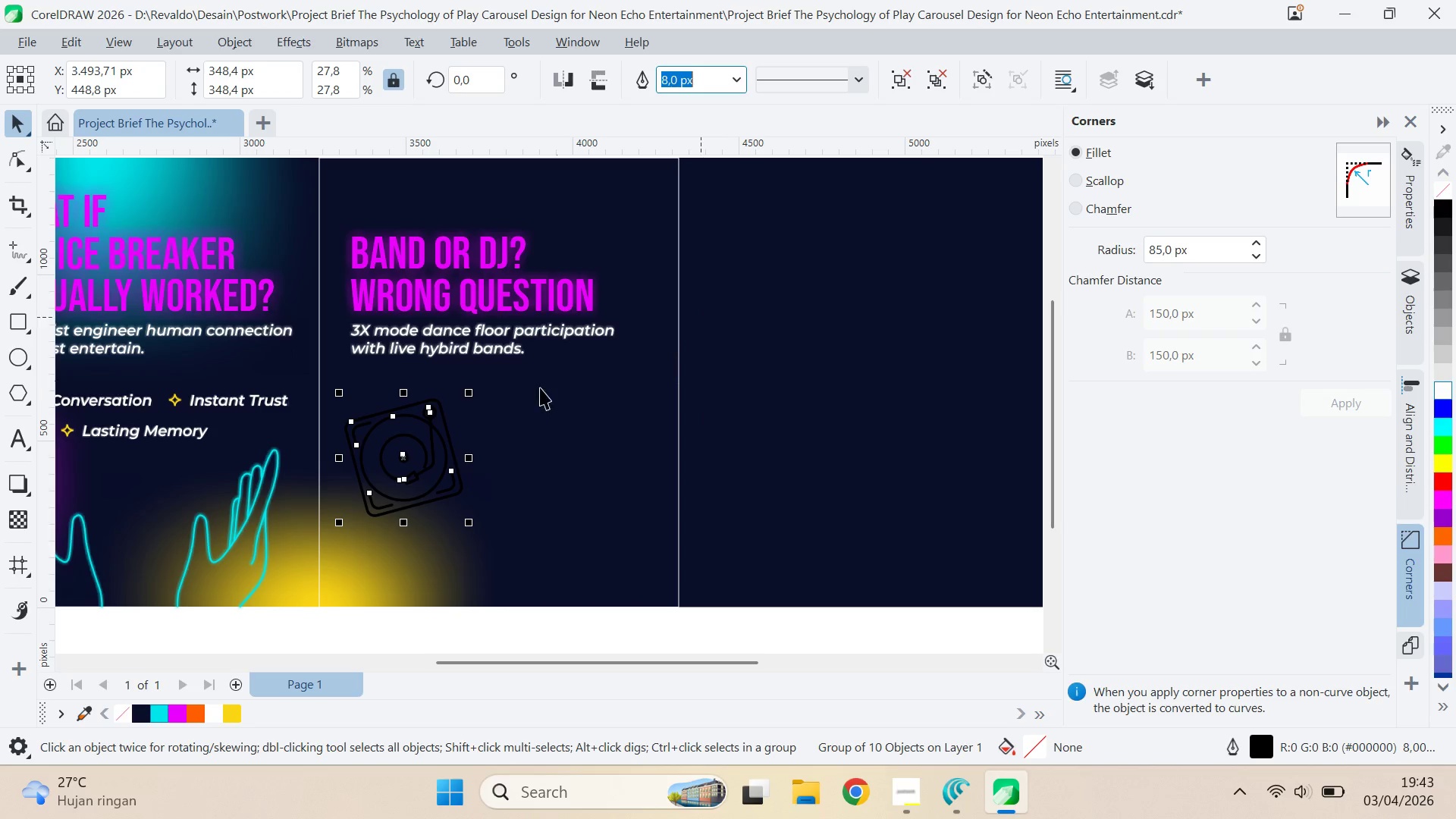 
key(Q)
 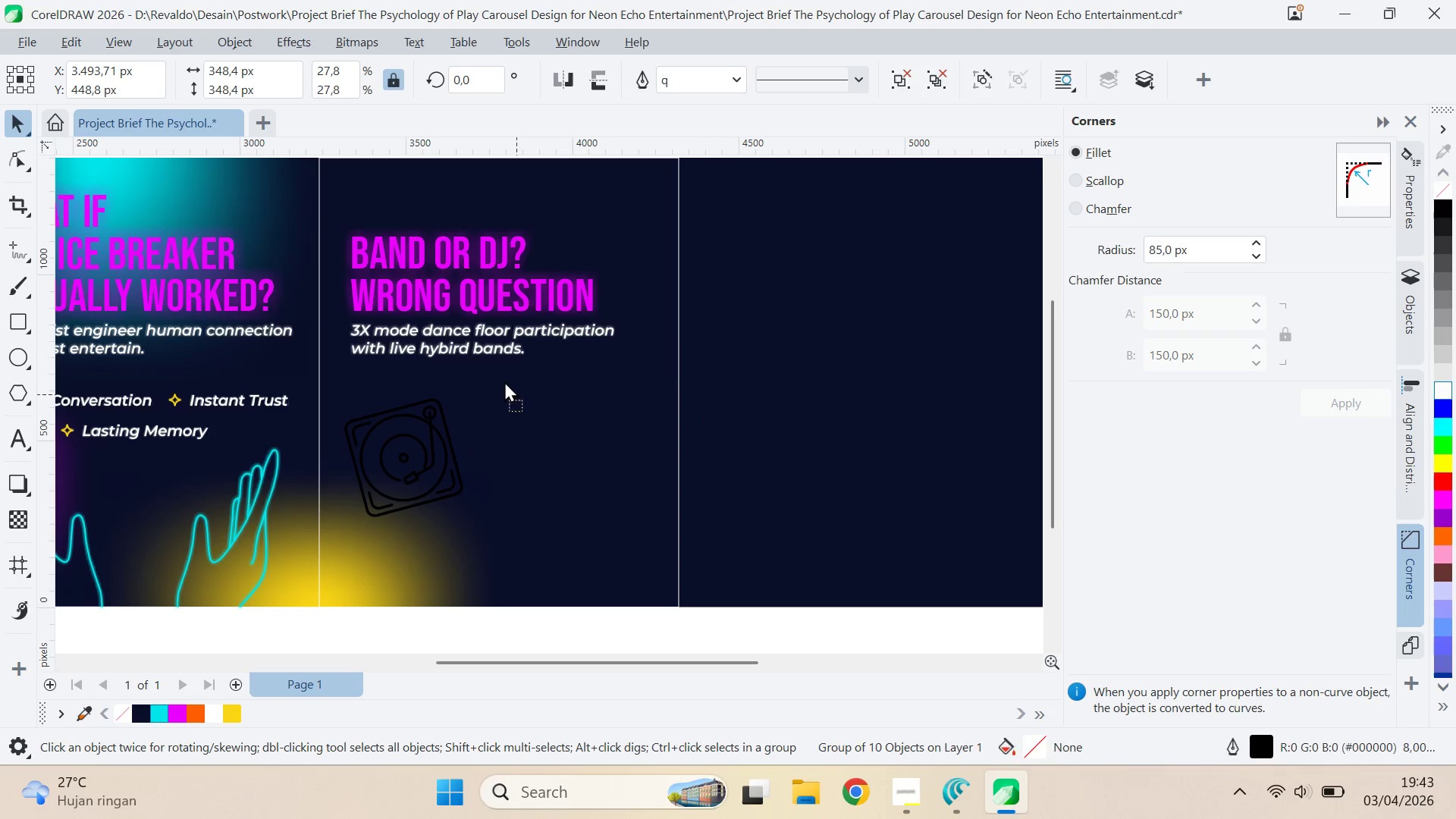 
left_click_drag(start_coordinate=[512, 391], to_coordinate=[497, 348])
 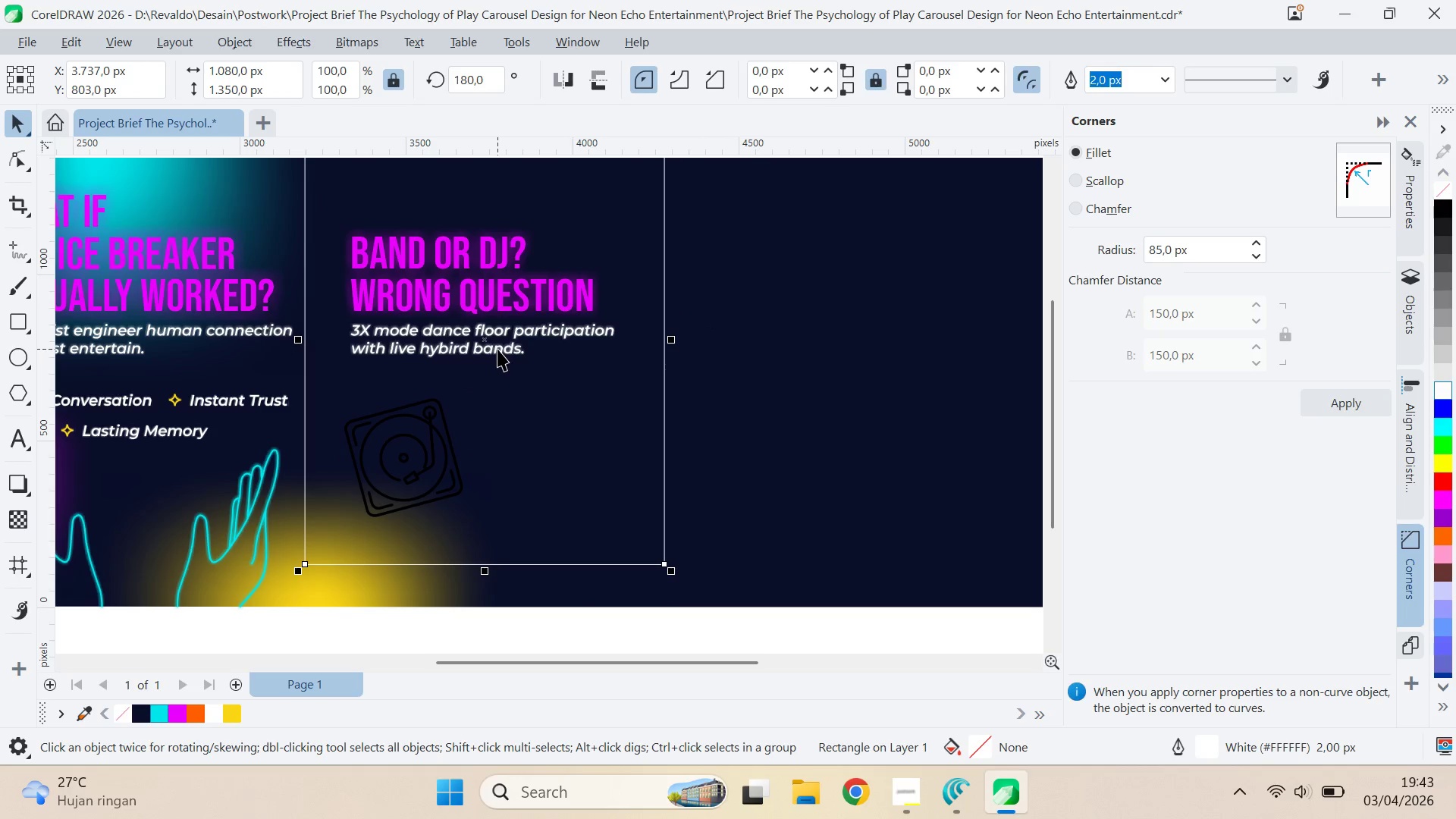 
key(Control+Z)
 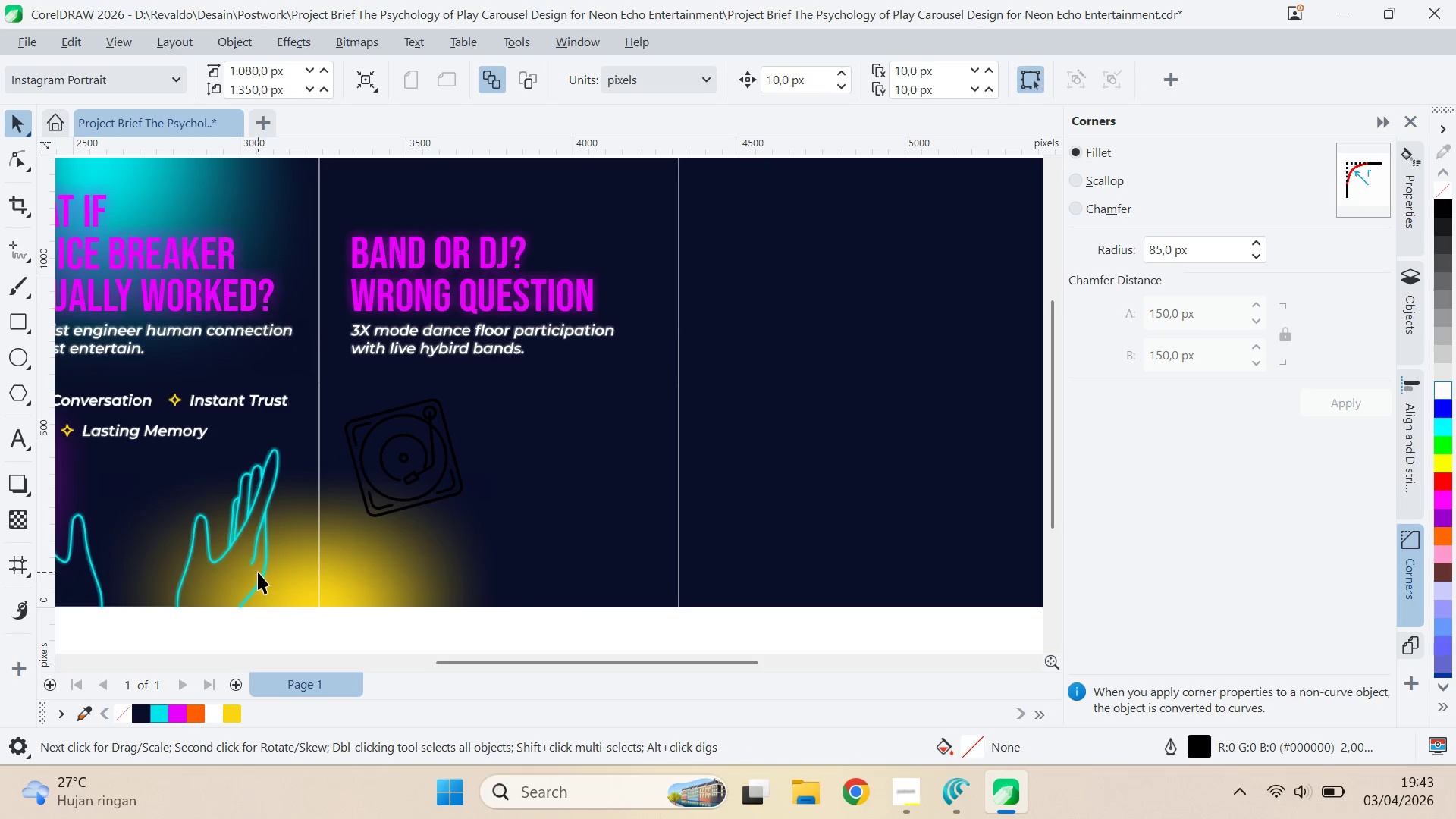 
left_click([262, 572])
 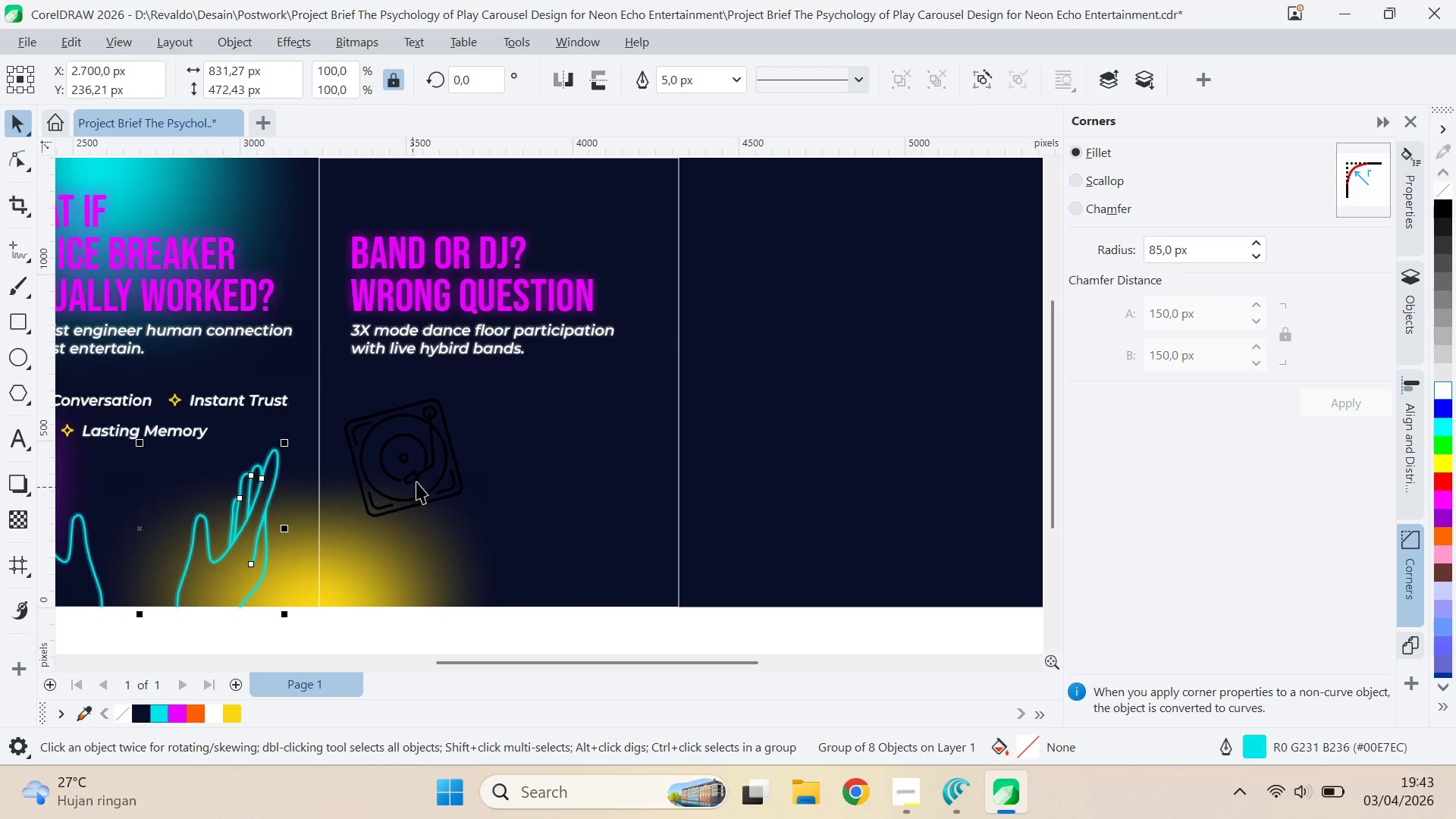 
left_click([417, 482])
 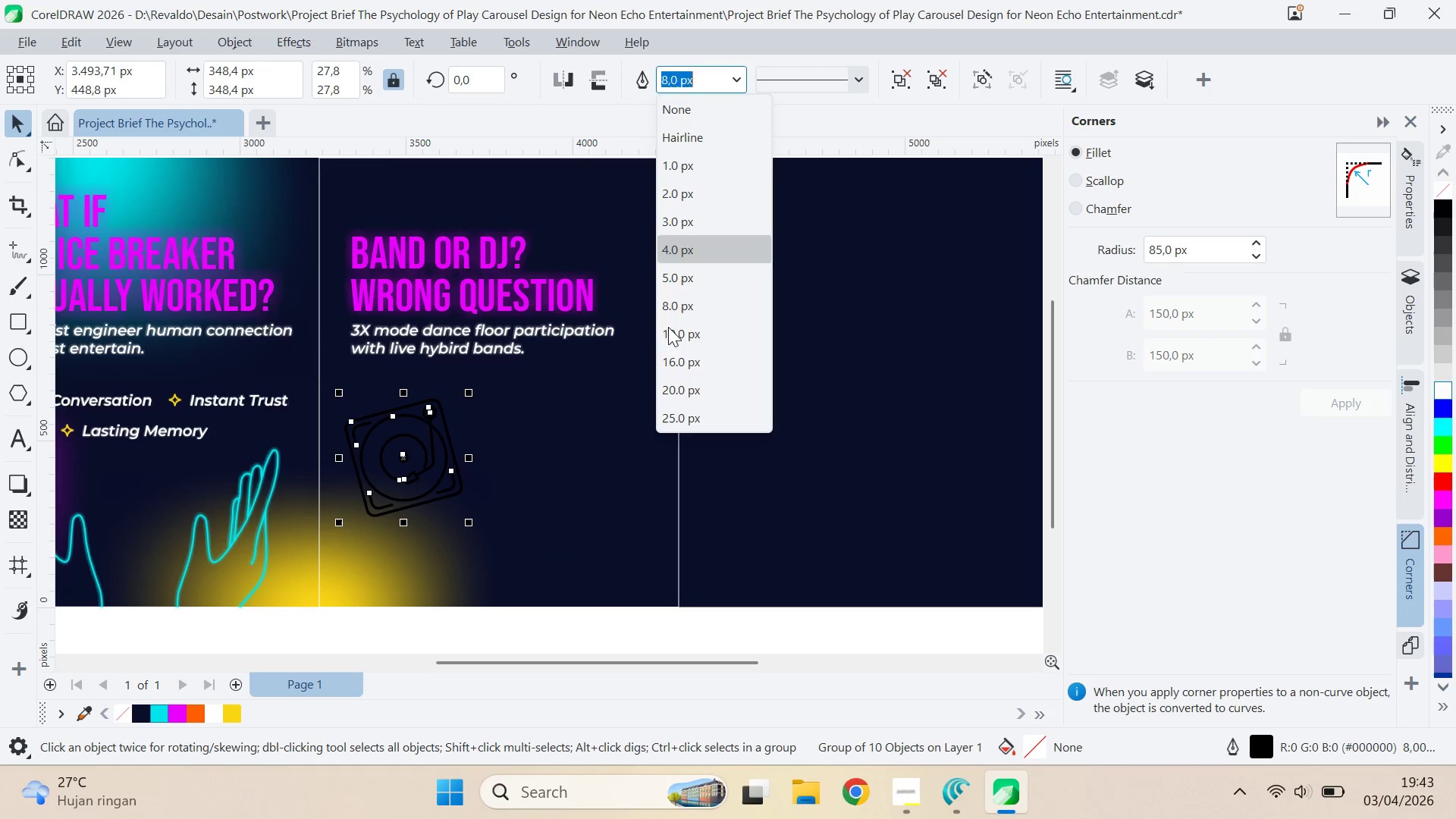 
left_click([686, 287])
 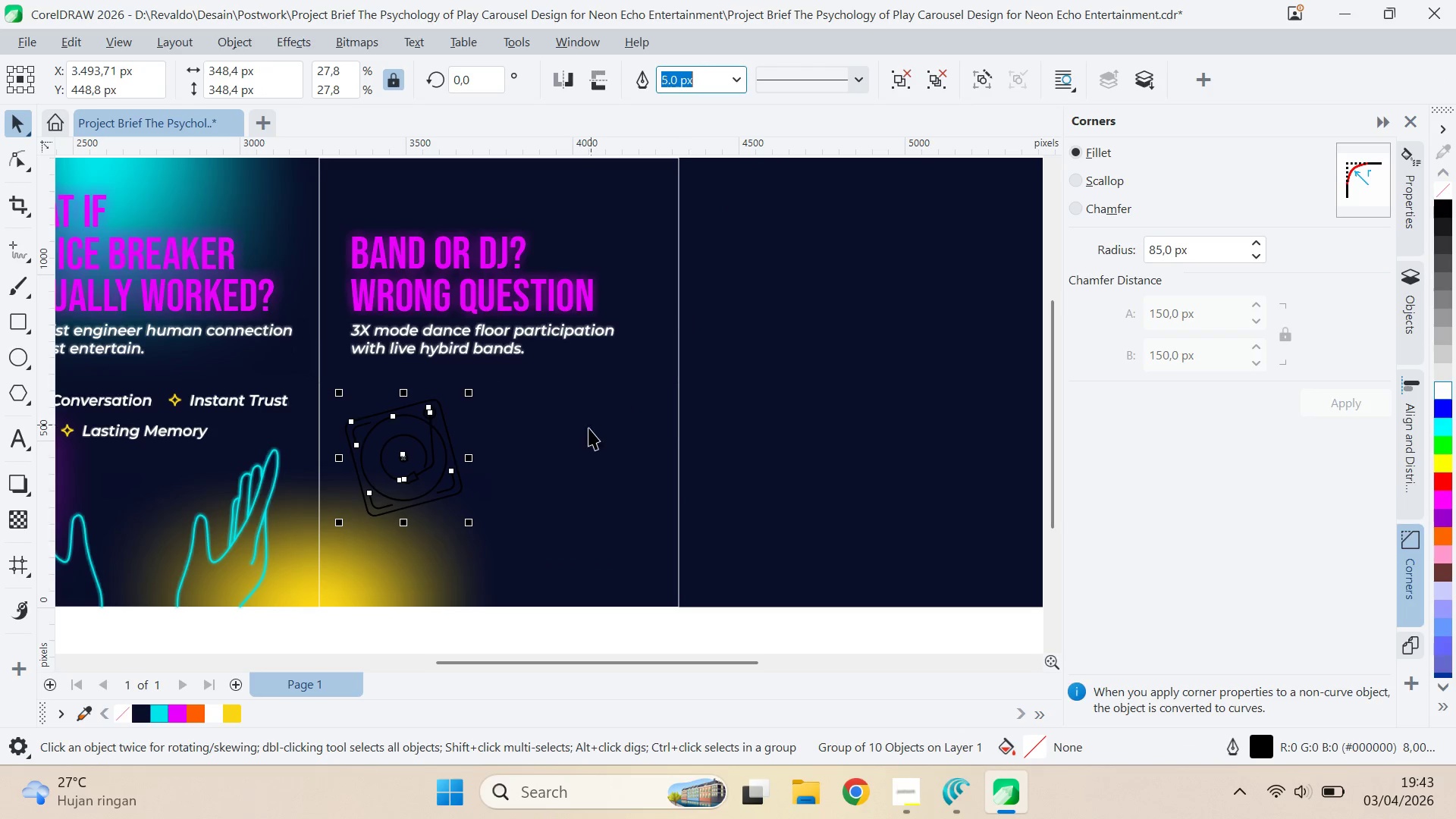 
key(Q)
 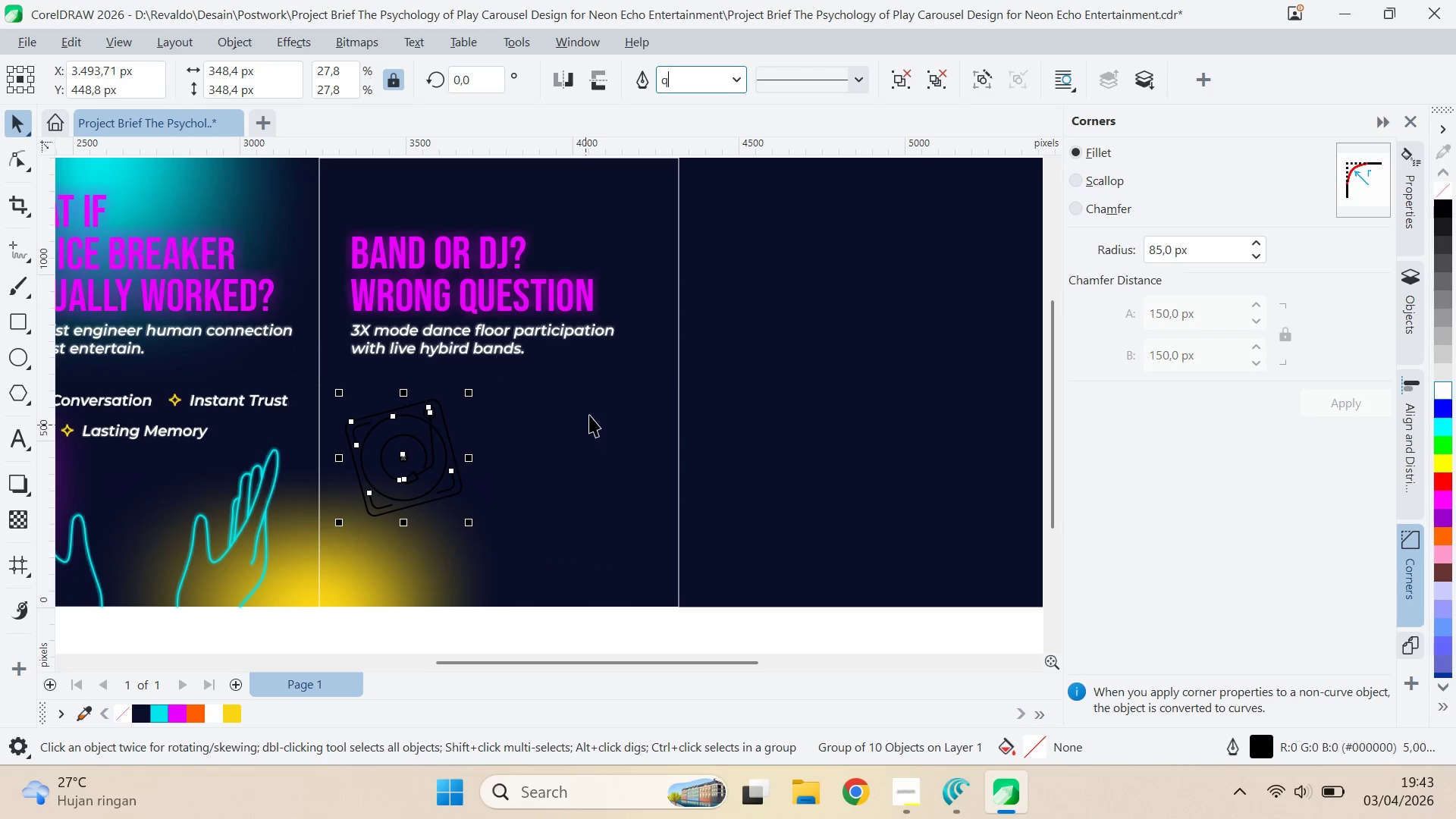 
left_click_drag(start_coordinate=[586, 422], to_coordinate=[612, 328])
 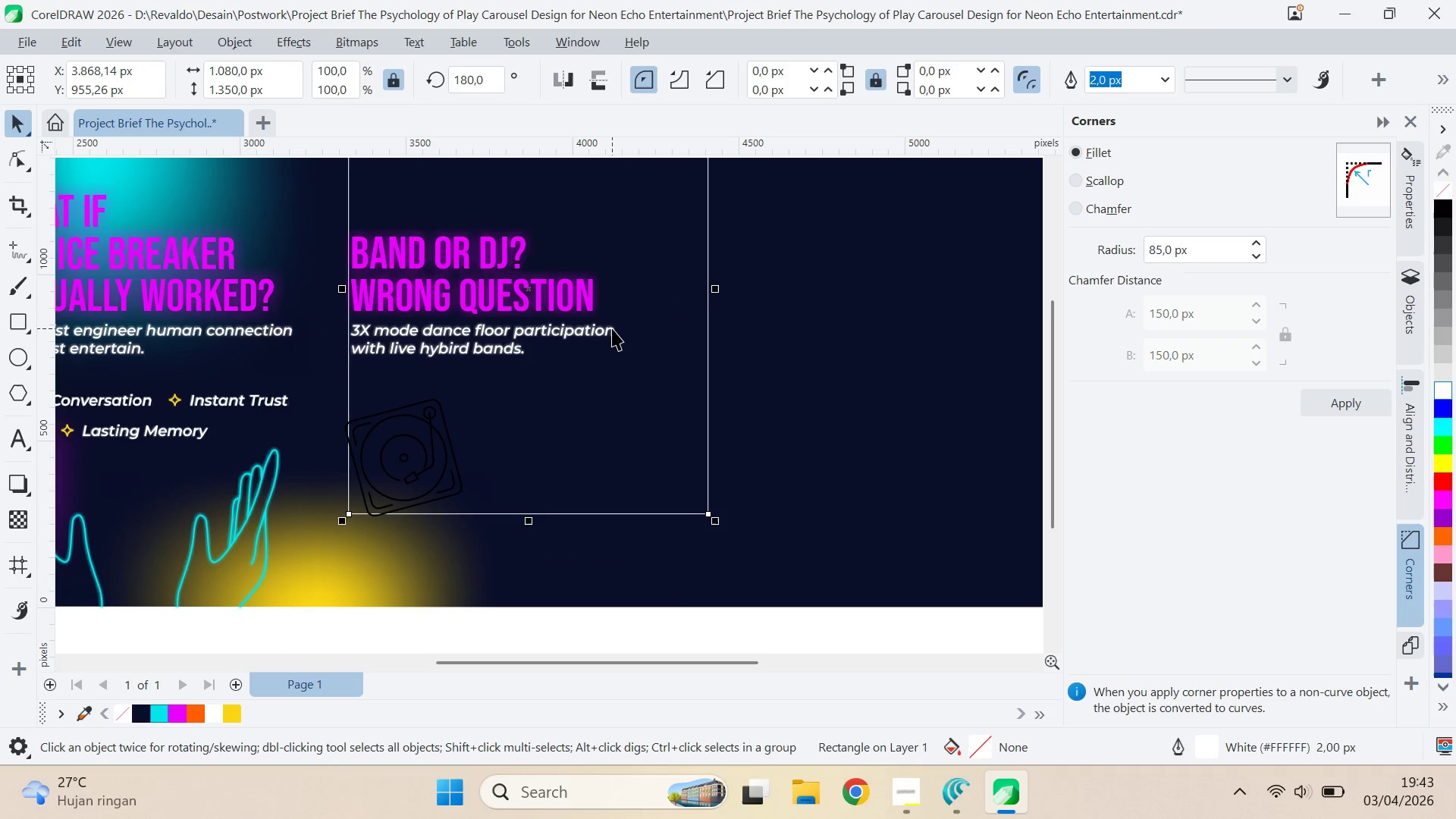 
key(Control+ControlLeft)
 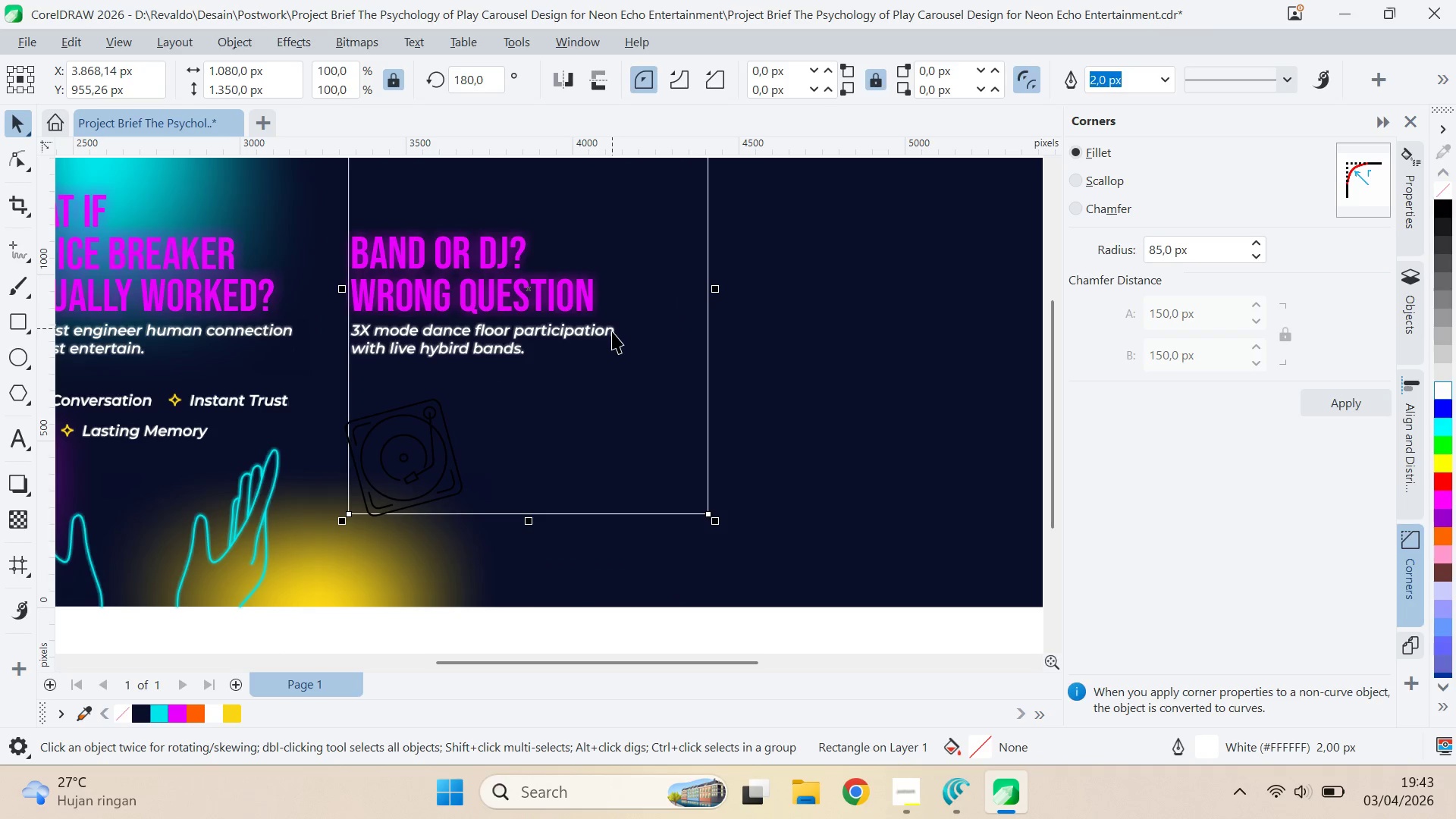 
key(Control+Z)
 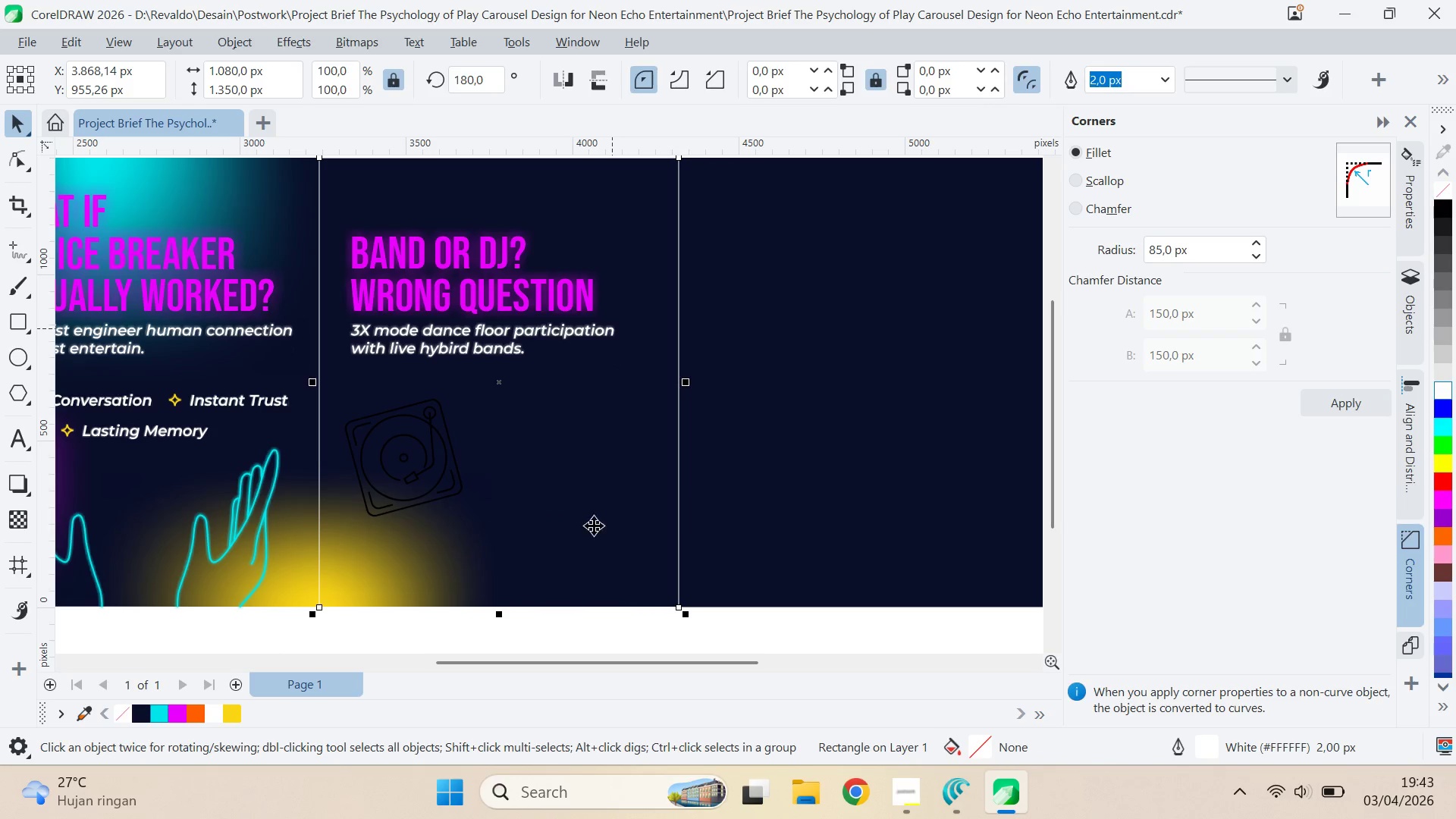 
type(qv)
 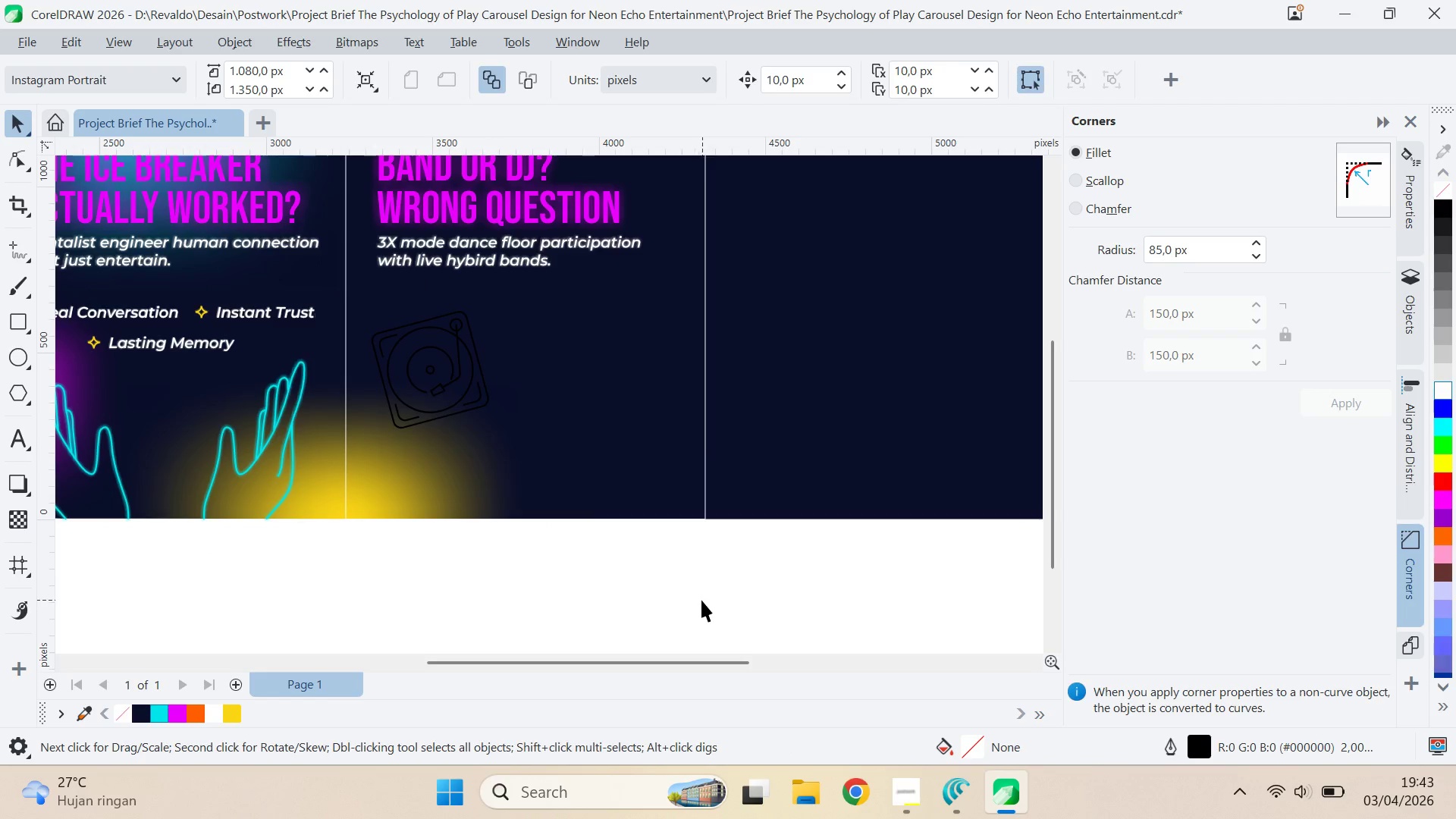 
left_click_drag(start_coordinate=[590, 521], to_coordinate=[617, 433])
 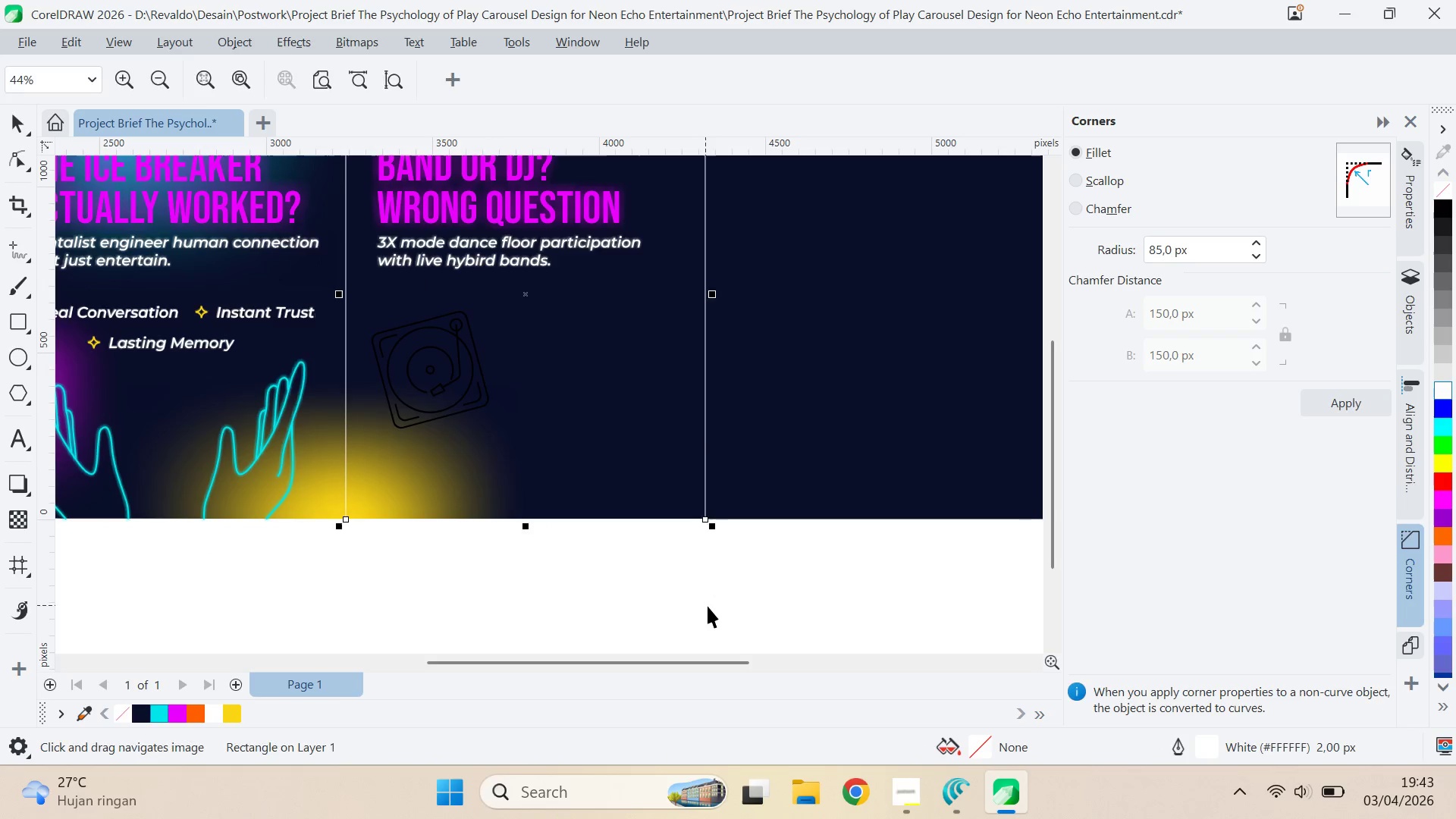 
left_click([708, 607])
 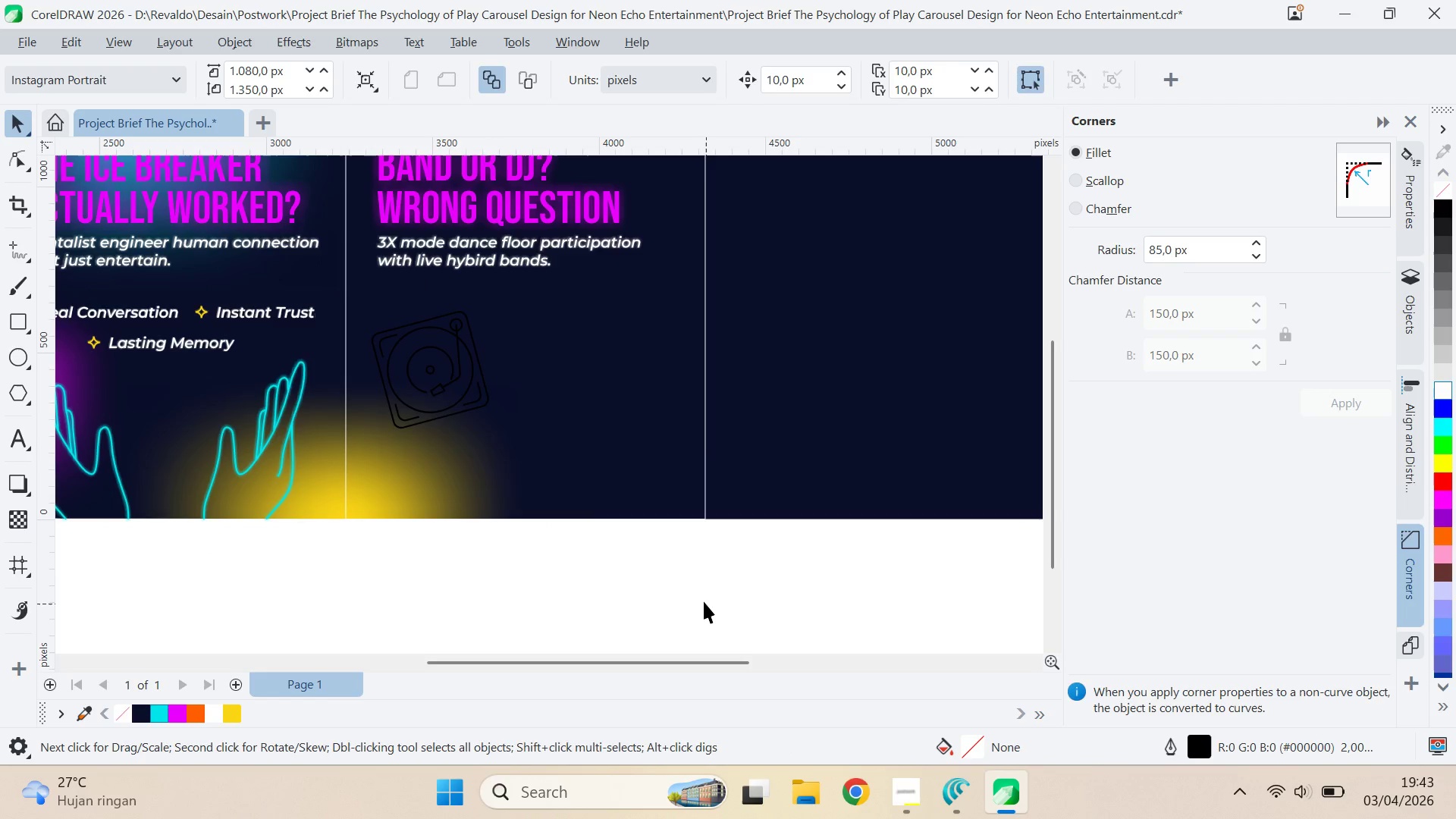 
key(Control+S)
 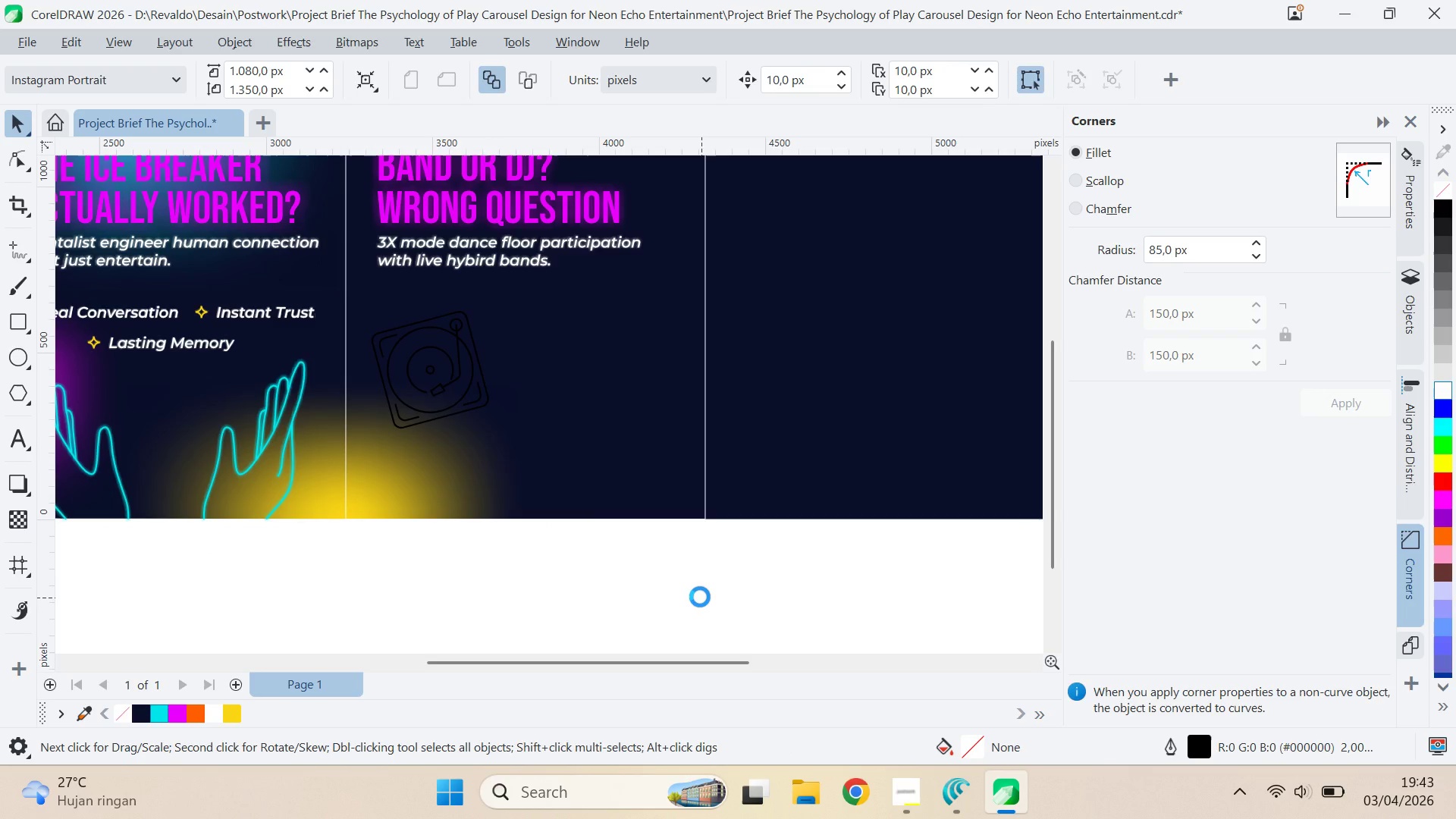 
key(Alt+AltLeft)
 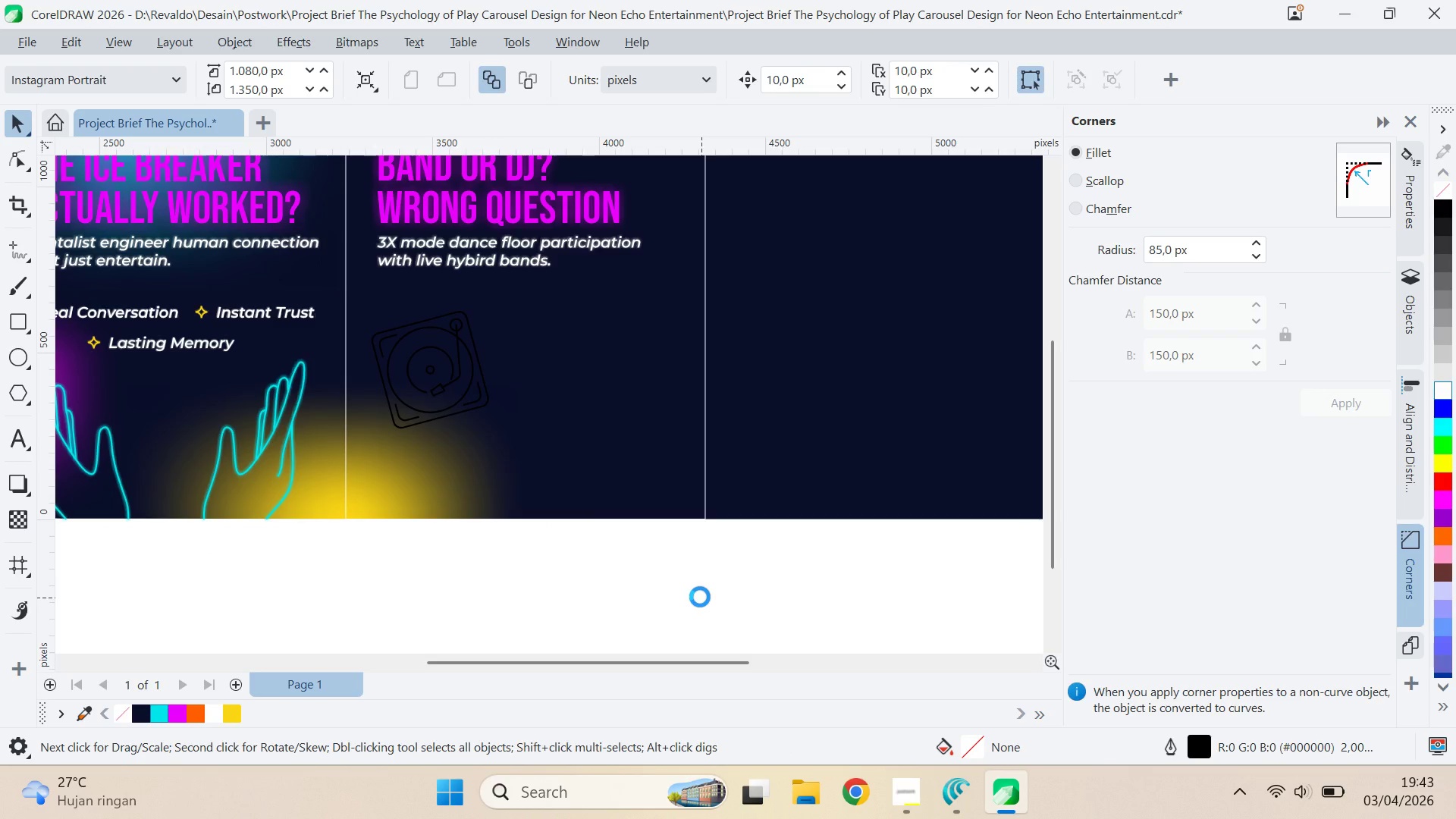 
key(Alt+Tab)
 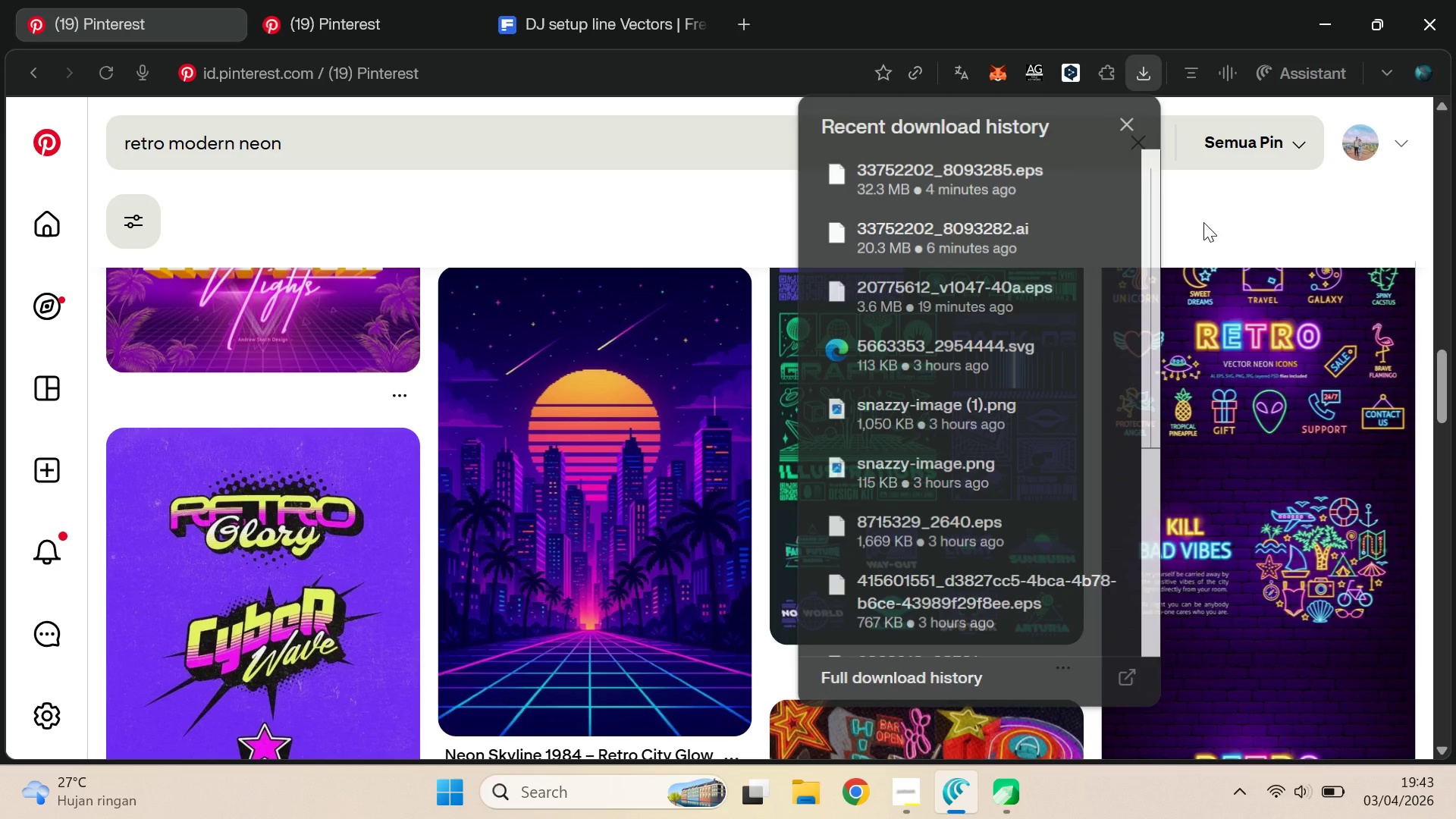 
double_click([625, 0])
 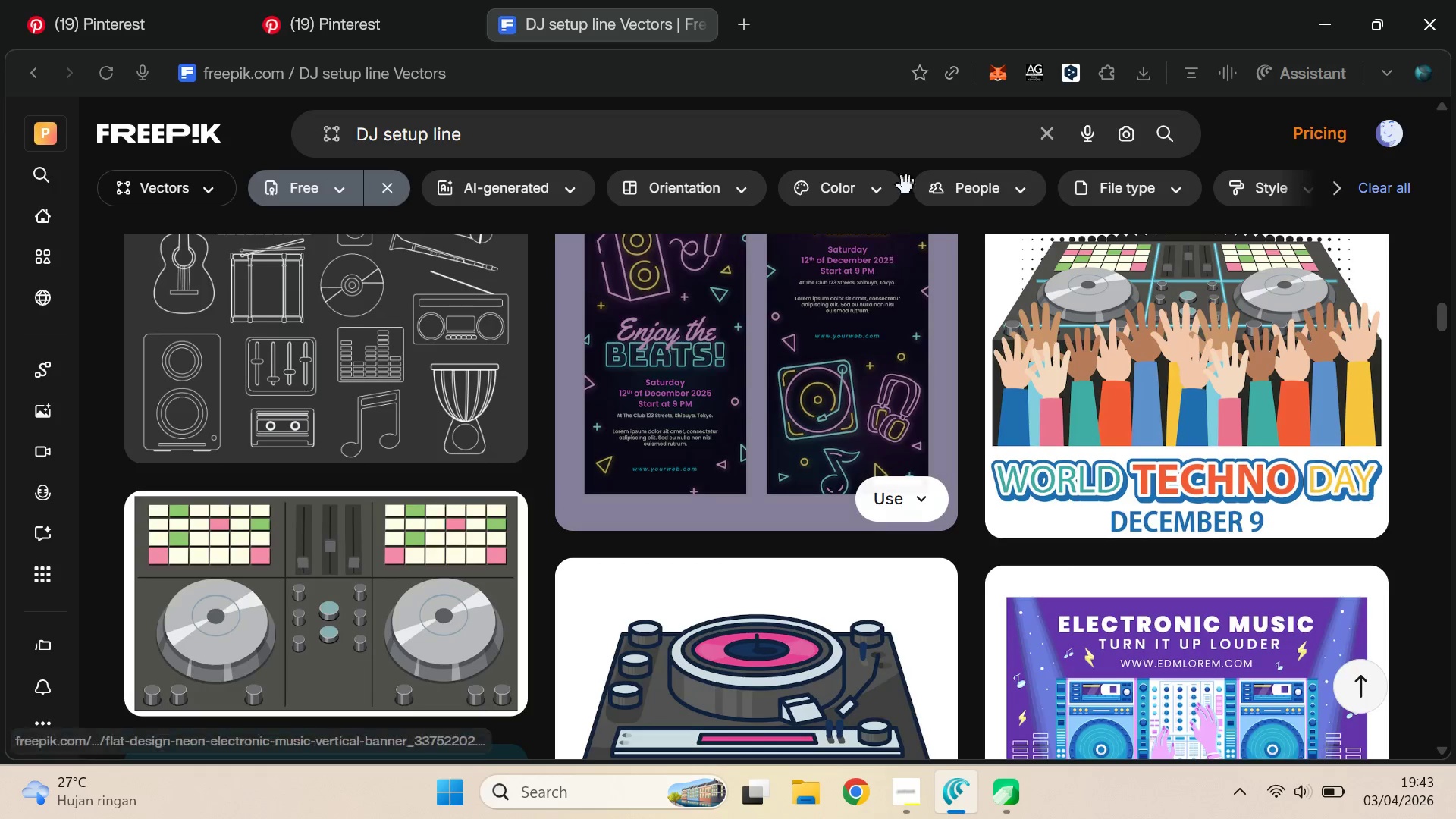 
key(Alt+AltLeft)
 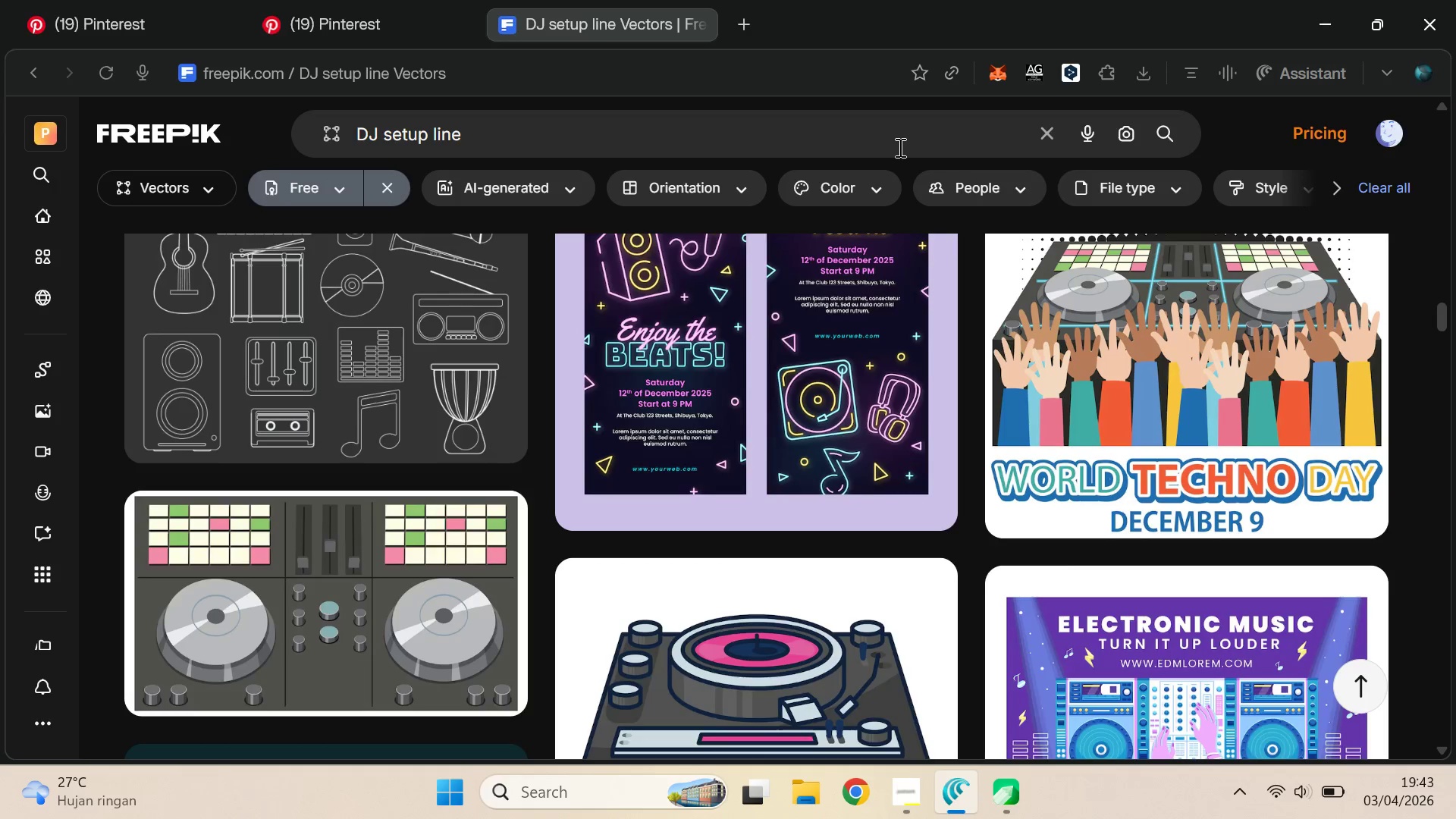 
key(Alt+Tab)
 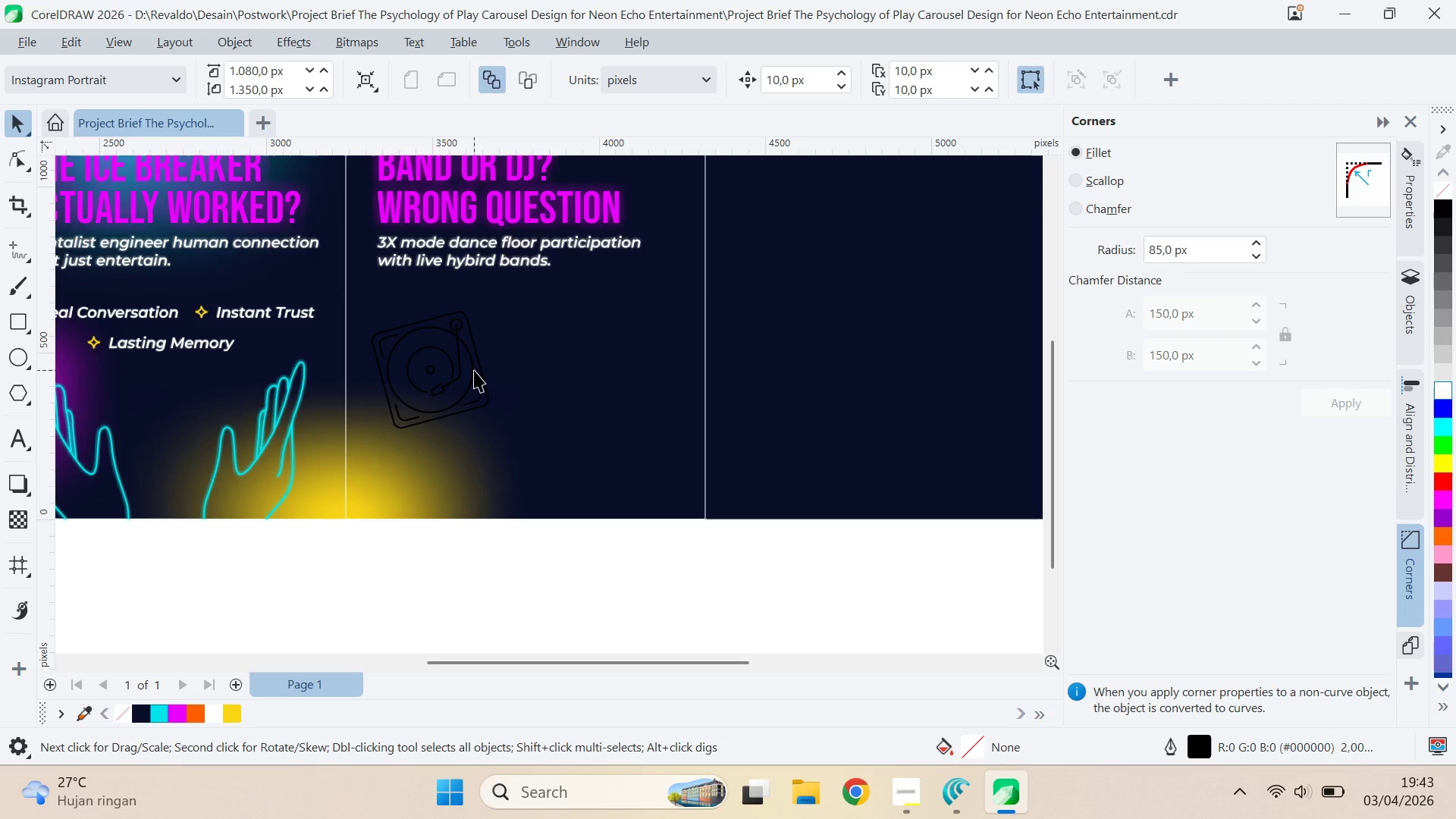 
left_click([474, 370])
 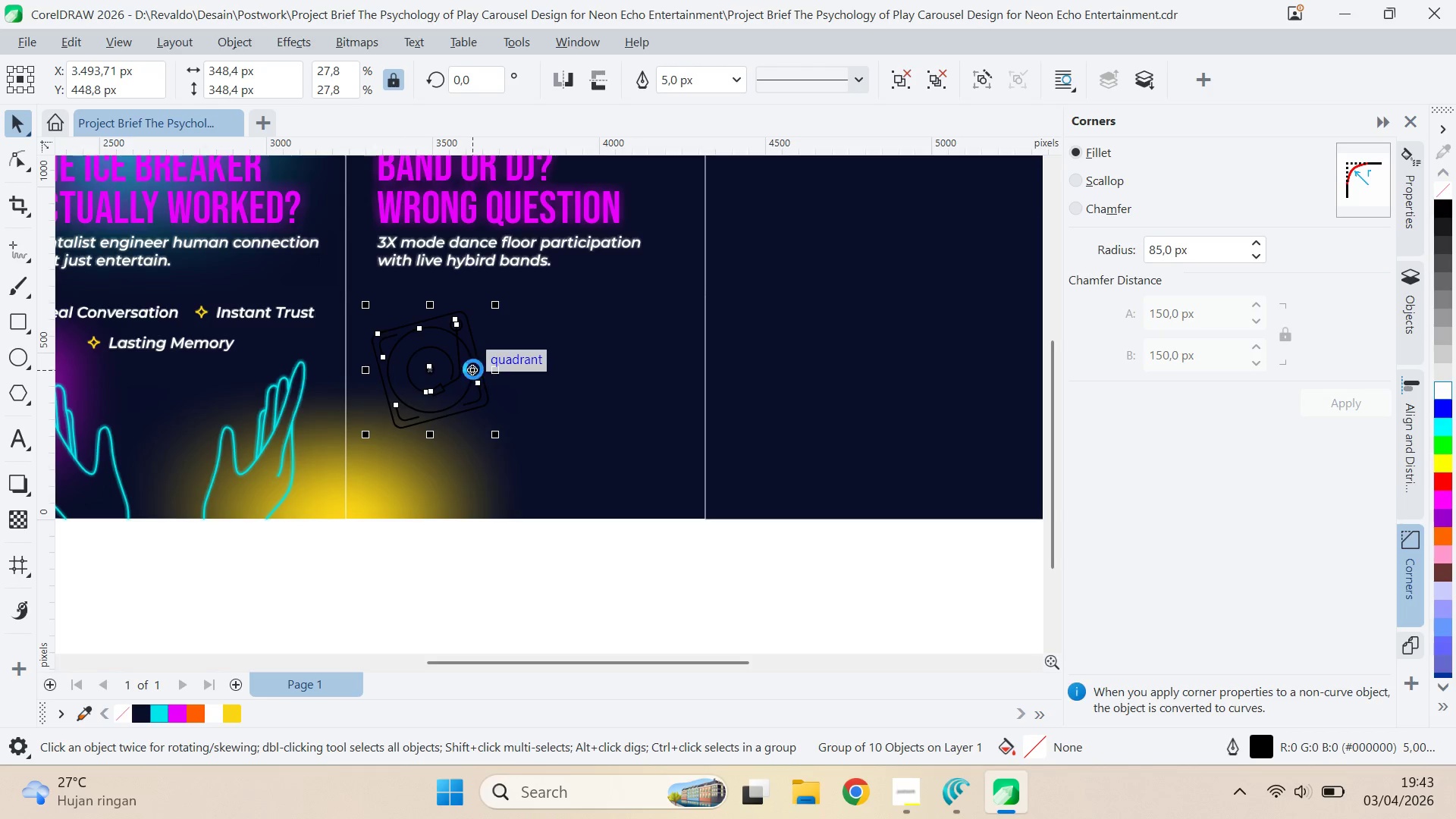 
triple_click([473, 369])
 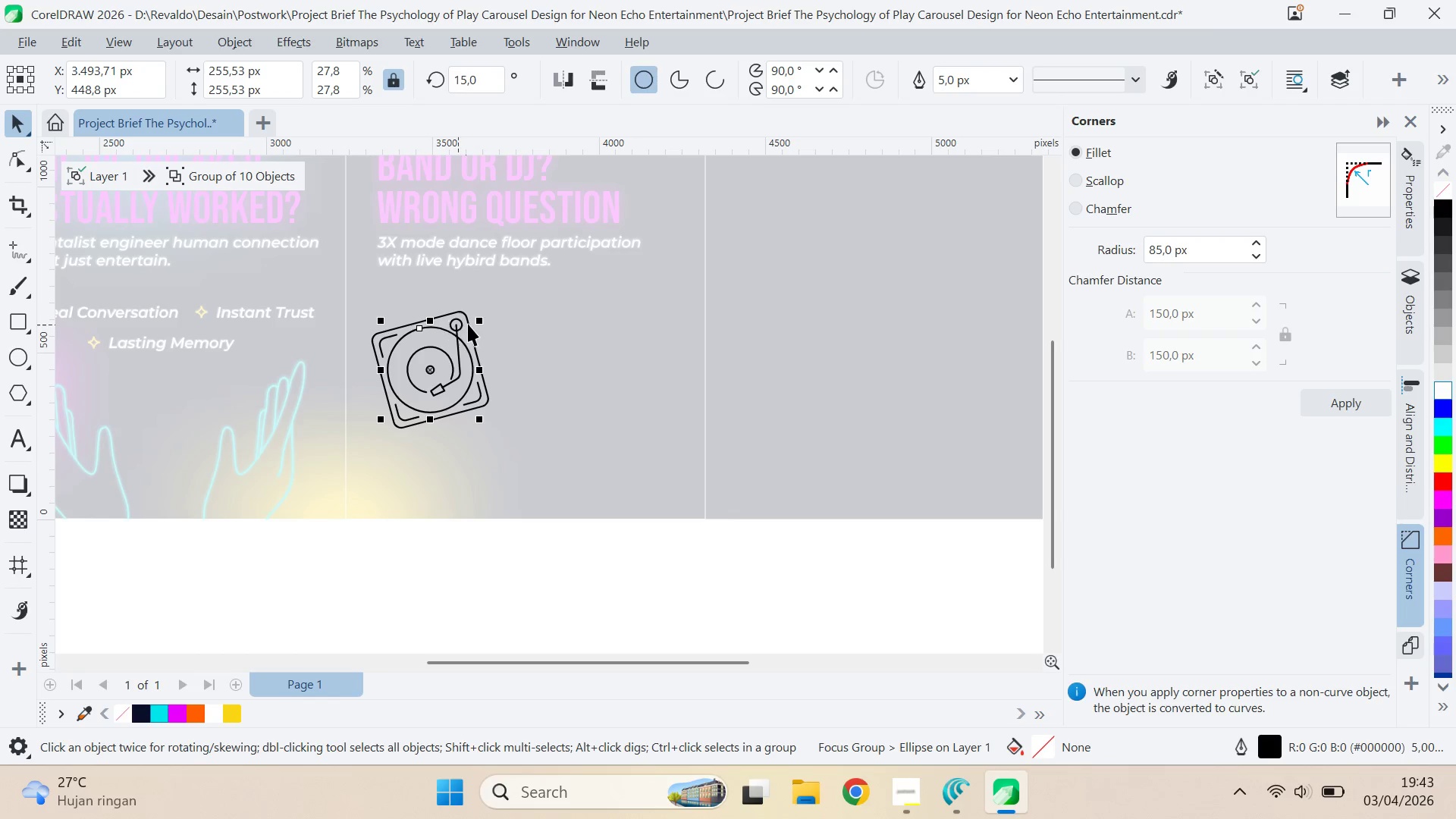 
left_click([471, 319])
 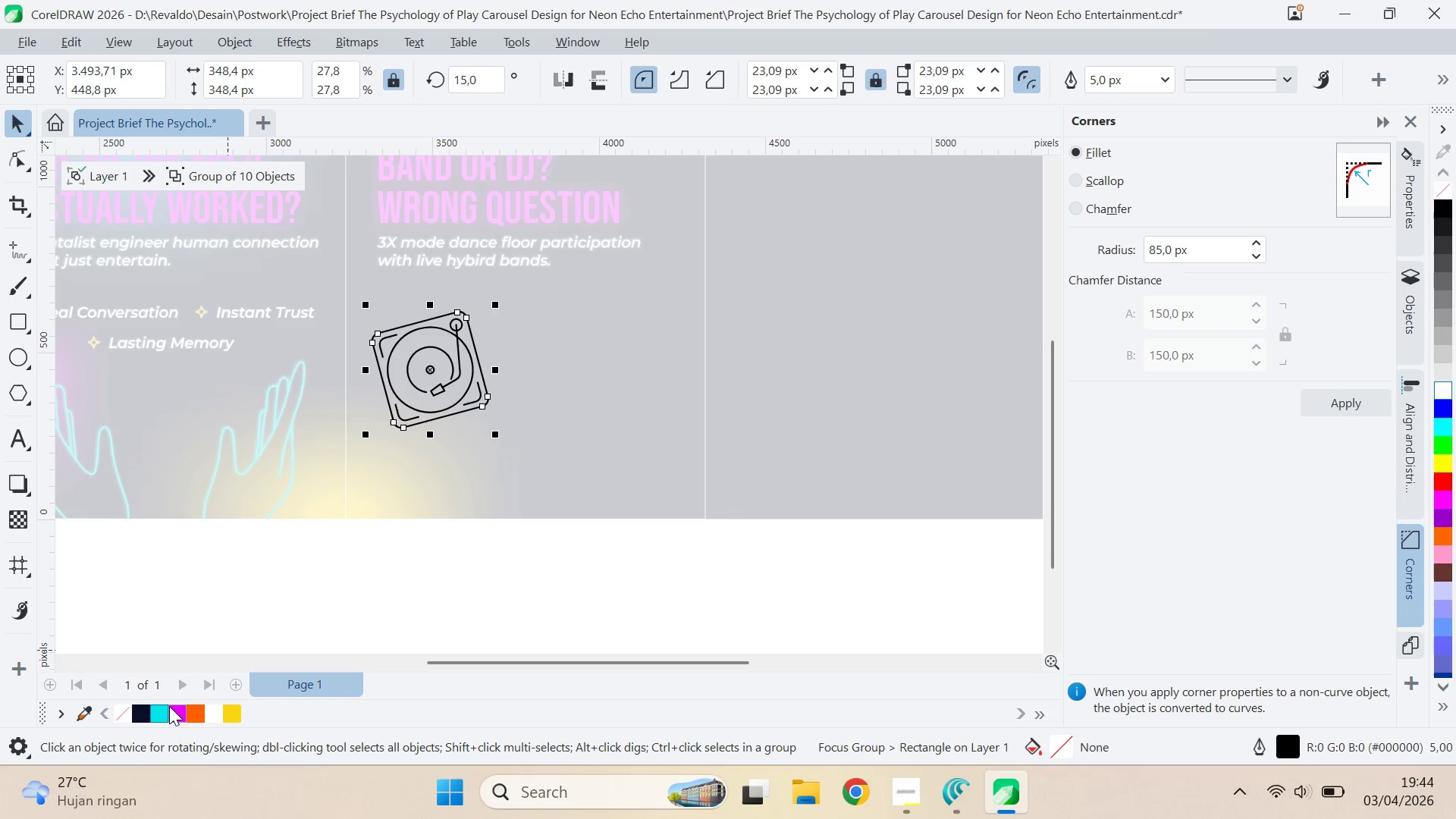 
right_click([162, 705])
 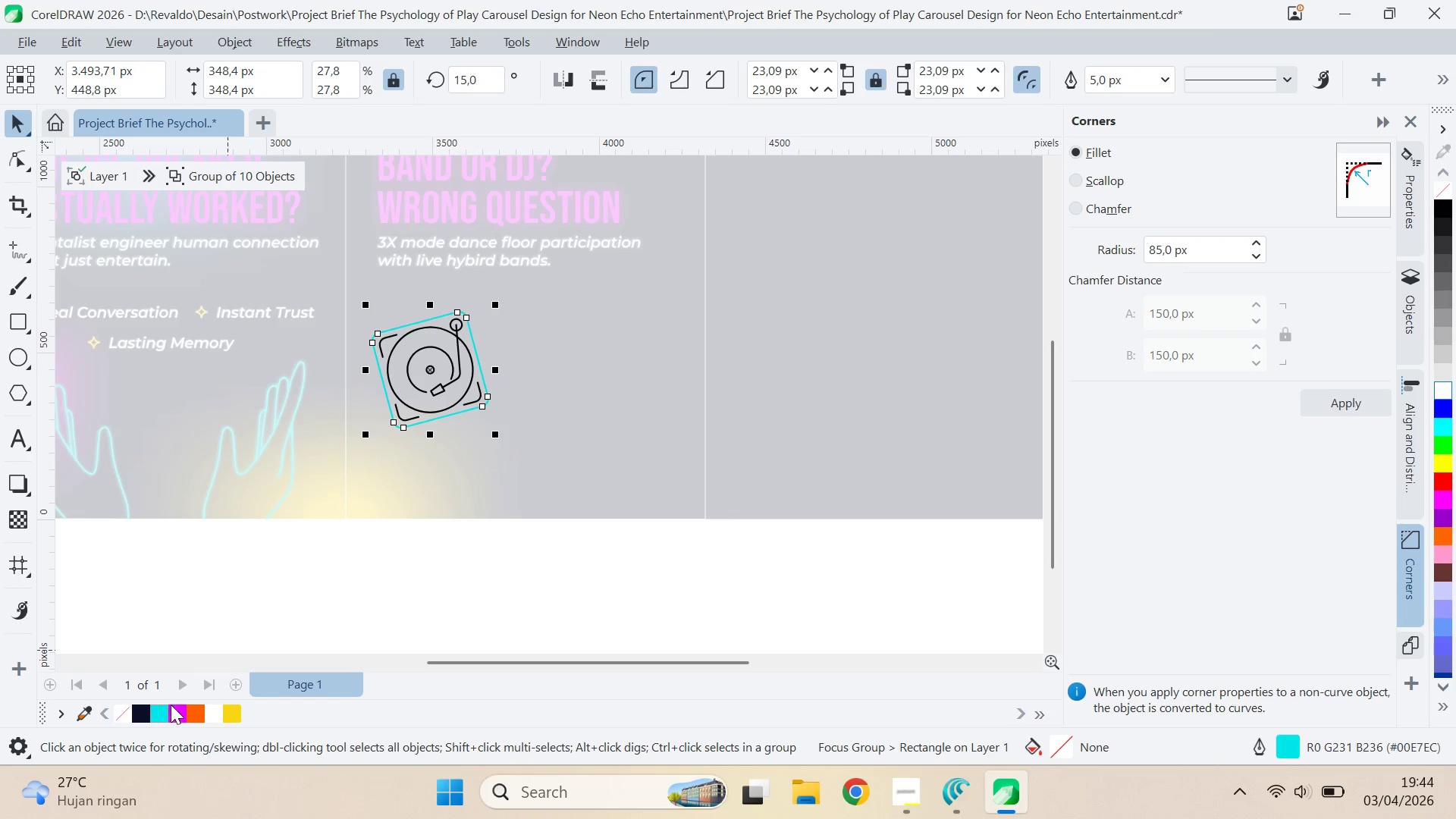 
key(Alt+AltLeft)
 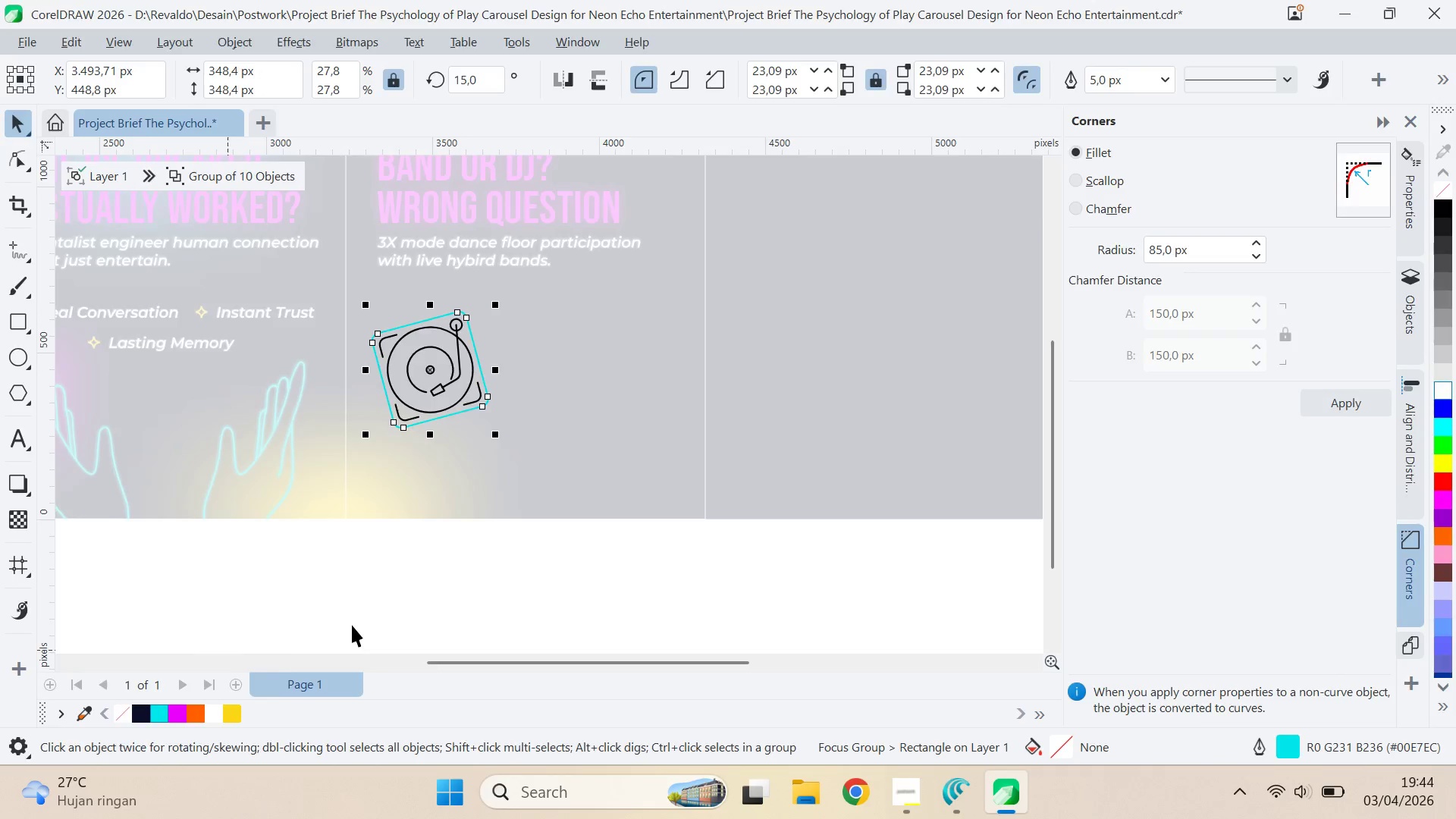 
key(Alt+Tab)
 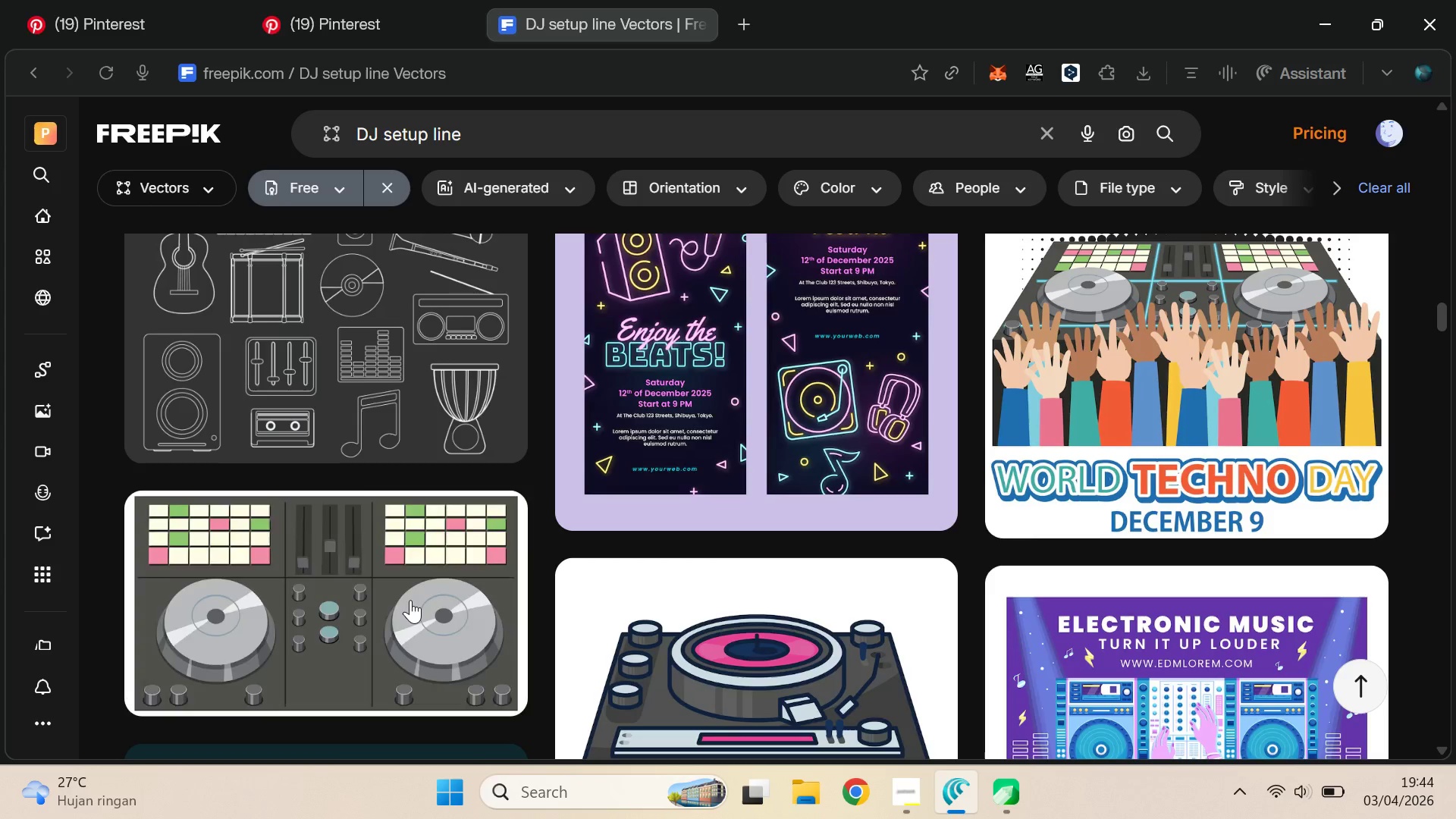 
key(Alt+AltLeft)
 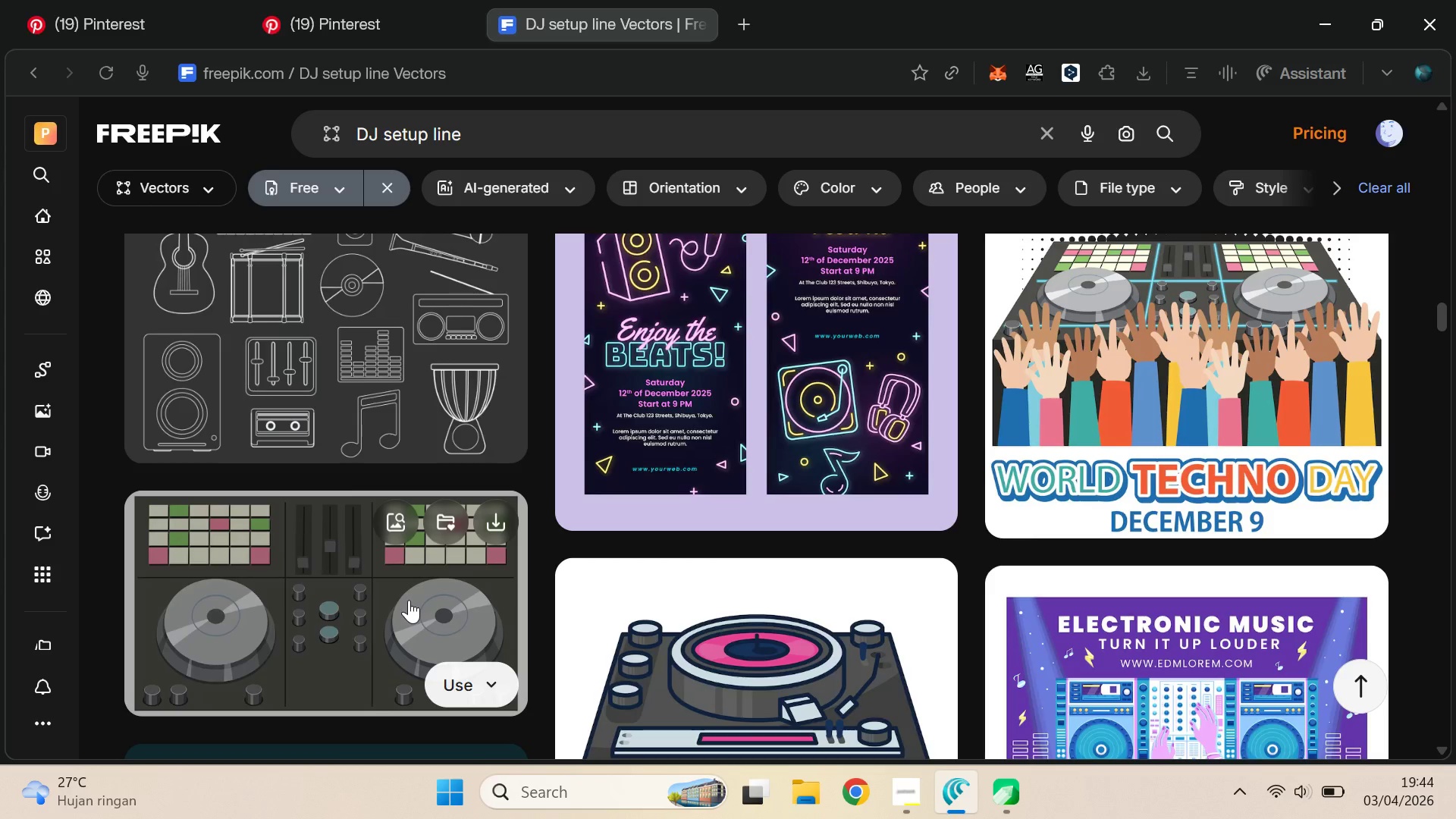 
key(Alt+Tab)
 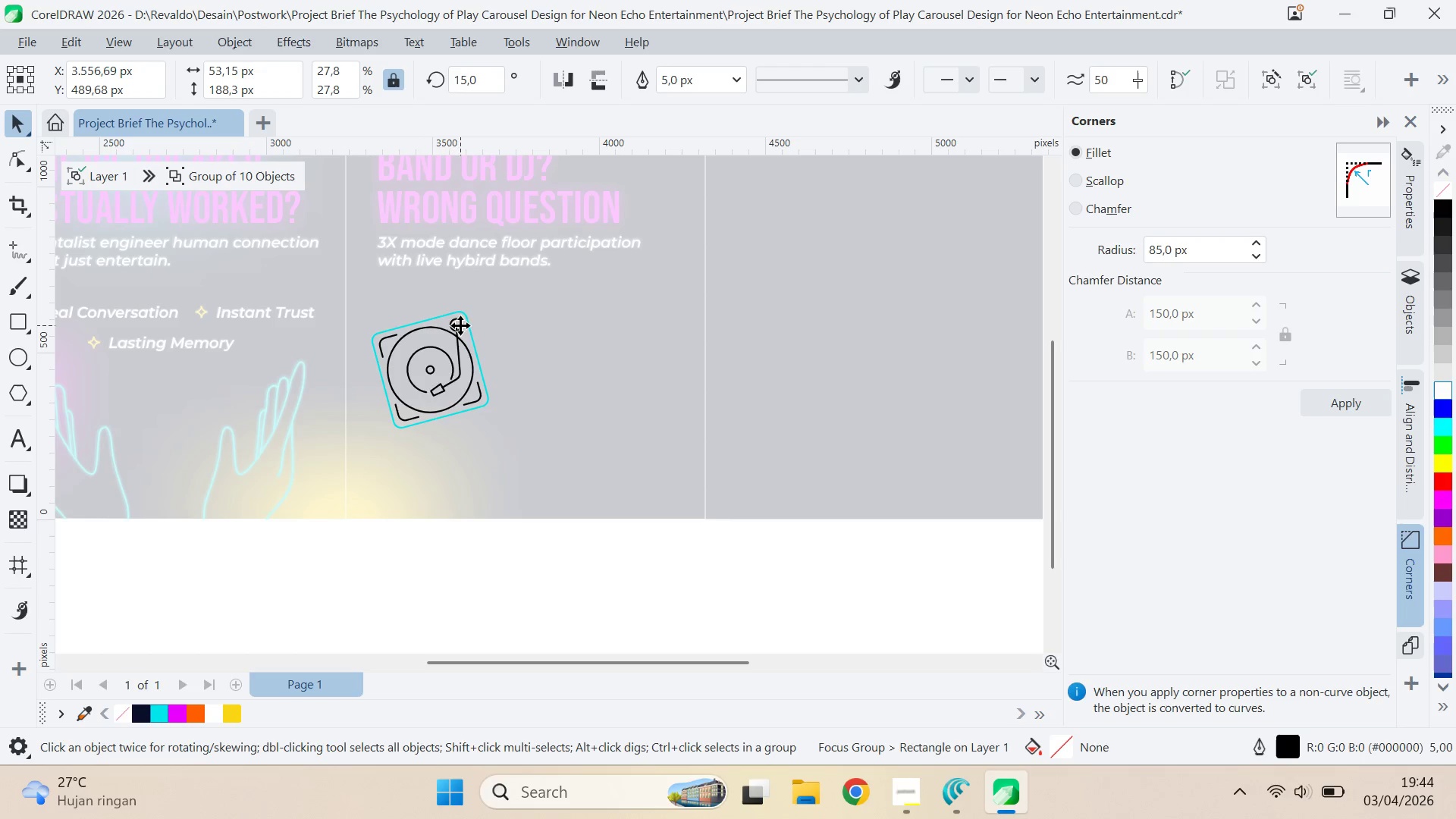 
hold_key(key=ShiftLeft, duration=1.44)
left_click([463, 331])
 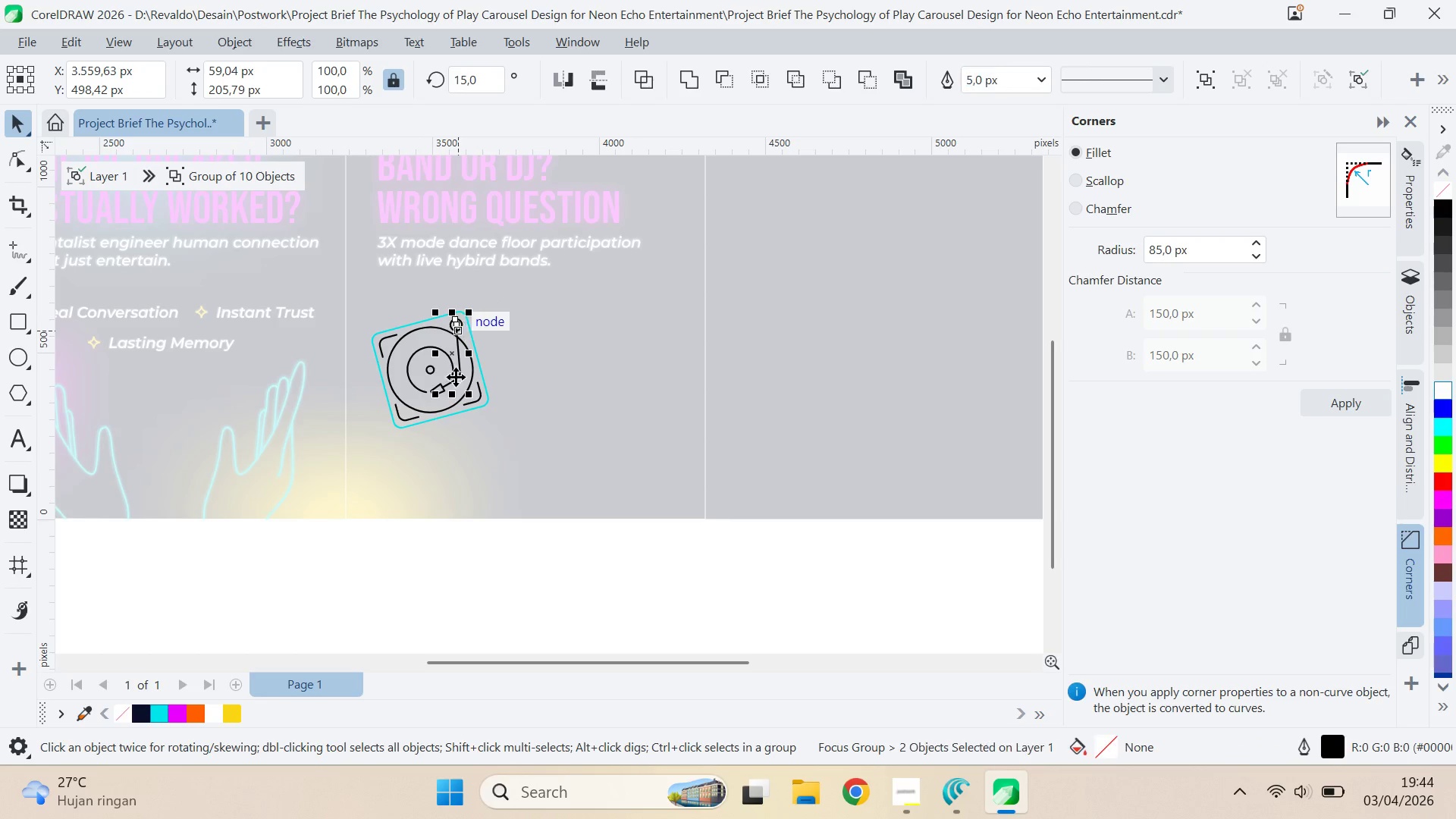 
hold_key(key=ShiftLeft, duration=10.09)
right_click([160, 711])
 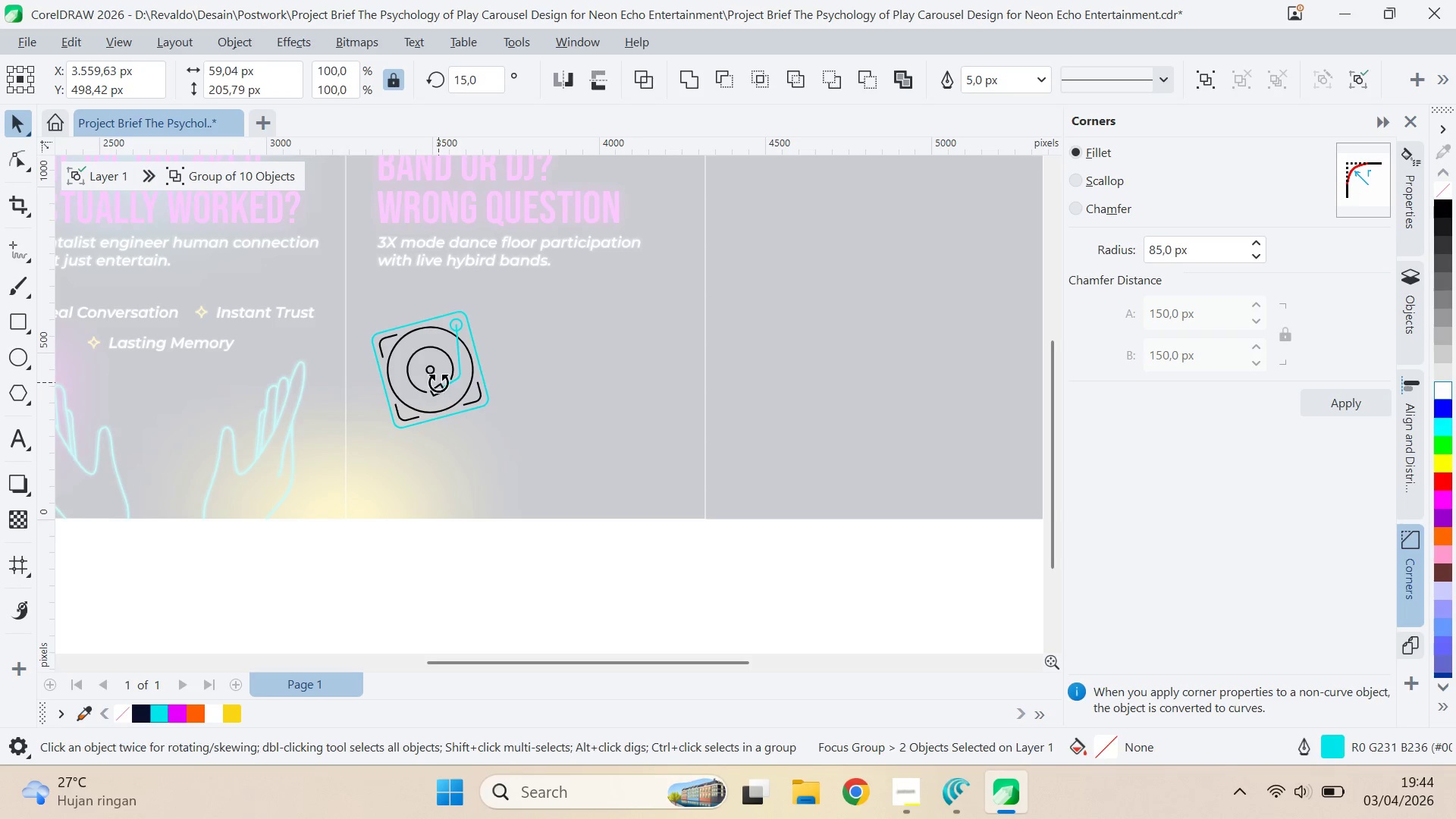 
left_click([428, 543])
 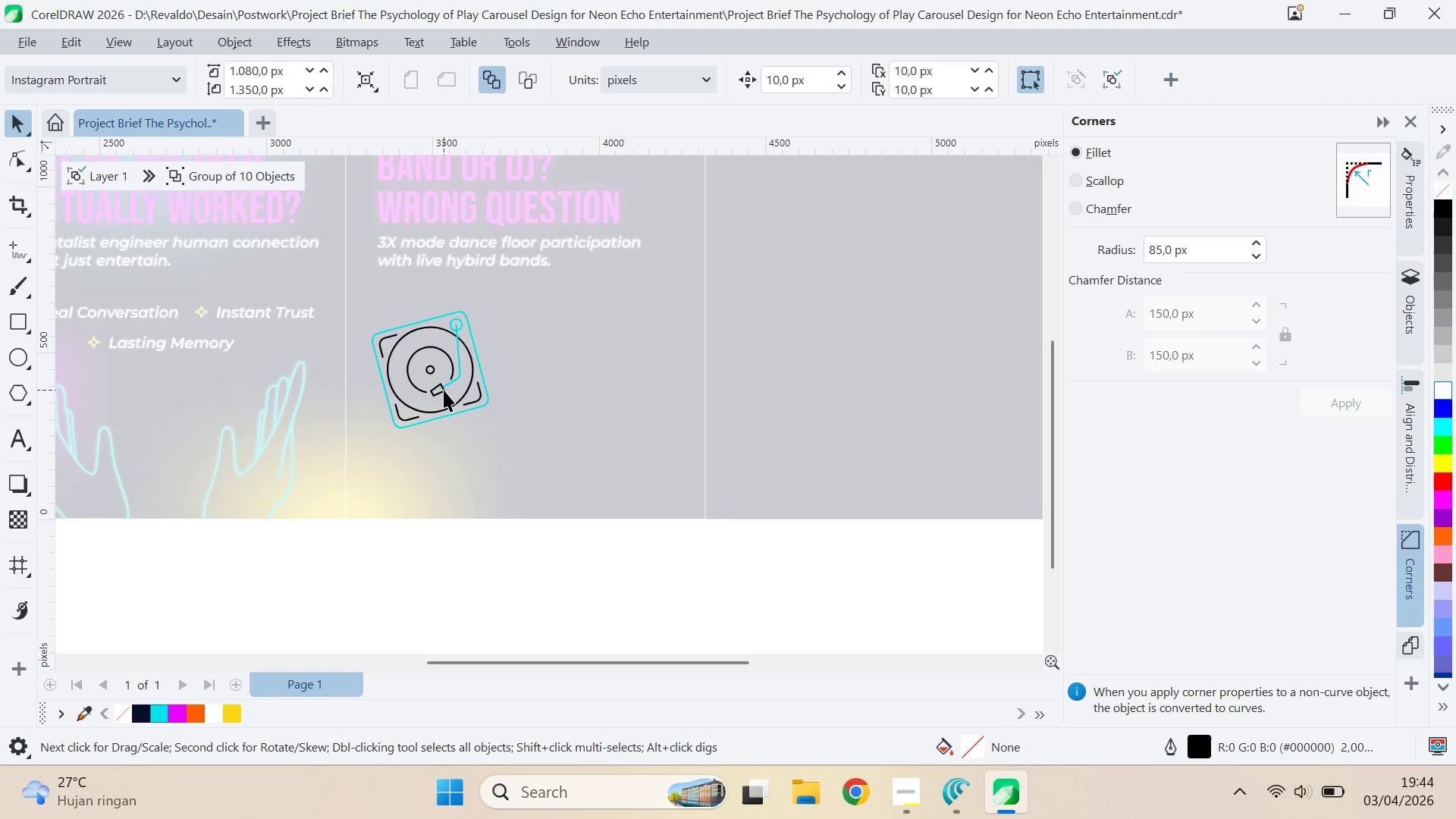 
left_click([444, 390])
 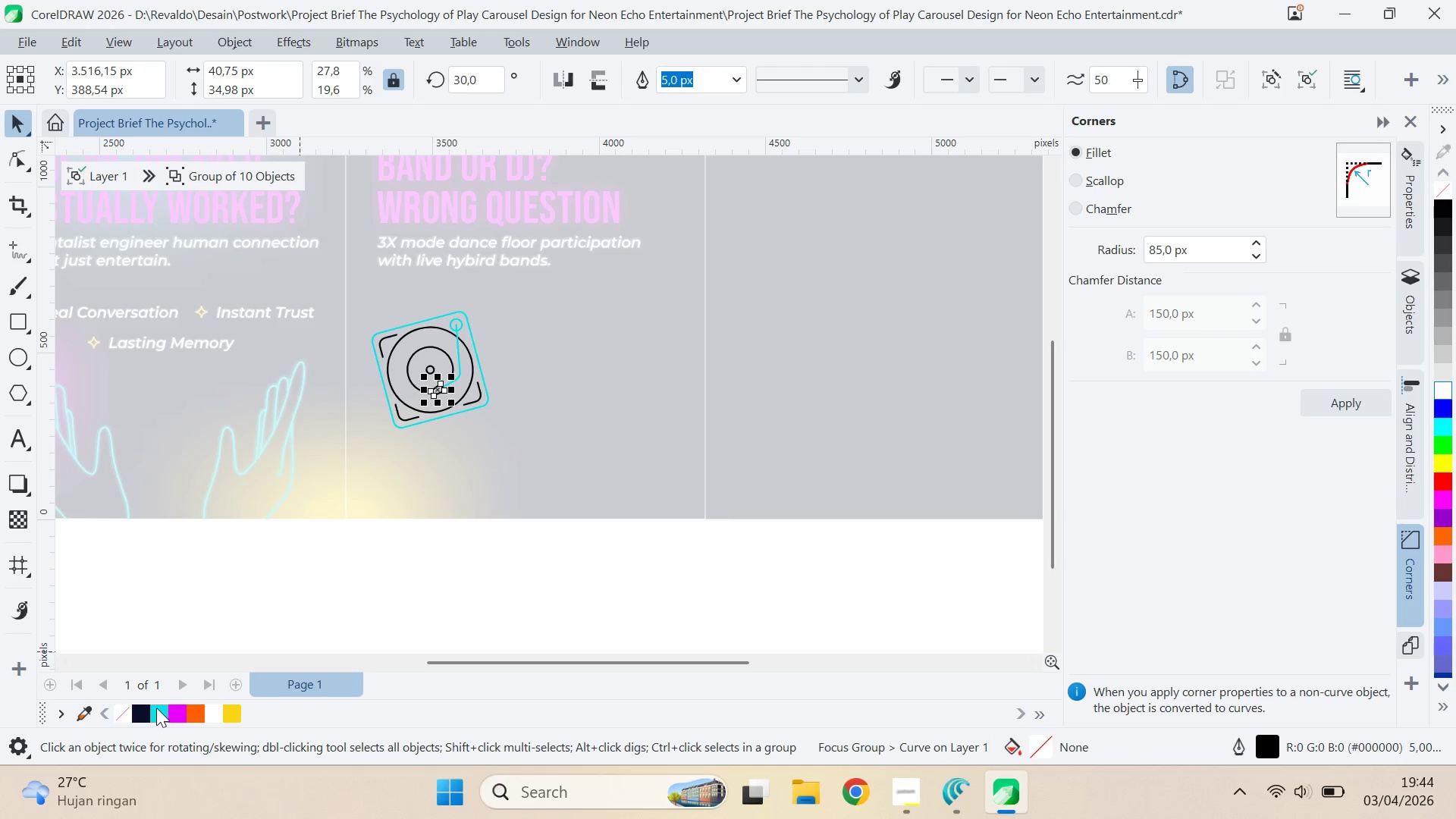 
key(Alt+AltLeft)
 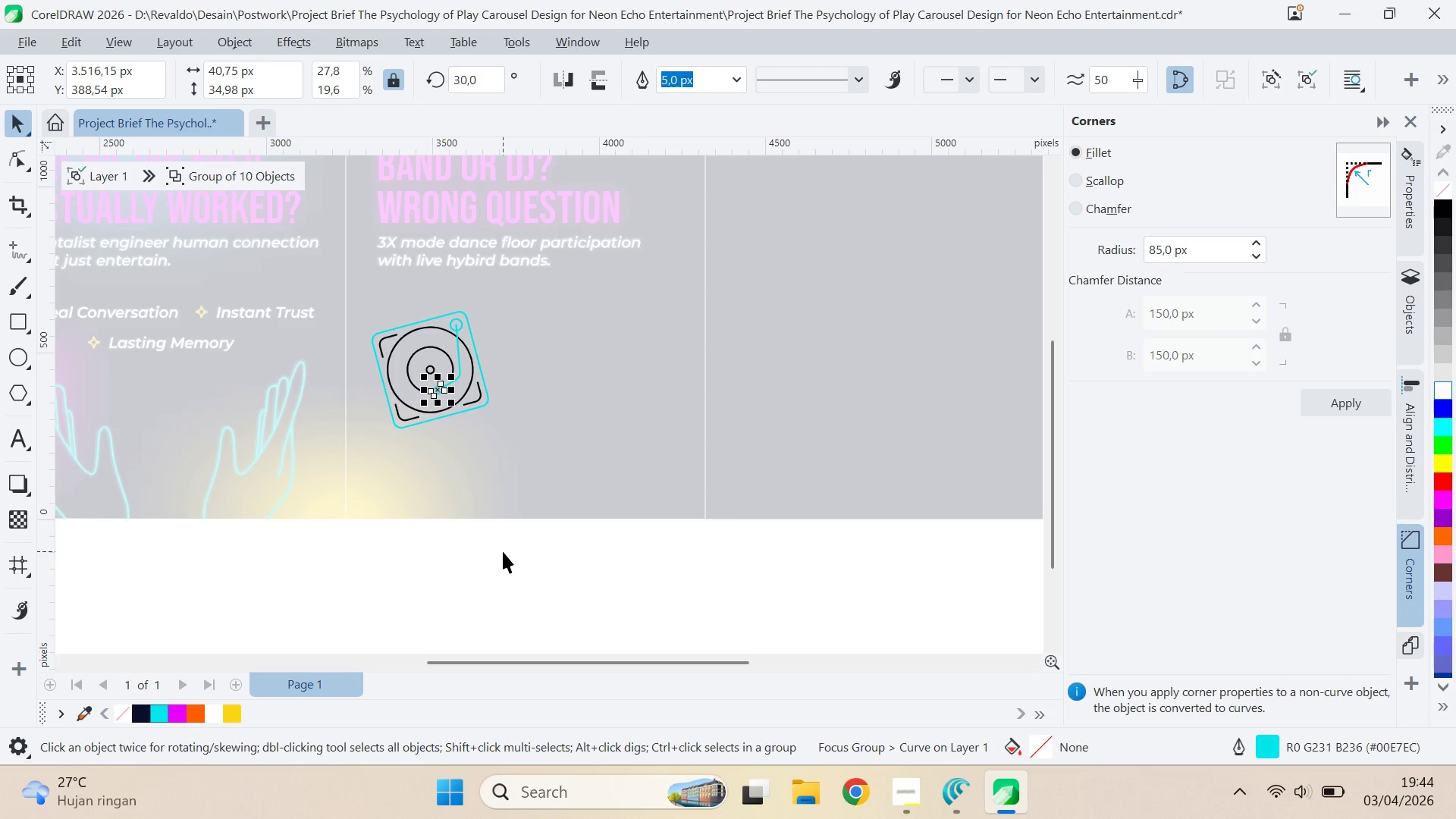 
key(Alt+Tab)
 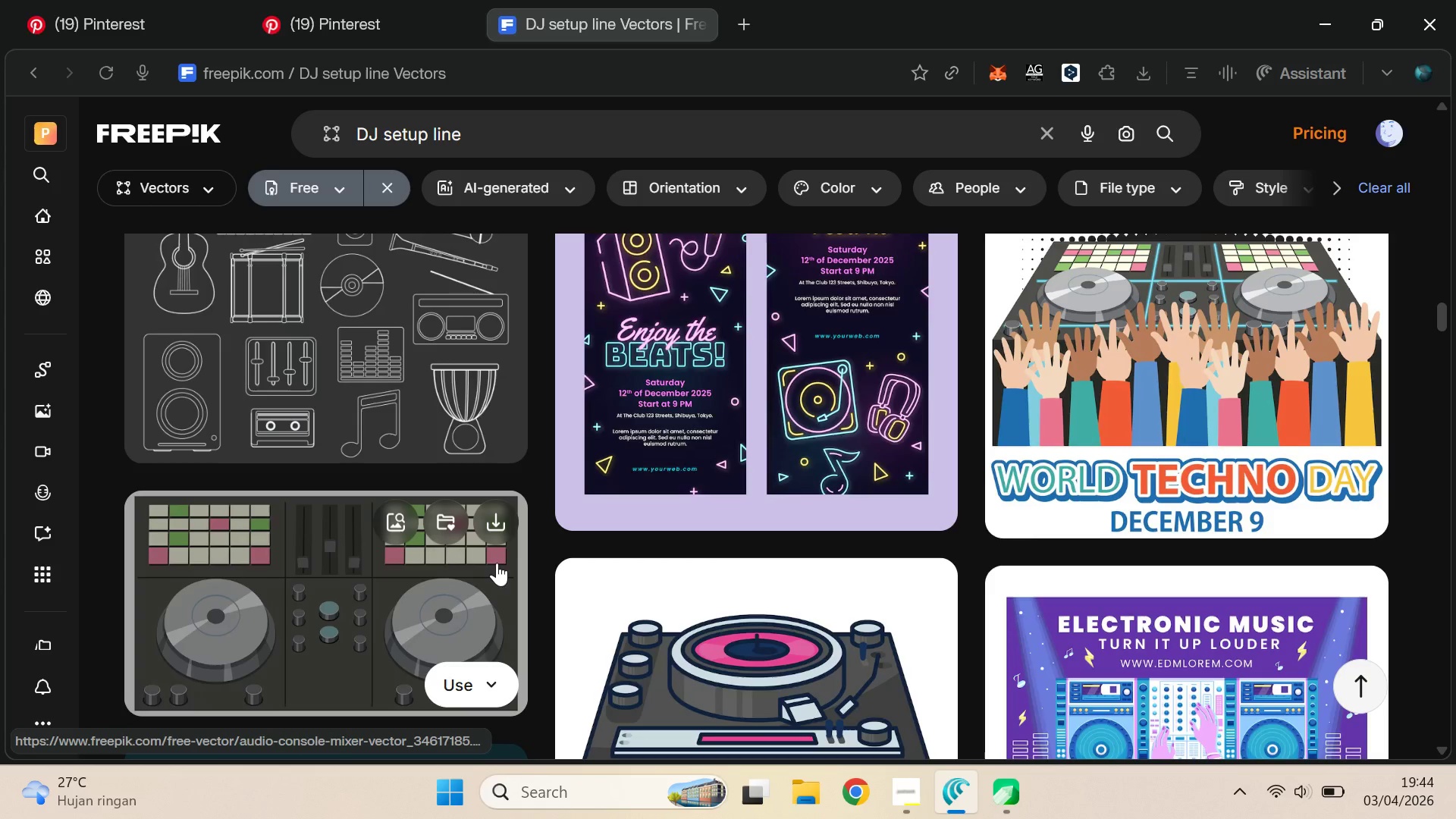 
key(Alt+AltLeft)
 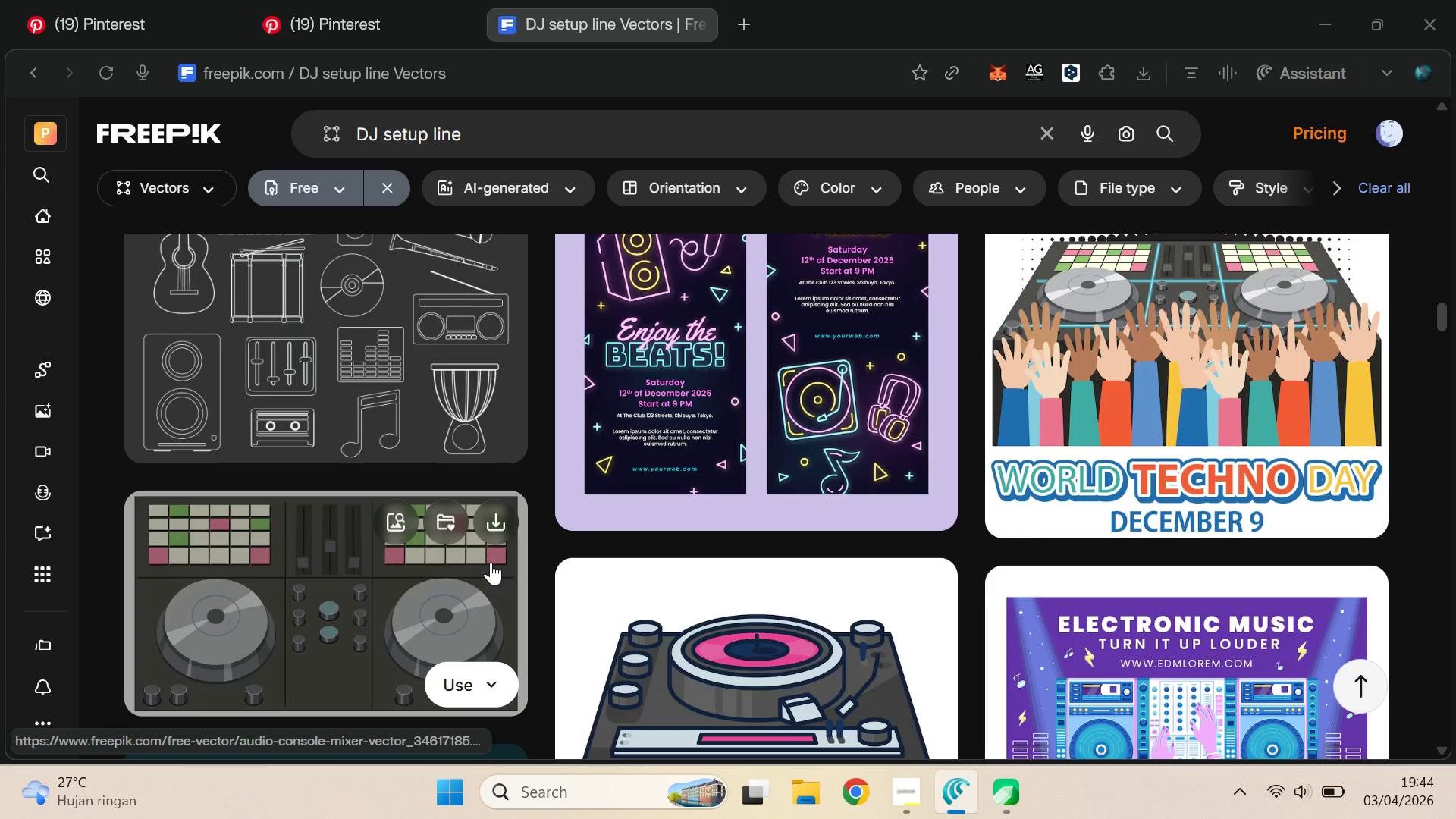 
key(Alt+Tab)
 